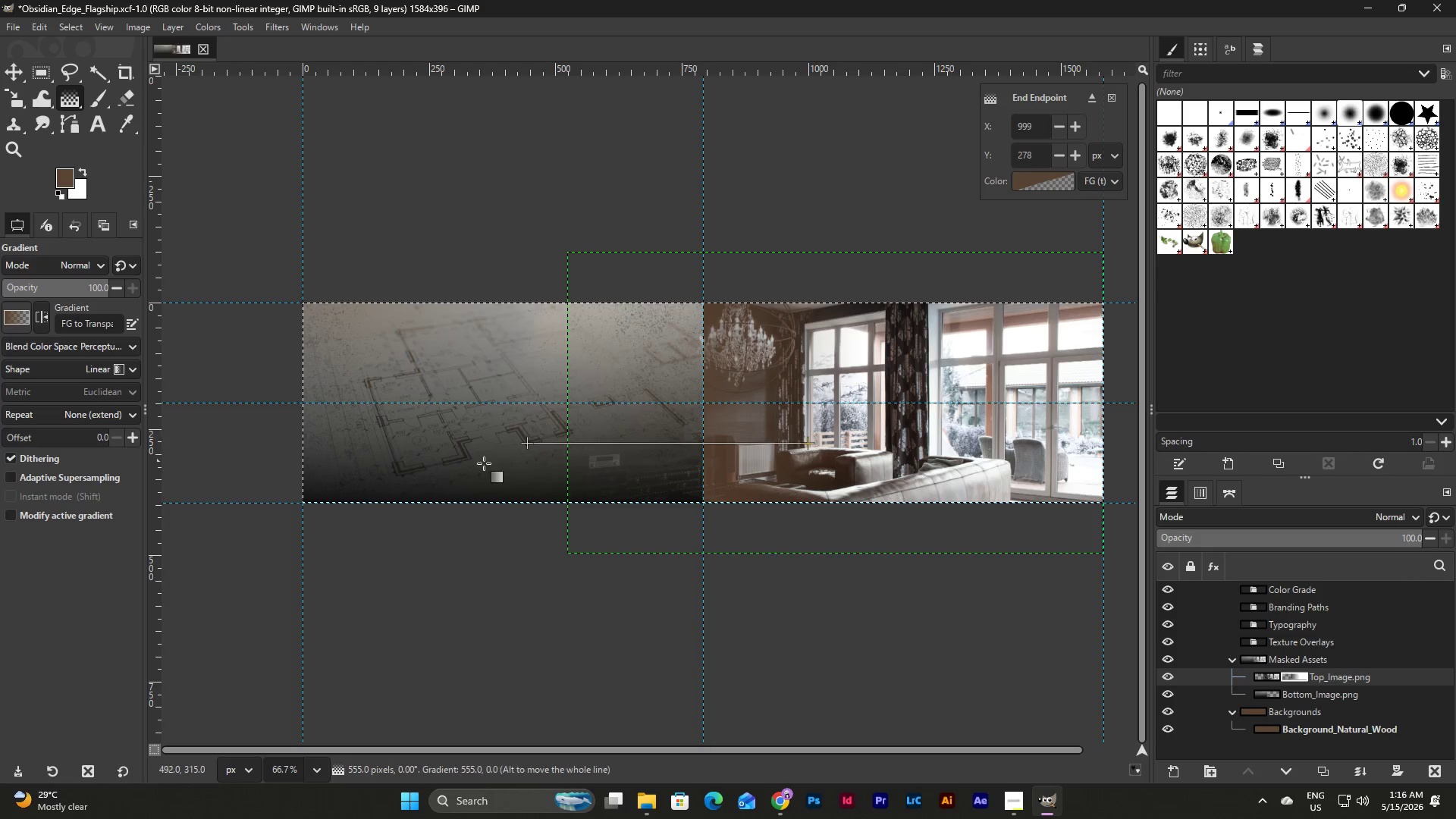 
key(Shift+ShiftLeft)
 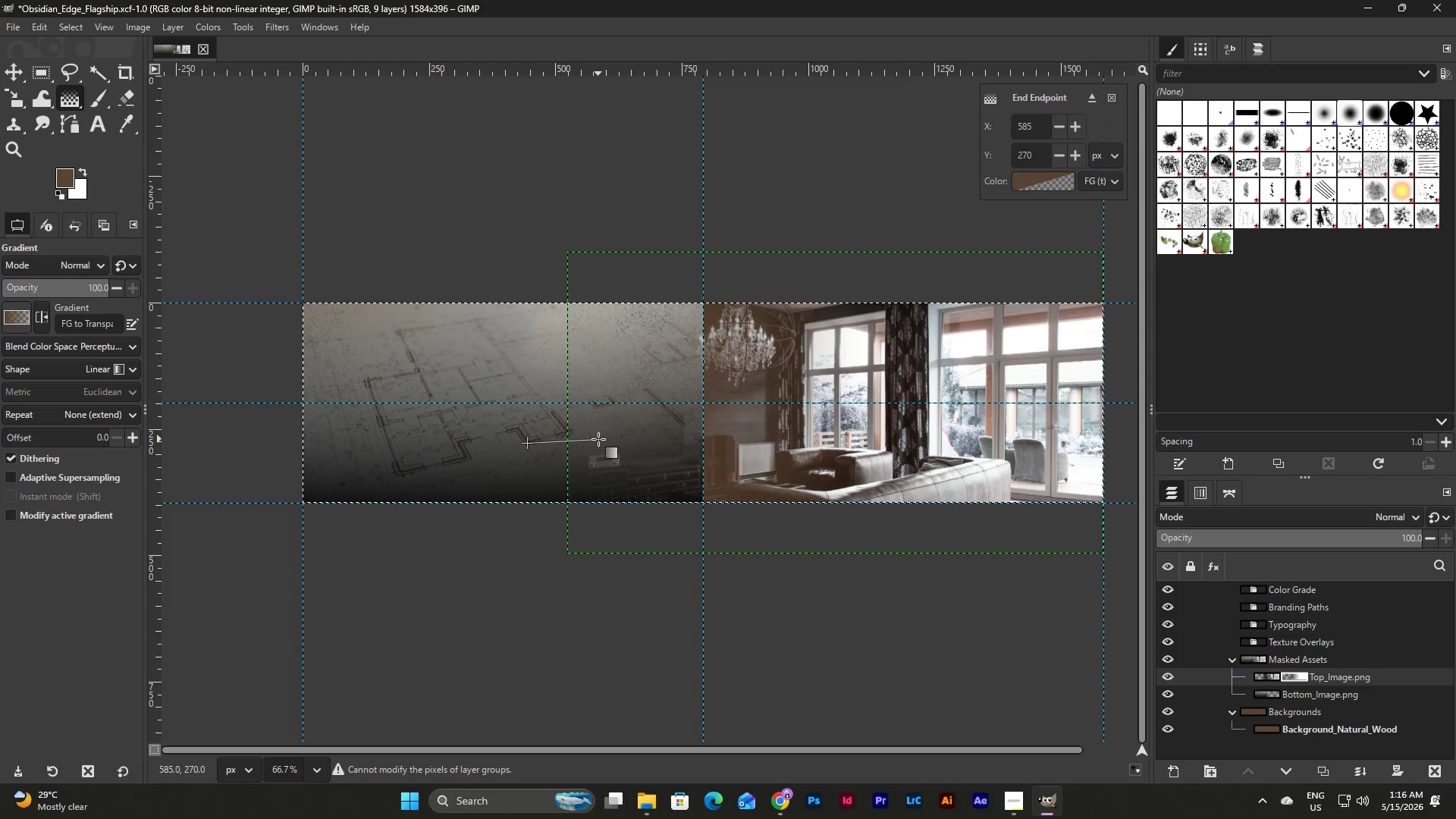 
hold_key(key=ControlLeft, duration=5.89)
 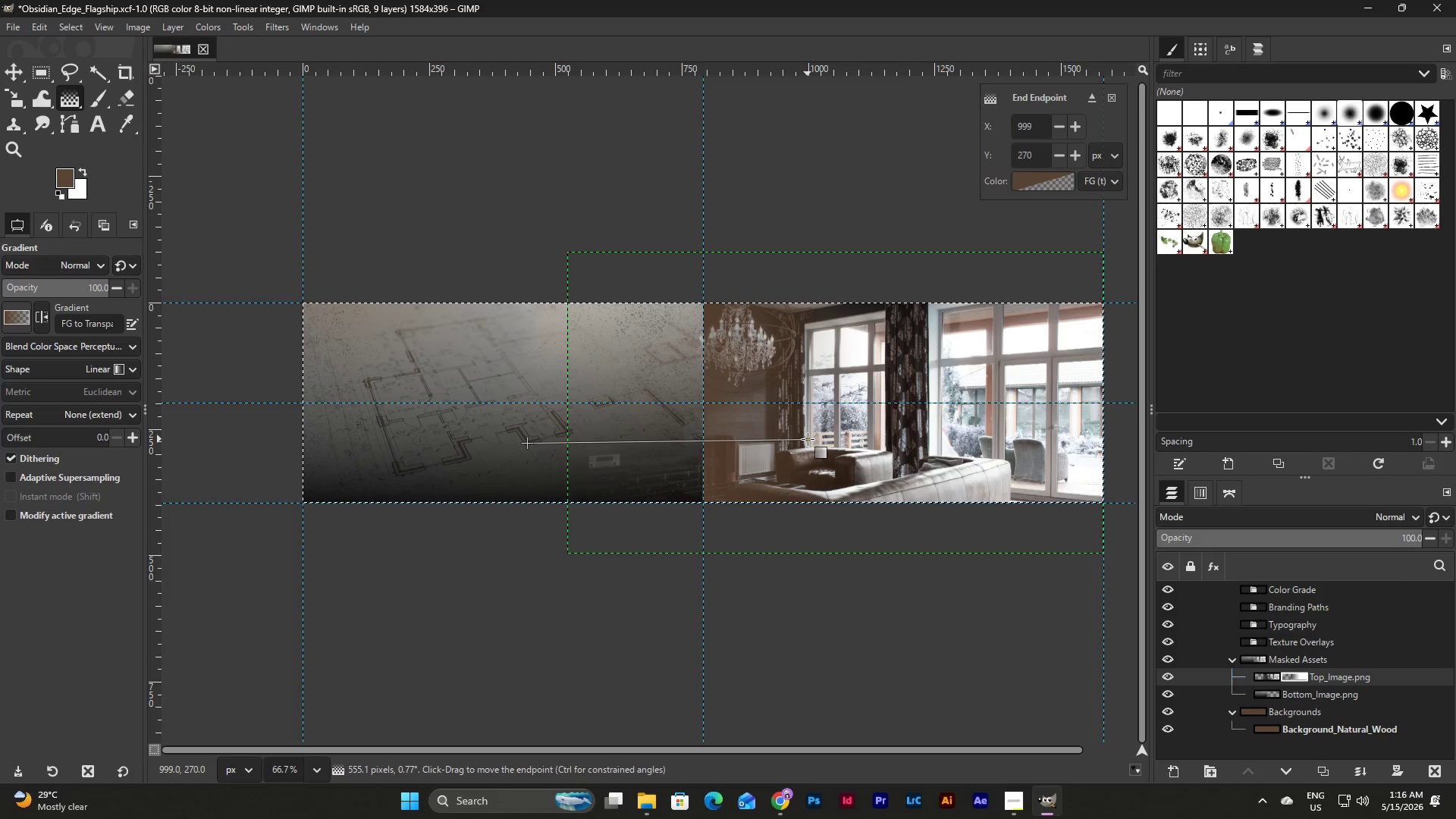 
hold_key(key=ControlLeft, duration=0.75)
 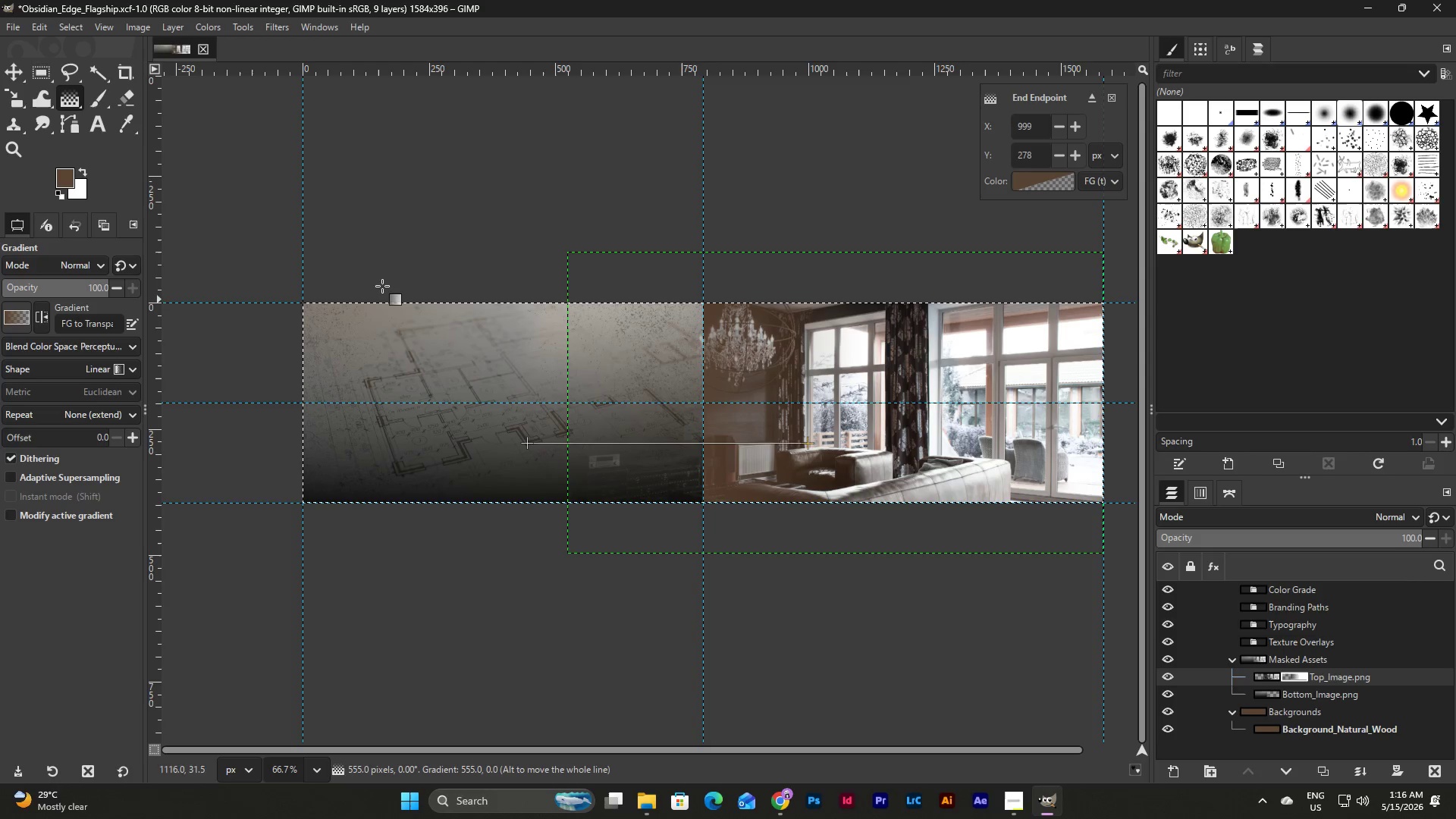 
left_click([42, 96])
 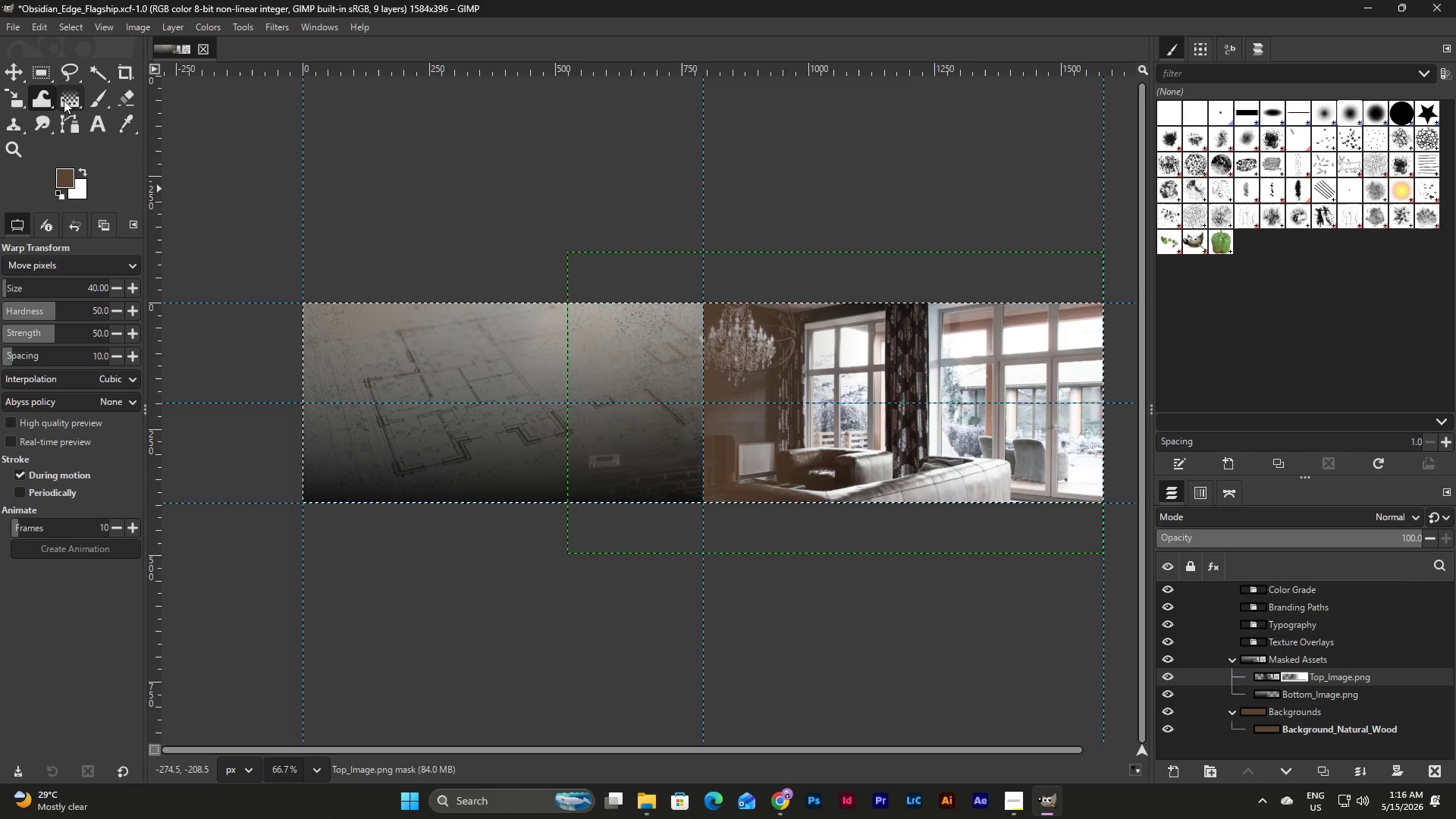 
left_click([70, 99])
 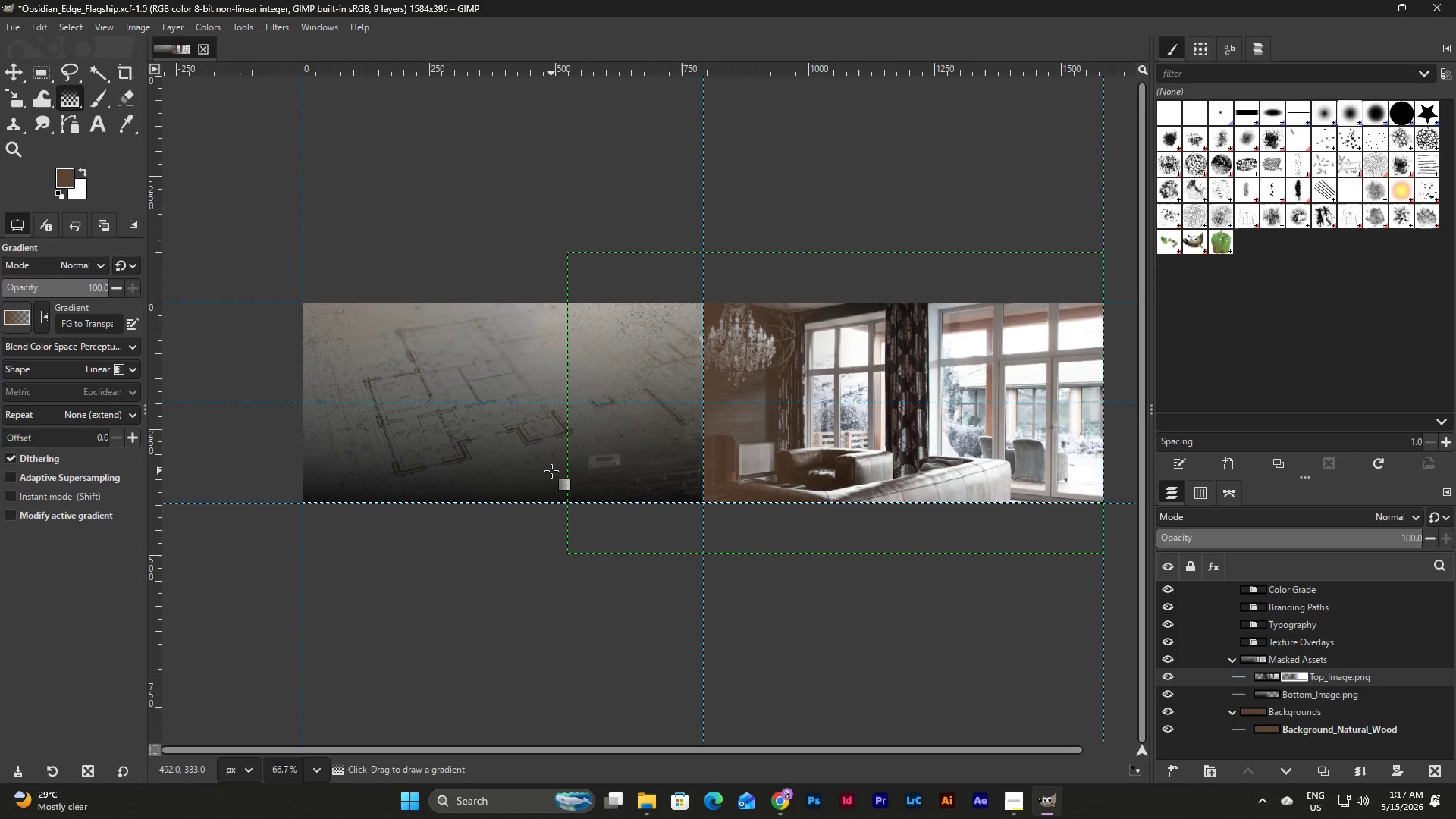 
wait(13.19)
 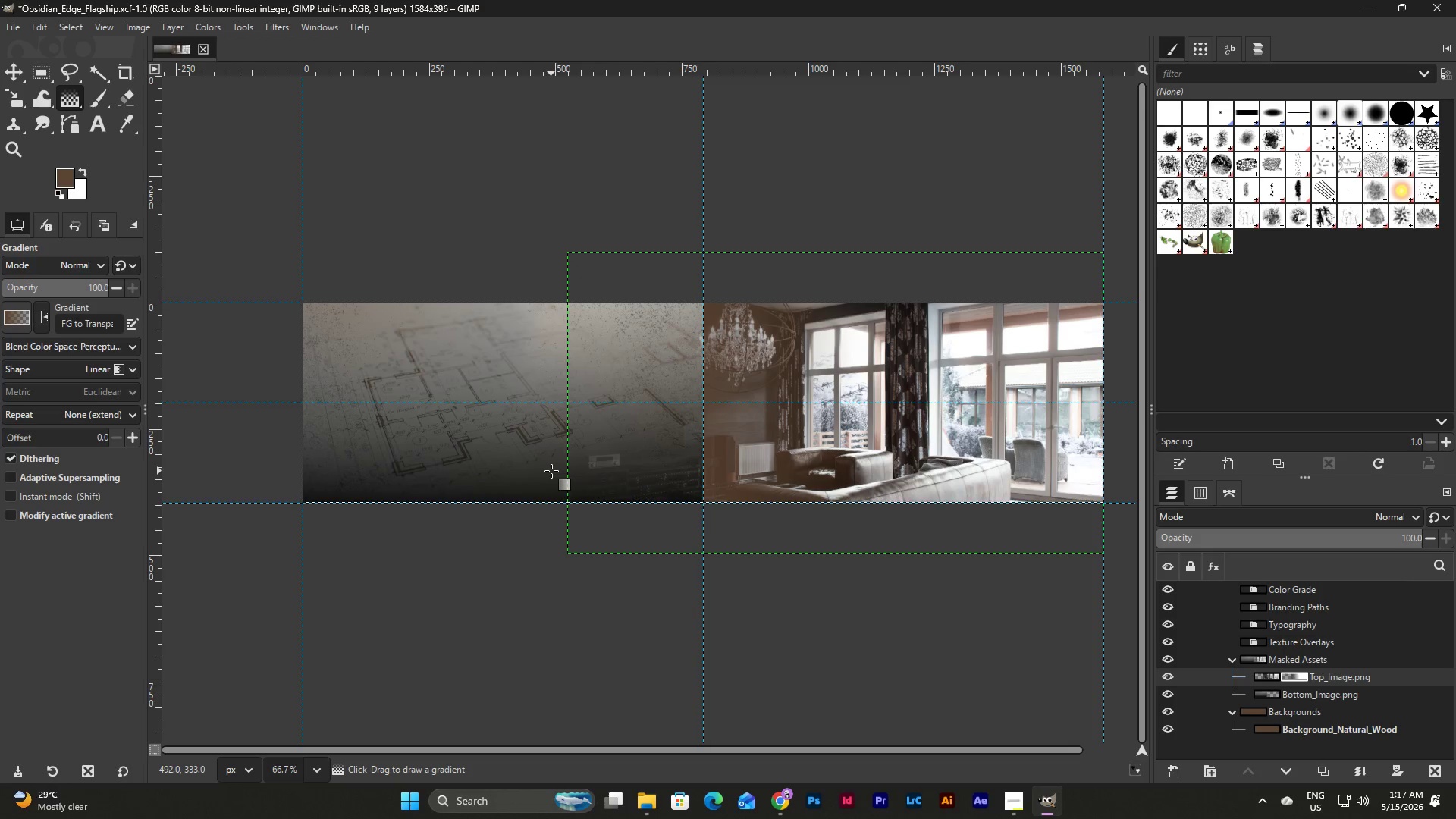 
key(Control+Z)
 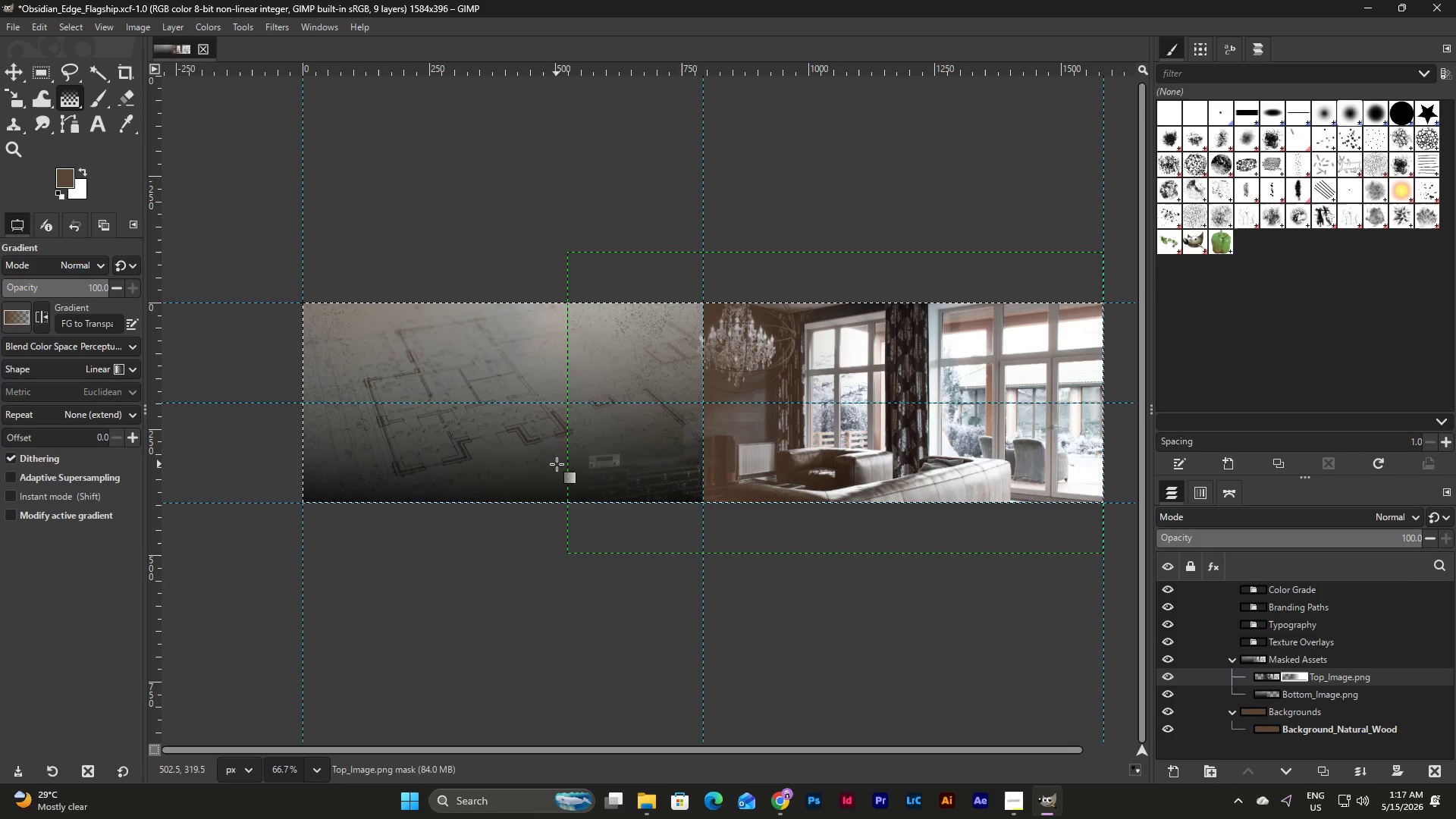 
key(Control+Z)
 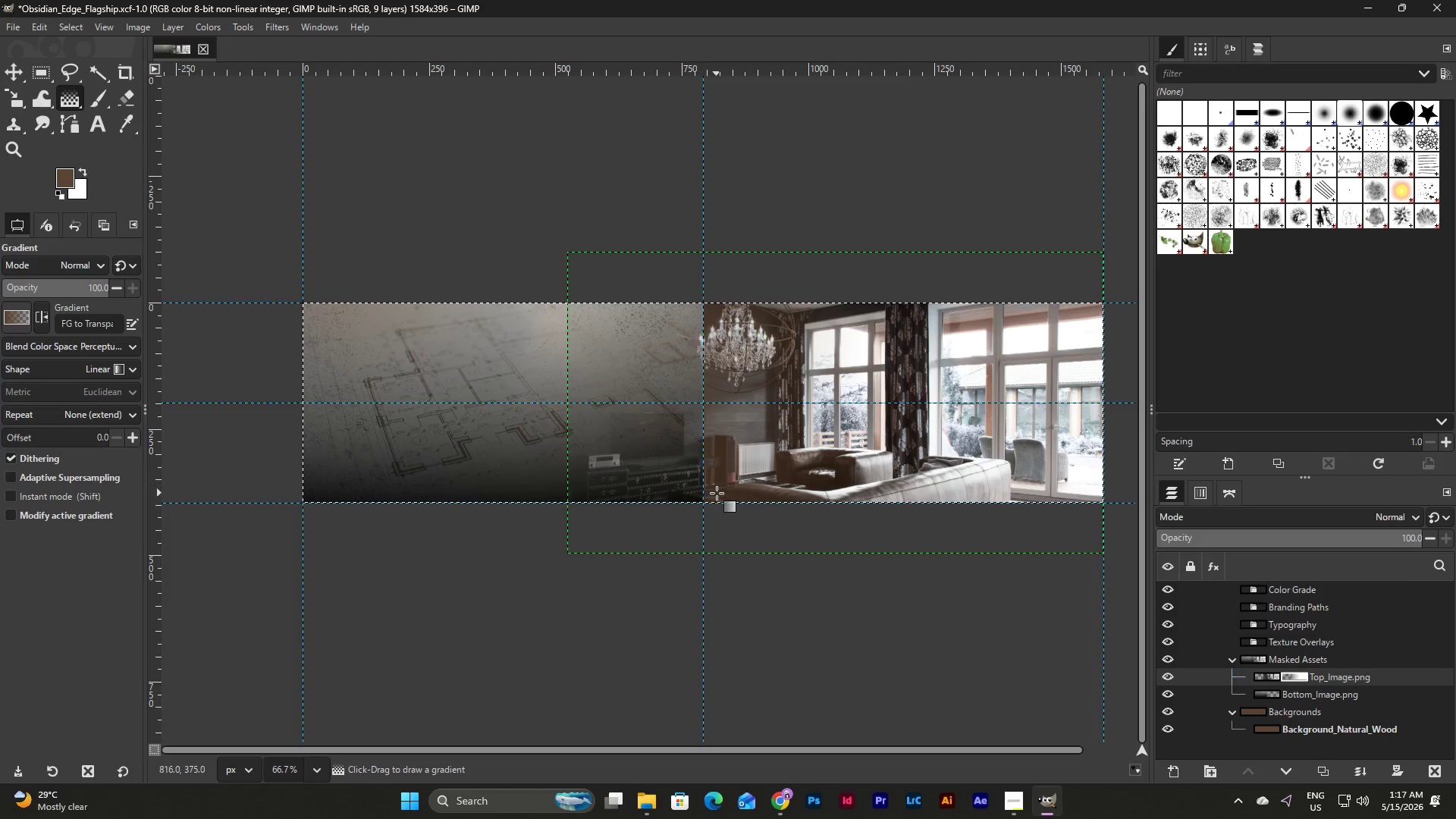 
key(Control+Z)
 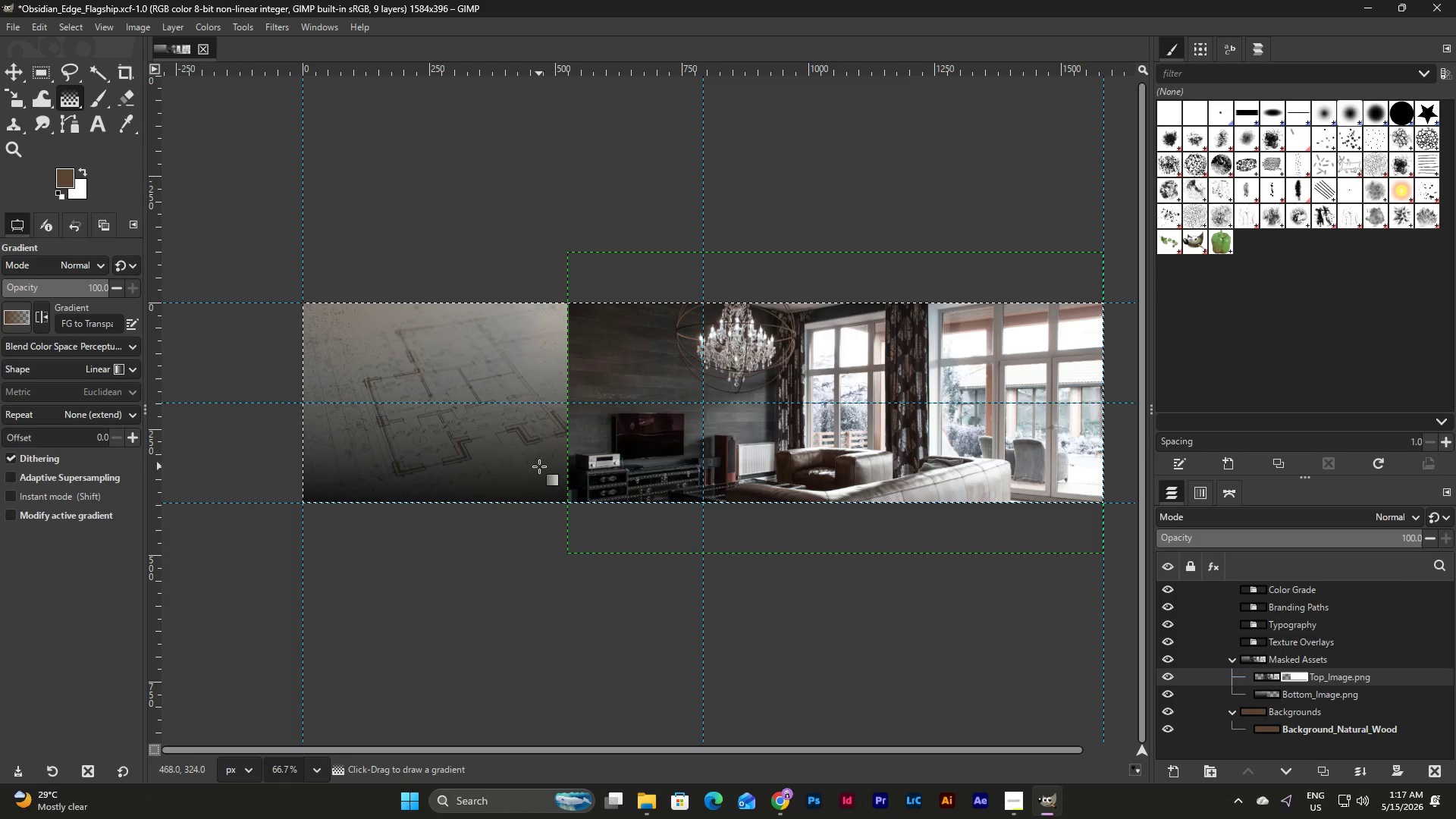 
hold_key(key=ControlLeft, duration=0.39)
 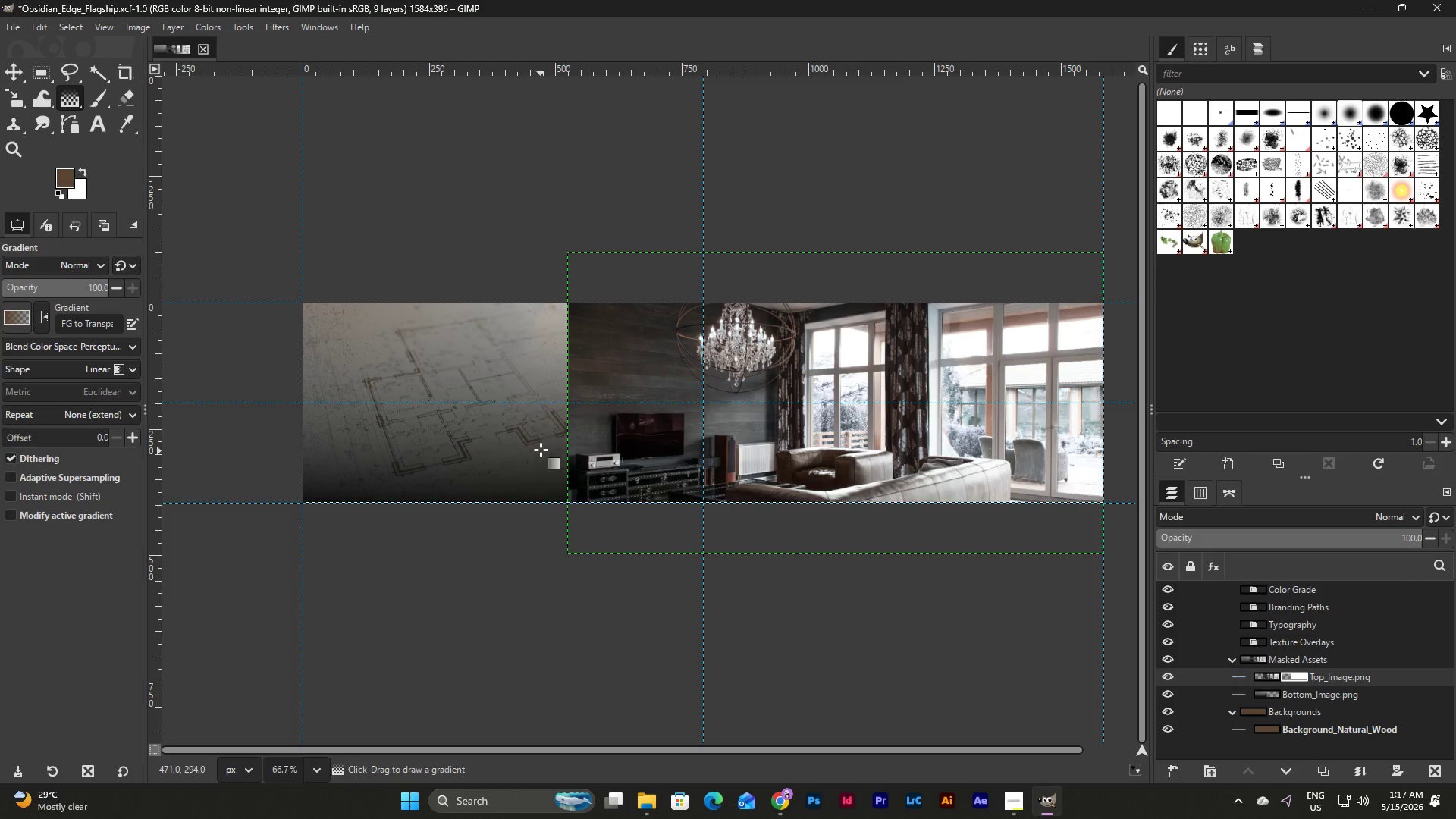 
left_click_drag(start_coordinate=[541, 448], to_coordinate=[701, 443])
 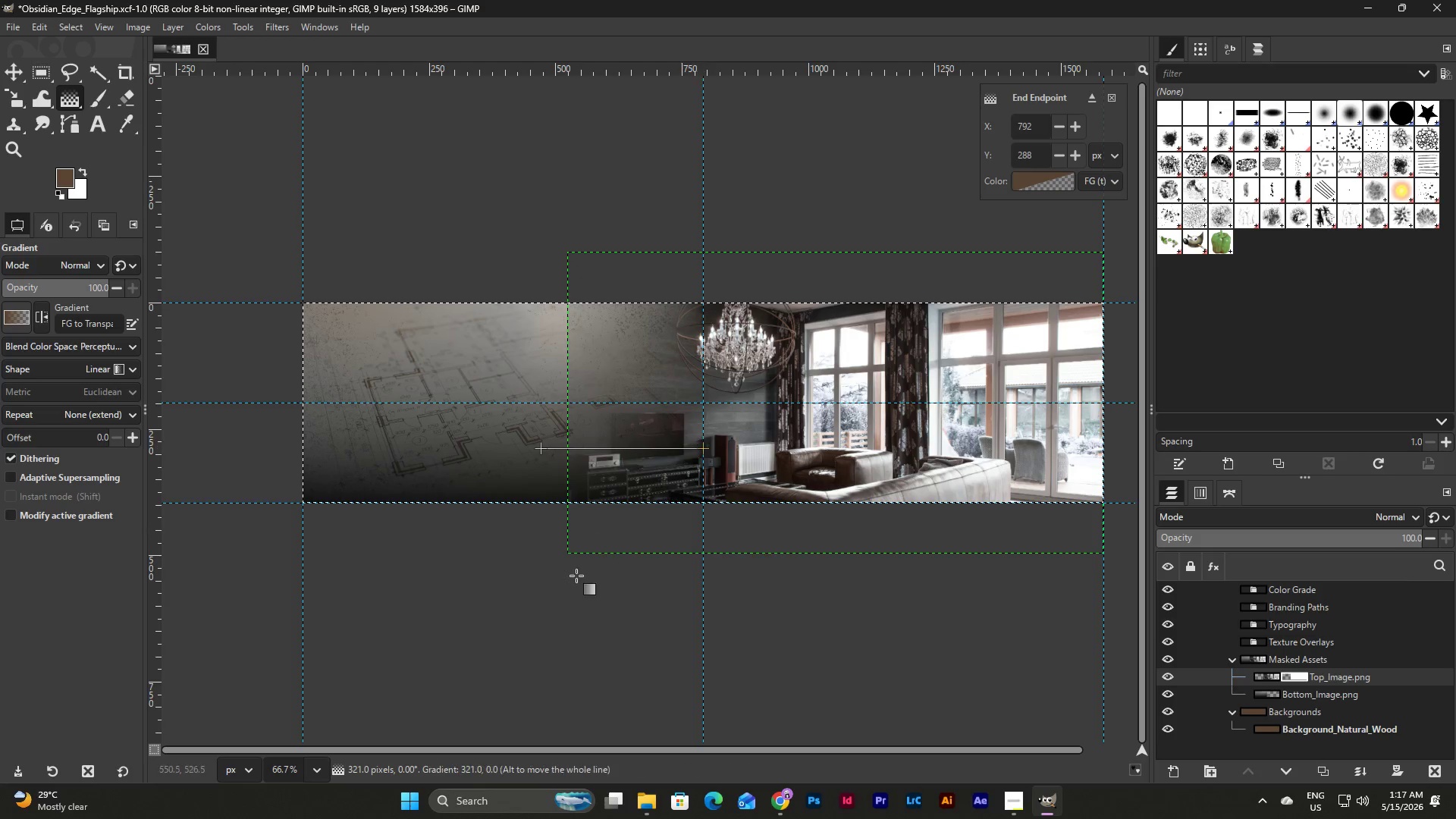 
hold_key(key=ControlLeft, duration=4.39)
 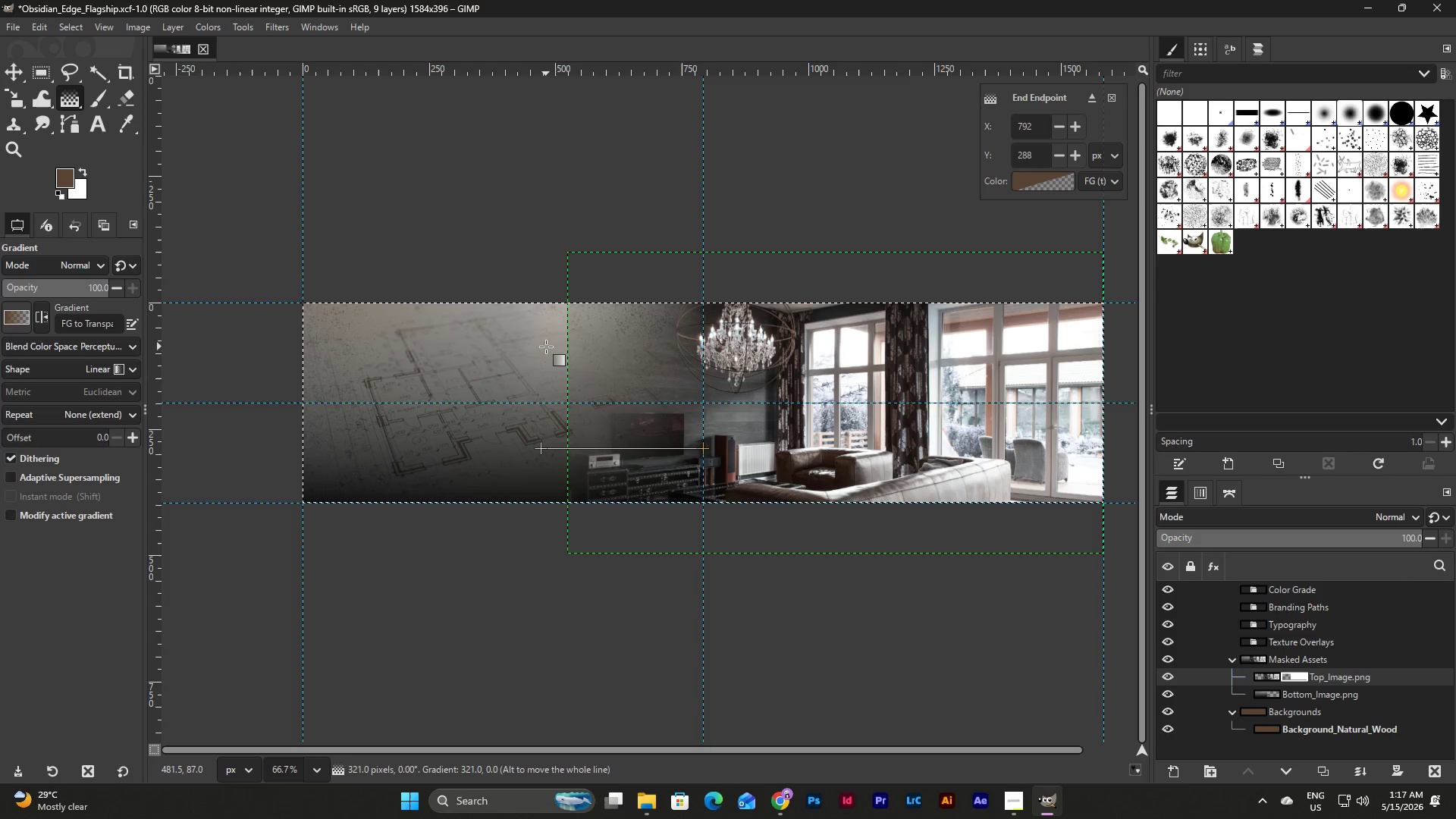 
wait(5.59)
 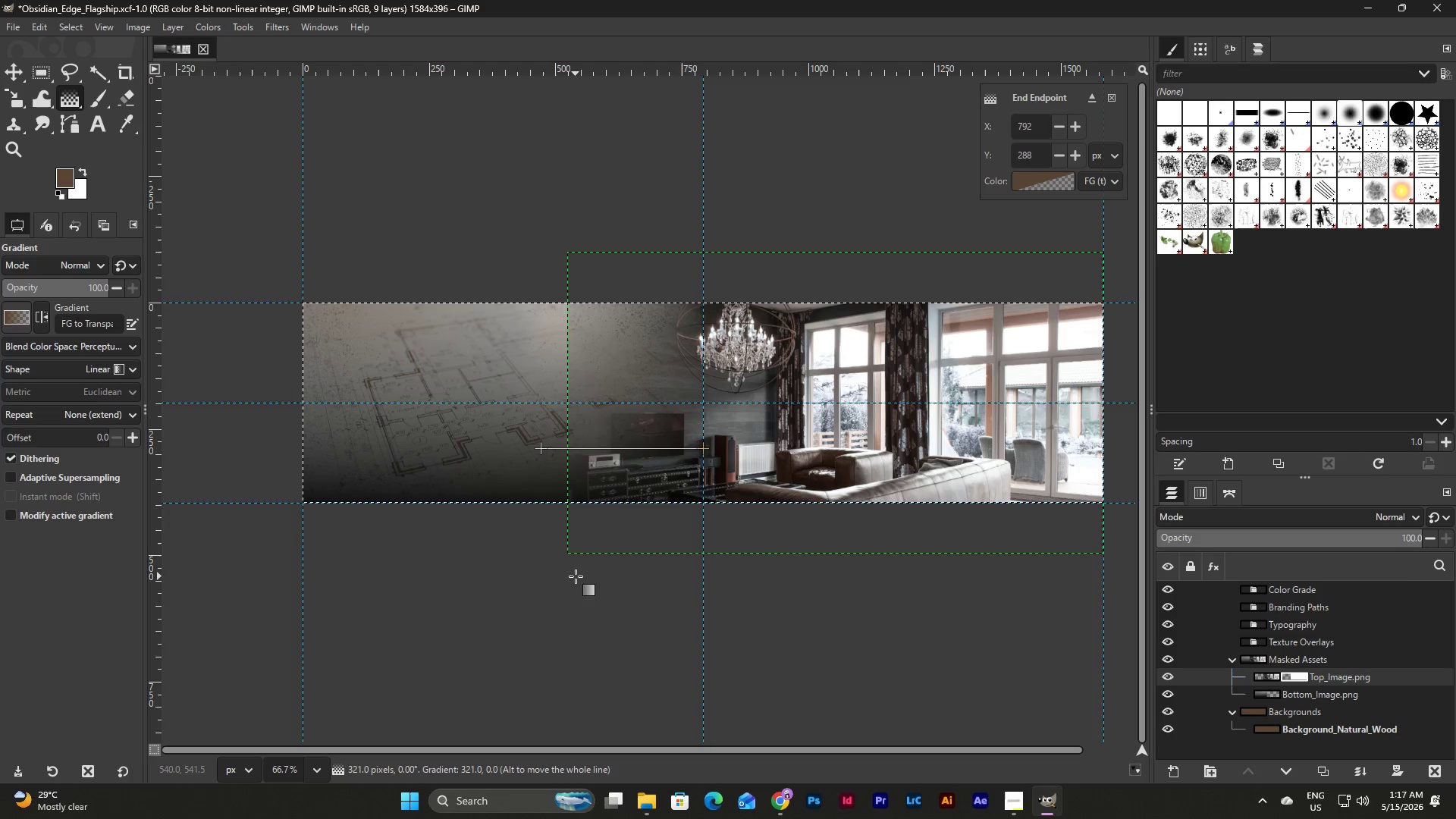 
left_click_drag(start_coordinate=[537, 479], to_coordinate=[747, 489])
 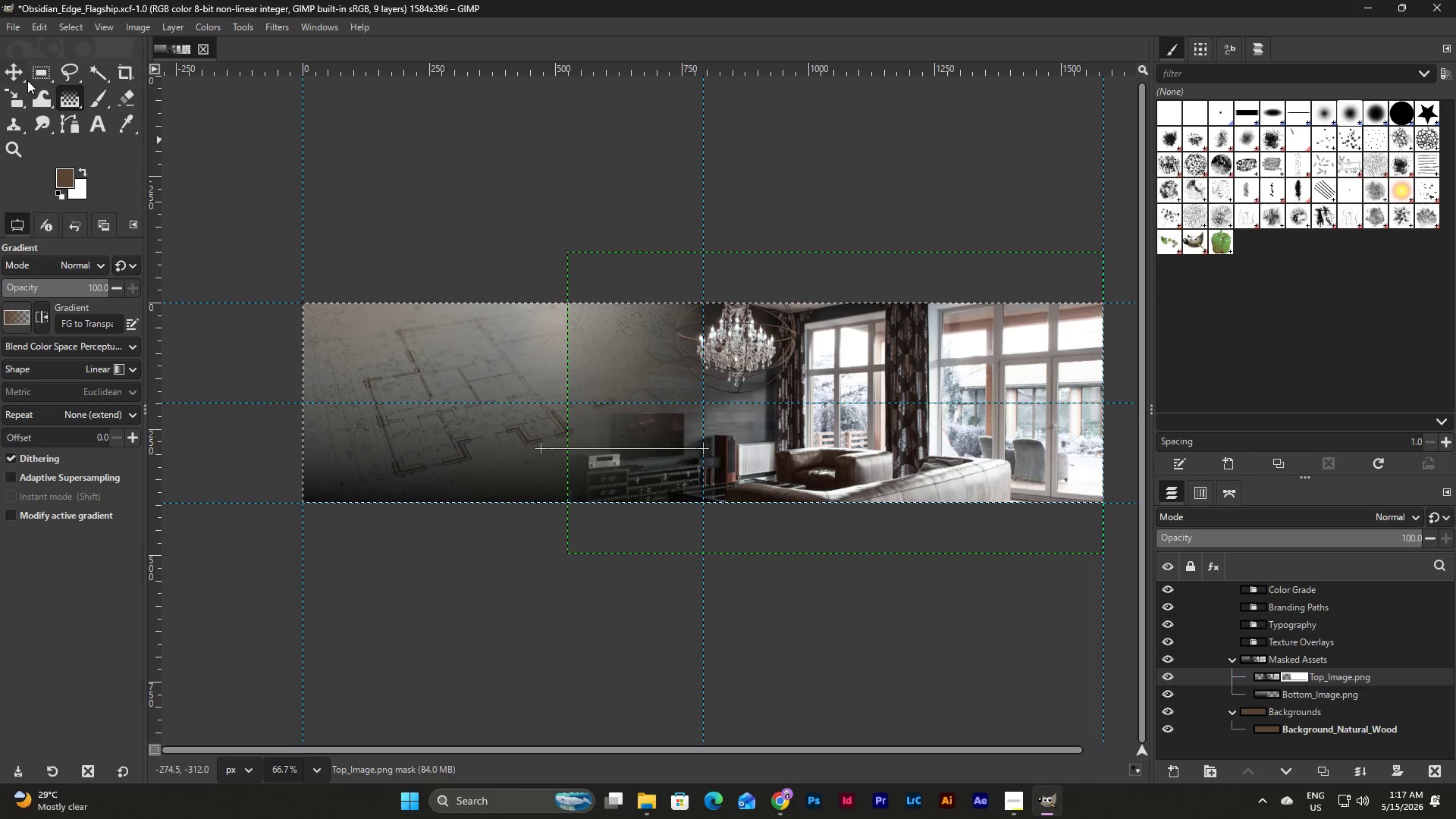 
left_click([19, 76])
 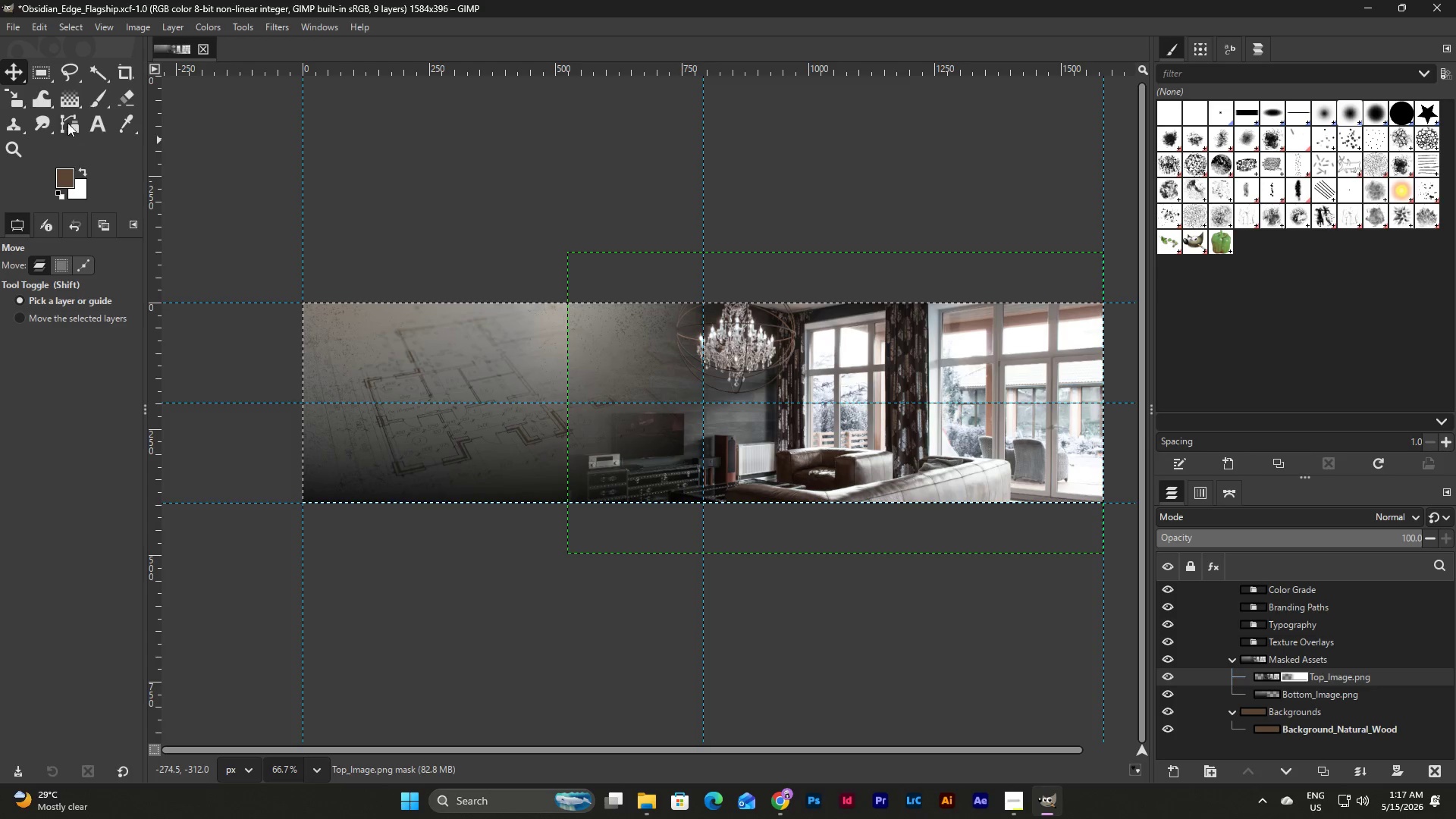 
left_click([75, 101])
 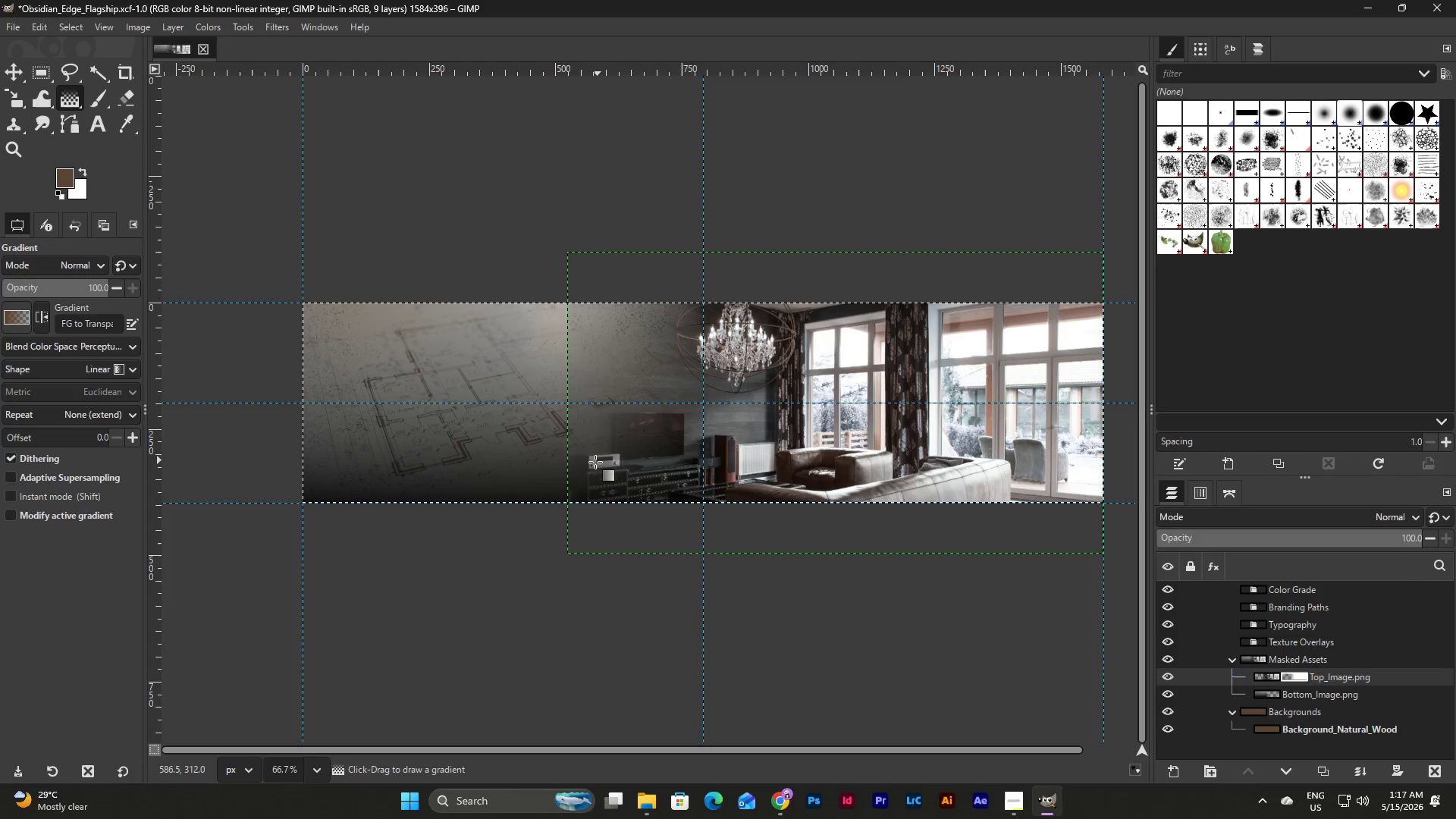 
left_click_drag(start_coordinate=[551, 472], to_coordinate=[667, 471])
 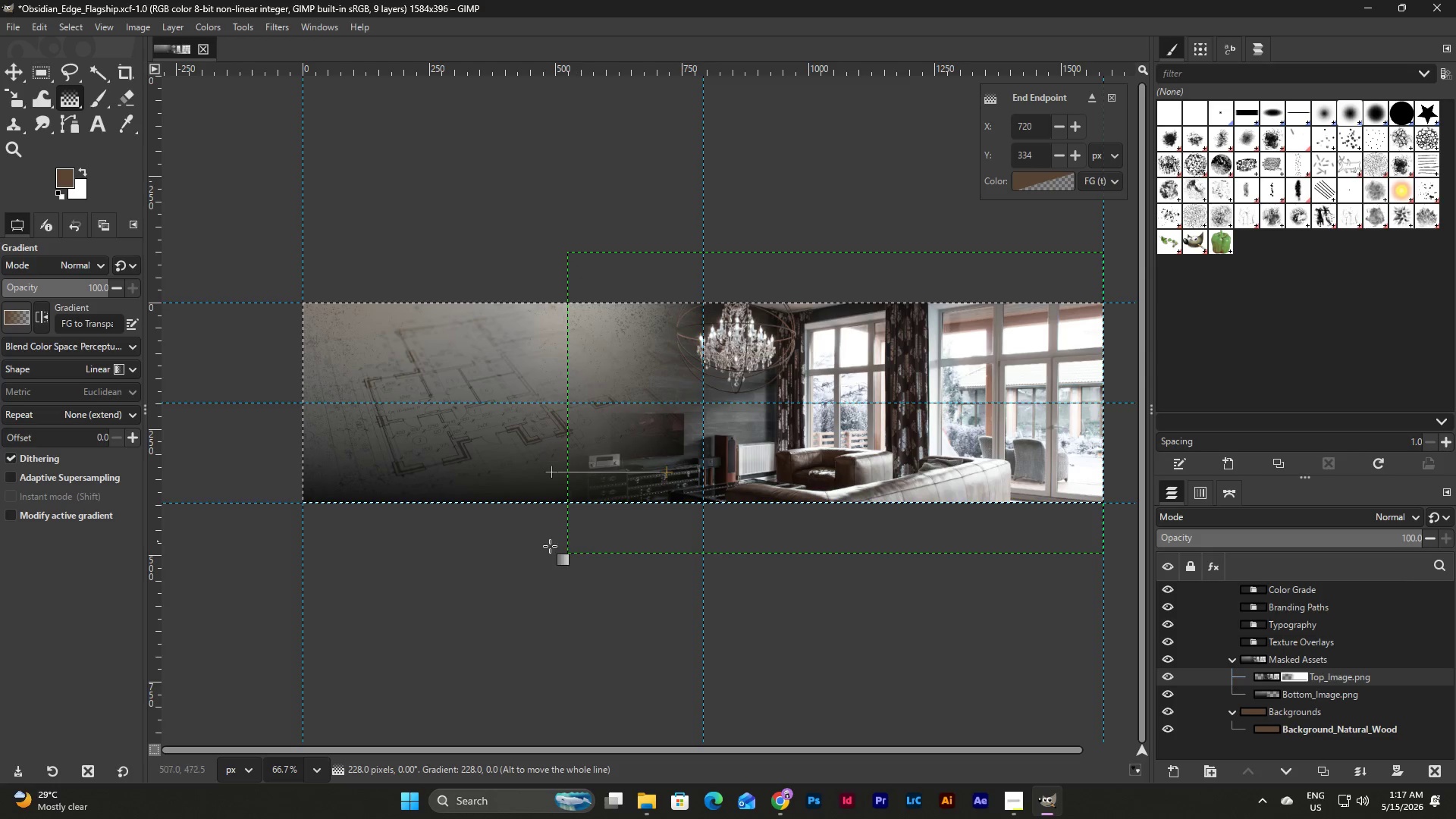 
hold_key(key=ControlLeft, duration=5.45)
 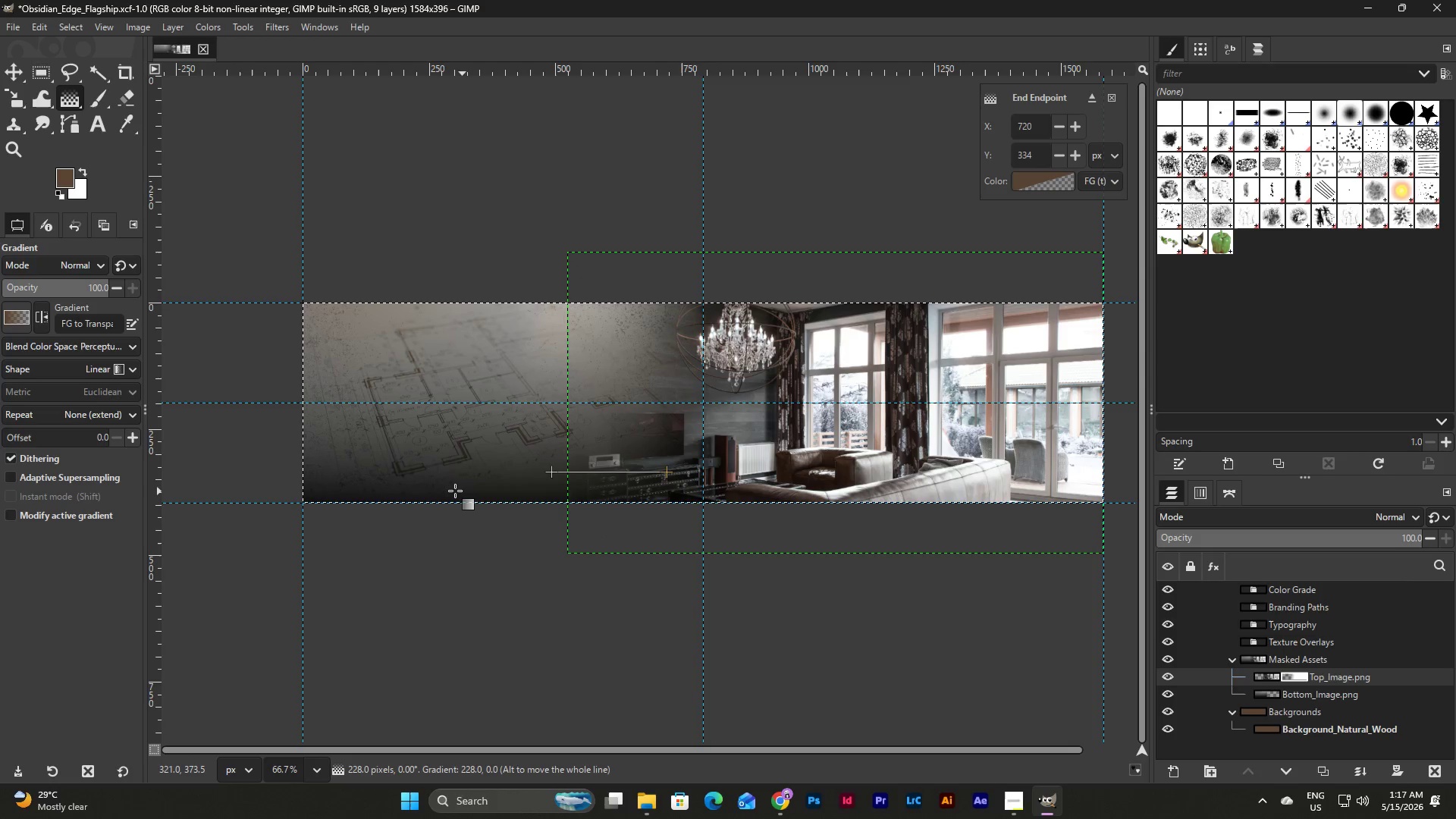 
left_click([35, 67])
 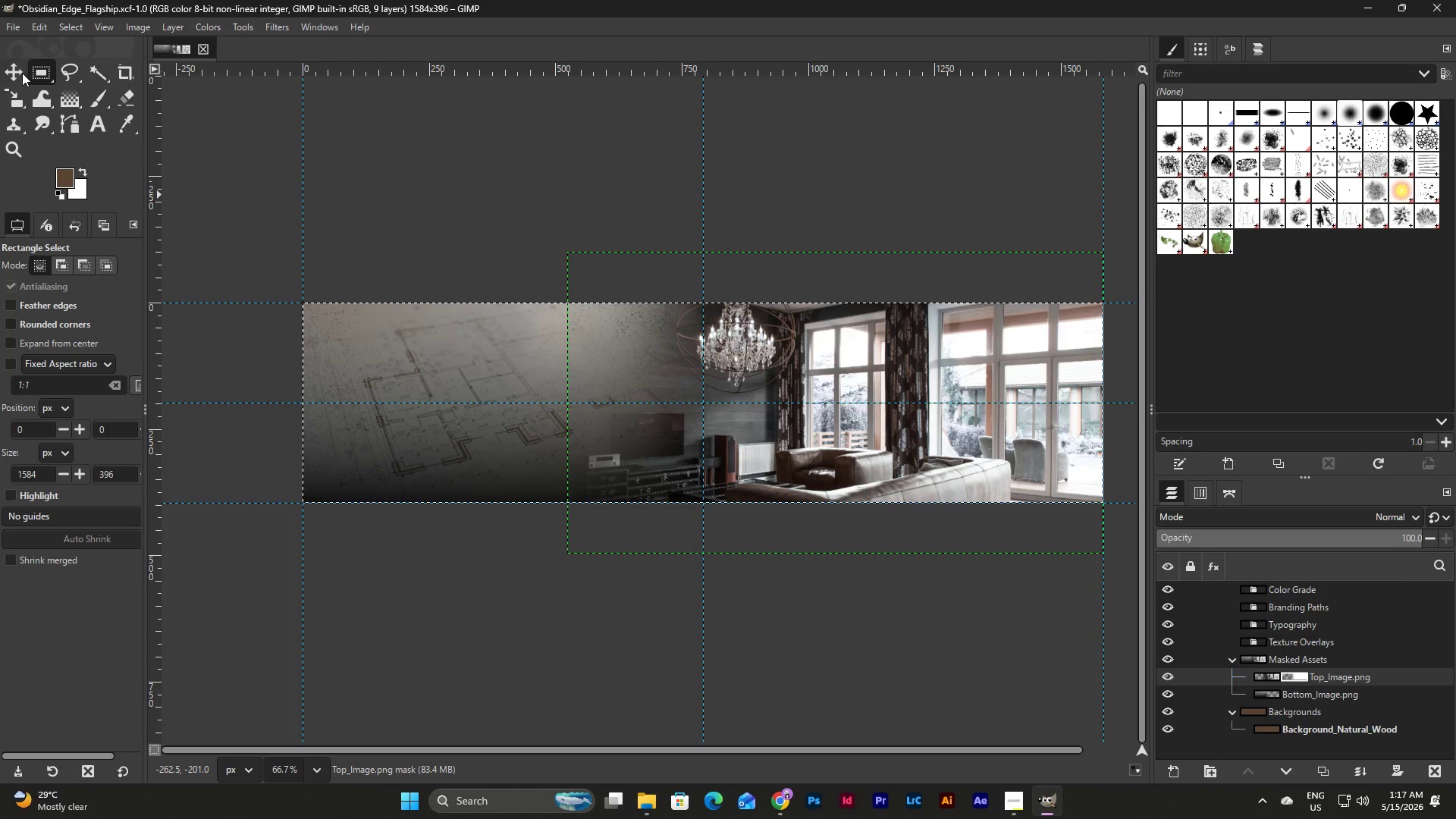 
left_click([13, 70])
 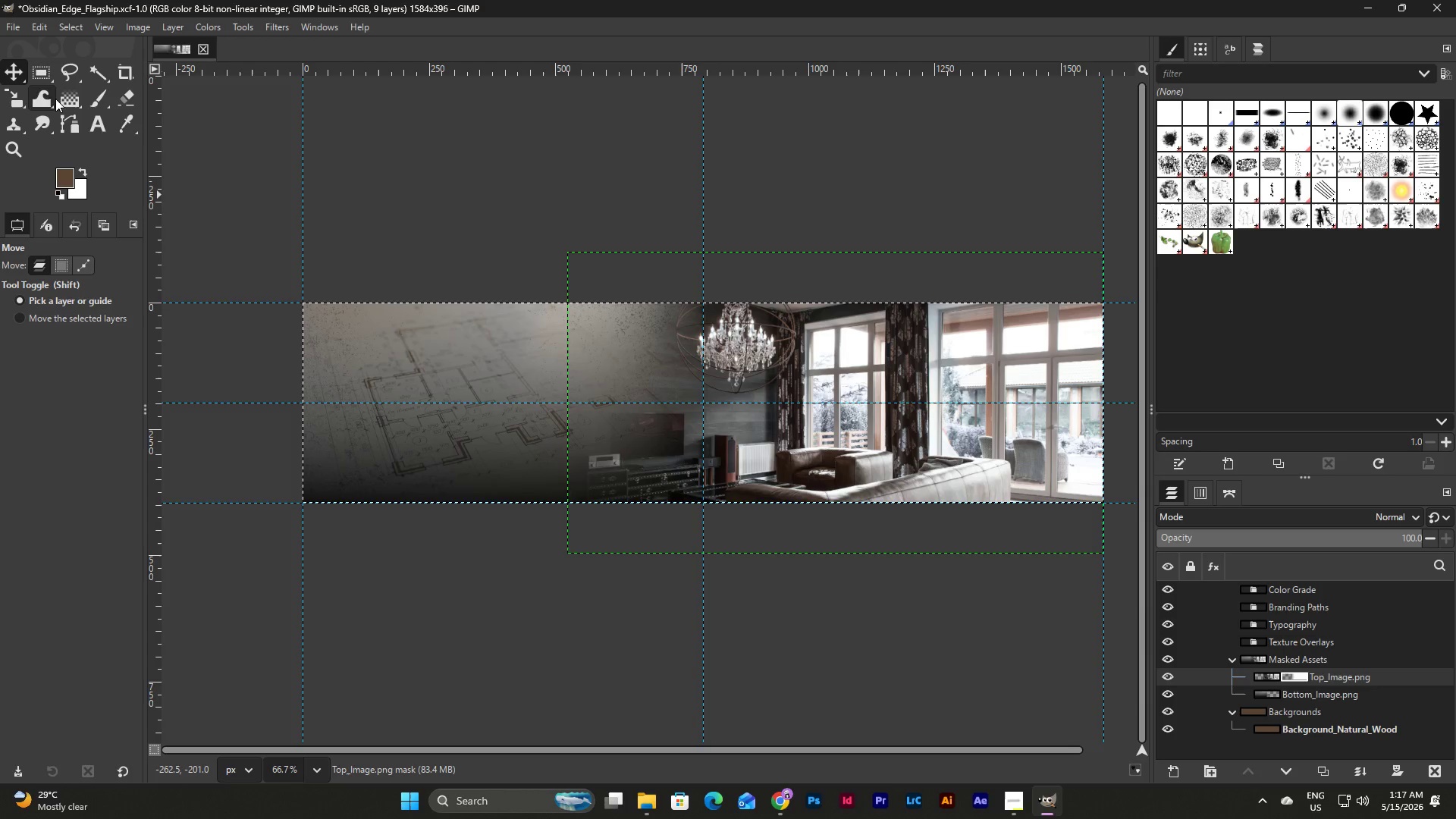 
left_click([66, 96])
 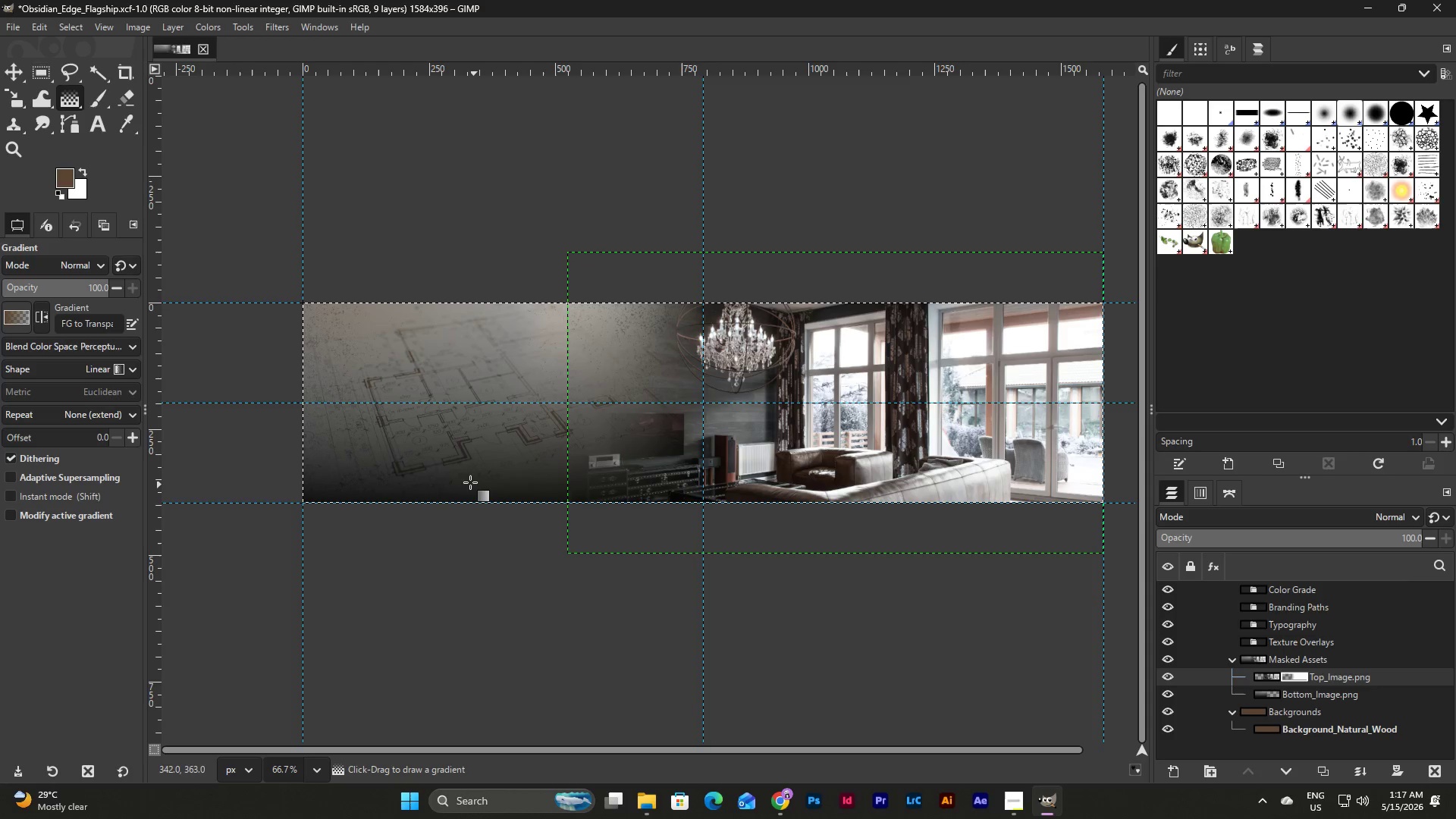 
left_click_drag(start_coordinate=[469, 482], to_coordinate=[594, 480])
 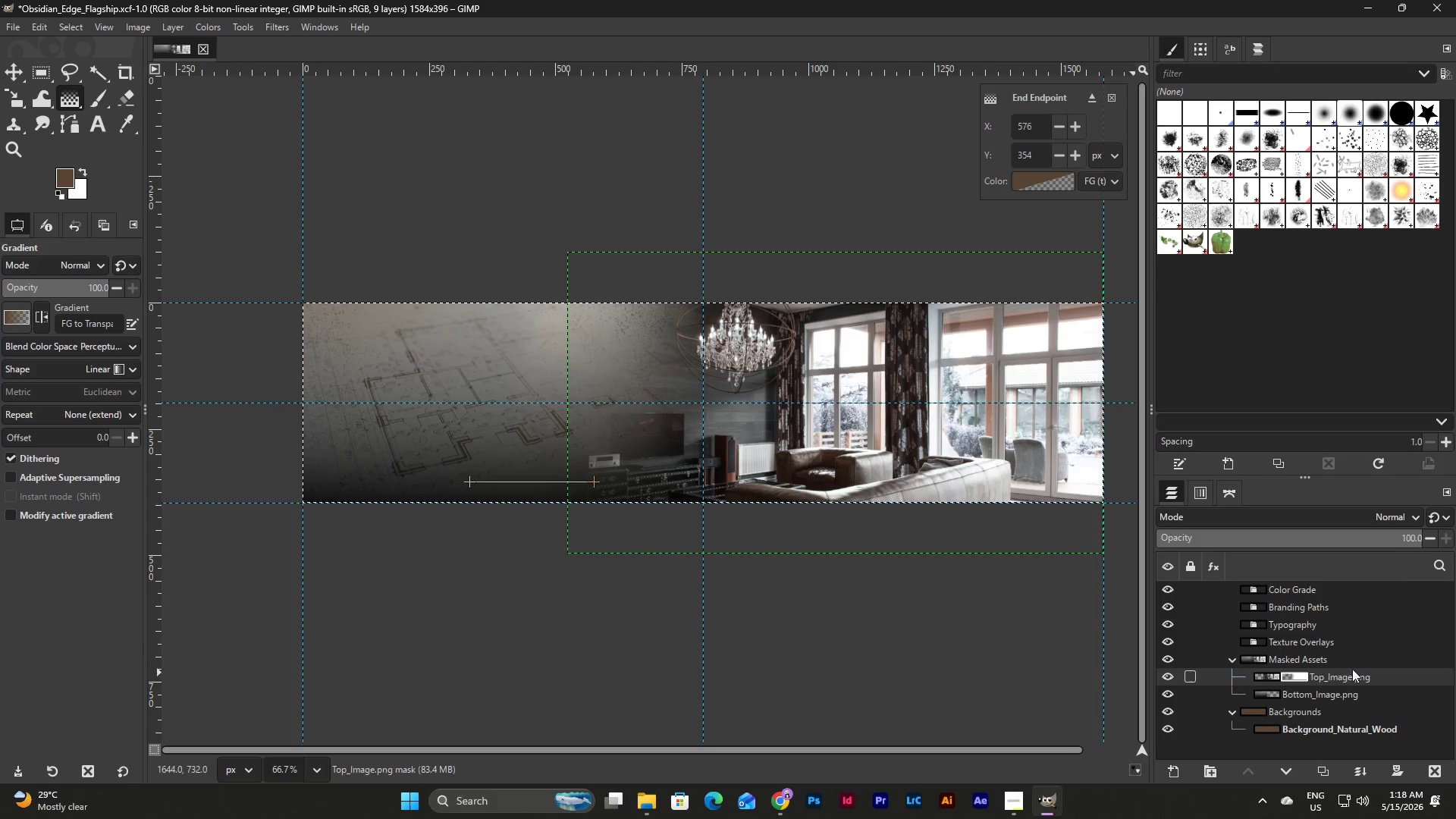 
hold_key(key=ControlLeft, duration=5.94)
 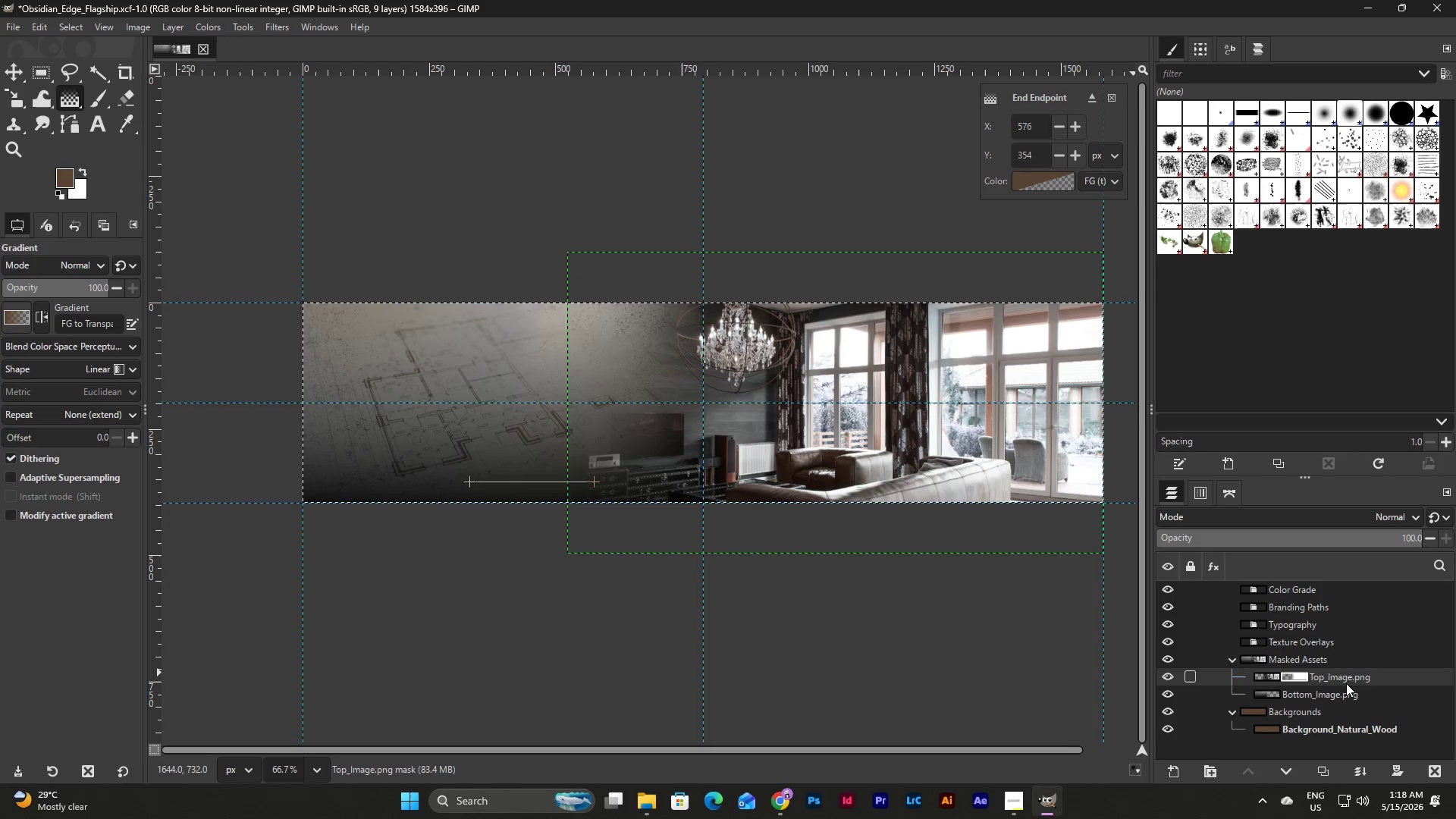 
double_click([1348, 693])
 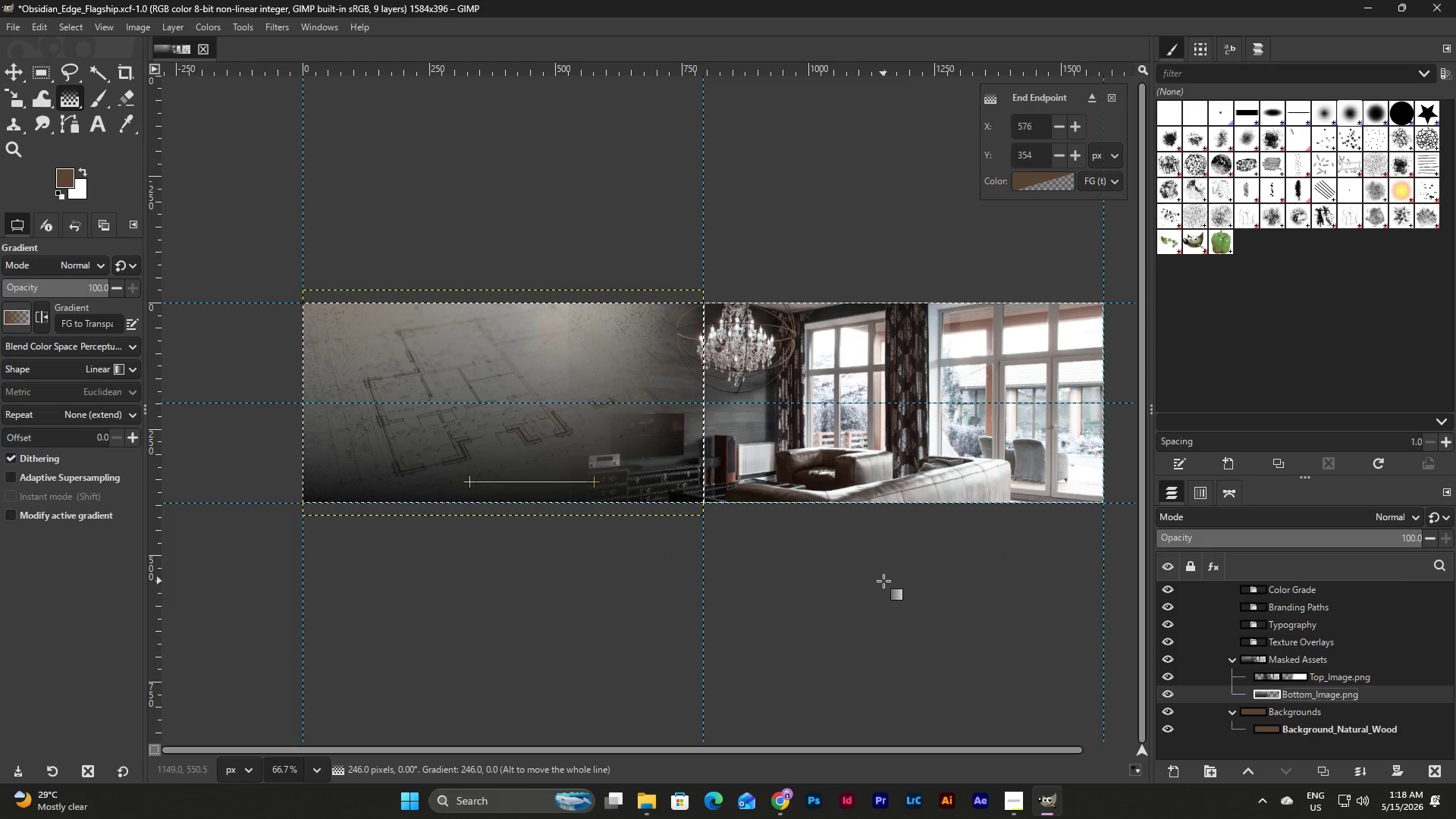 
wait(6.41)
 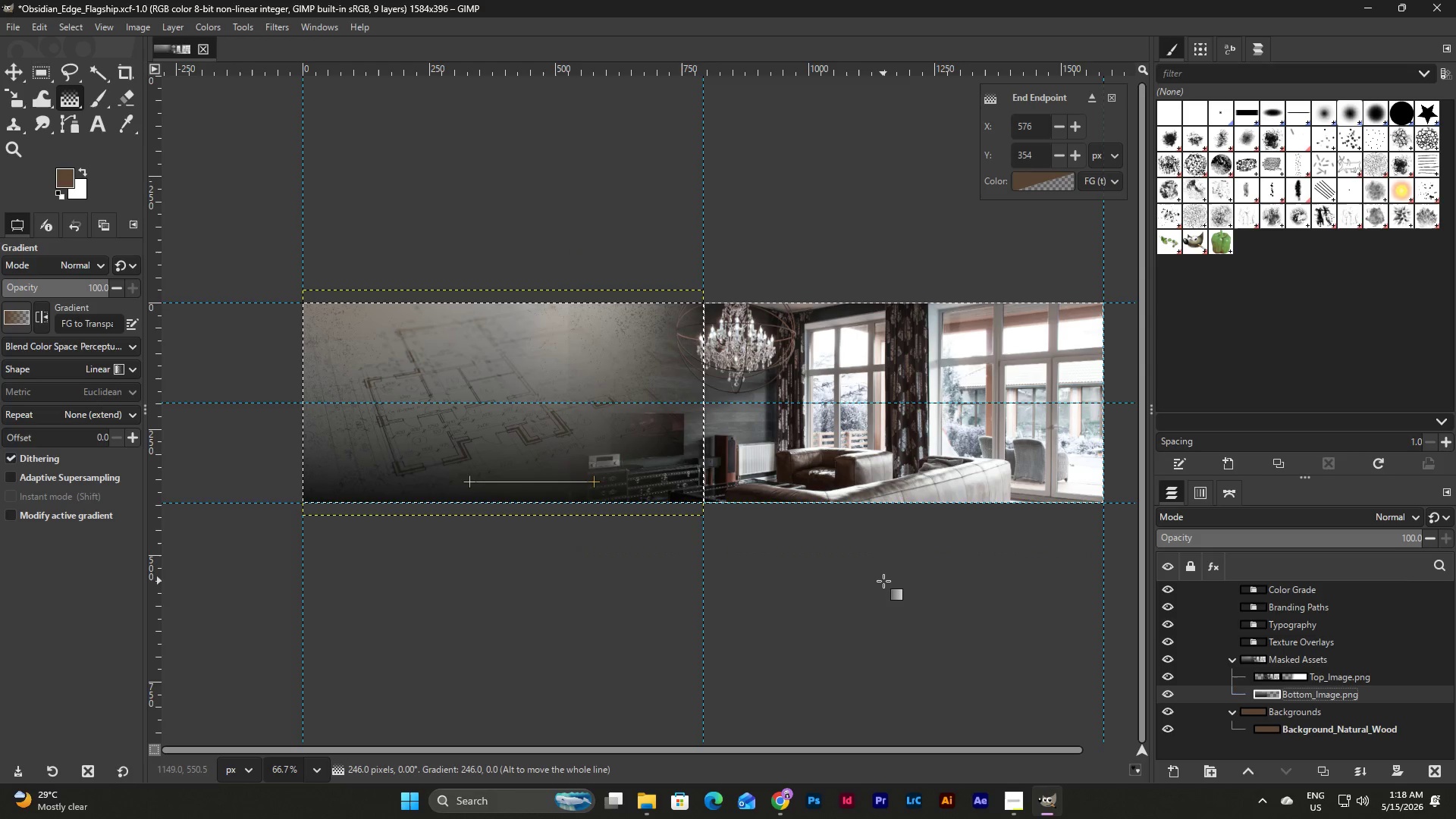 
key(Control+Z)
 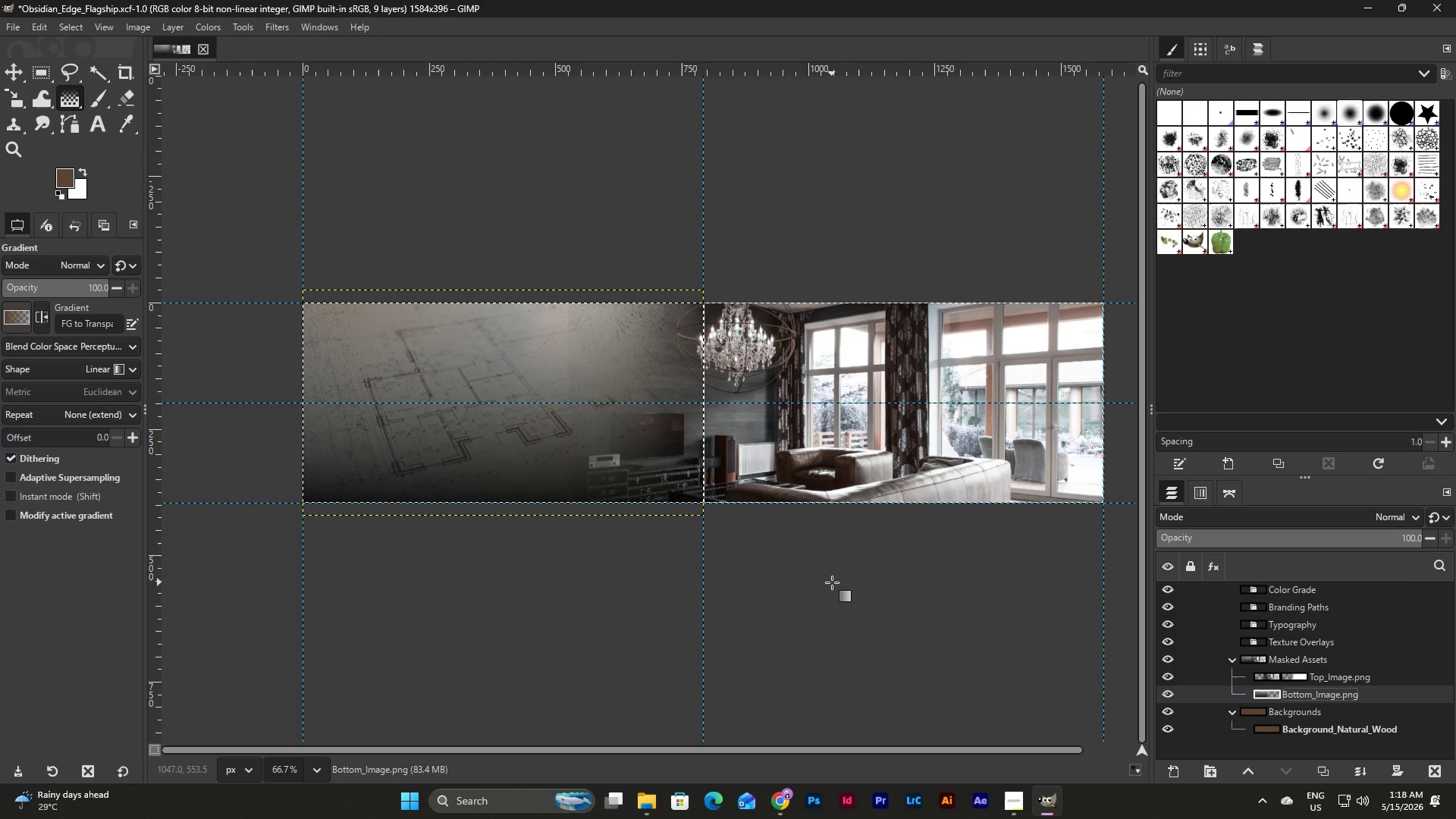 
key(Control+Z)
 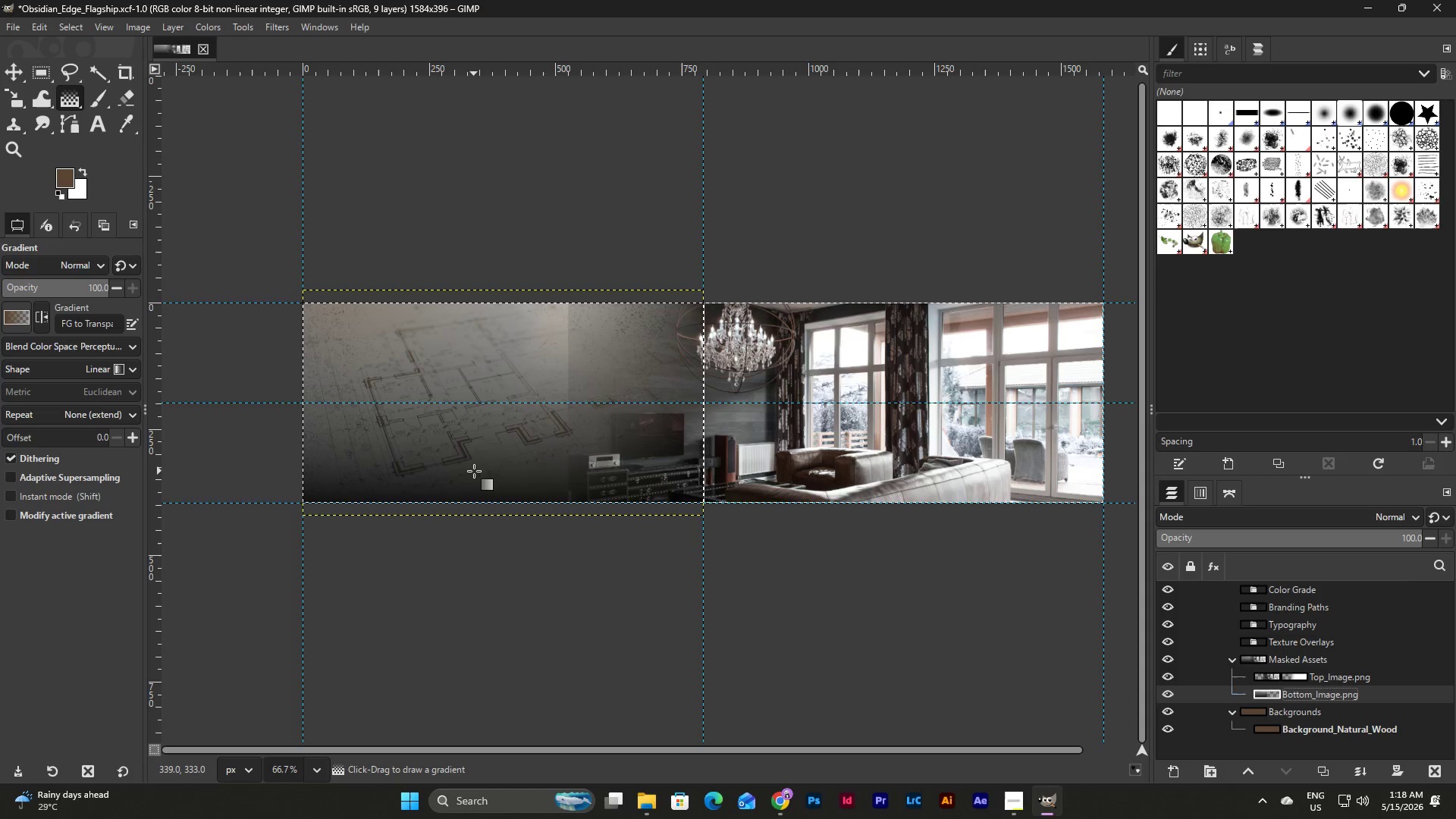 
left_click_drag(start_coordinate=[474, 471], to_coordinate=[683, 472])
 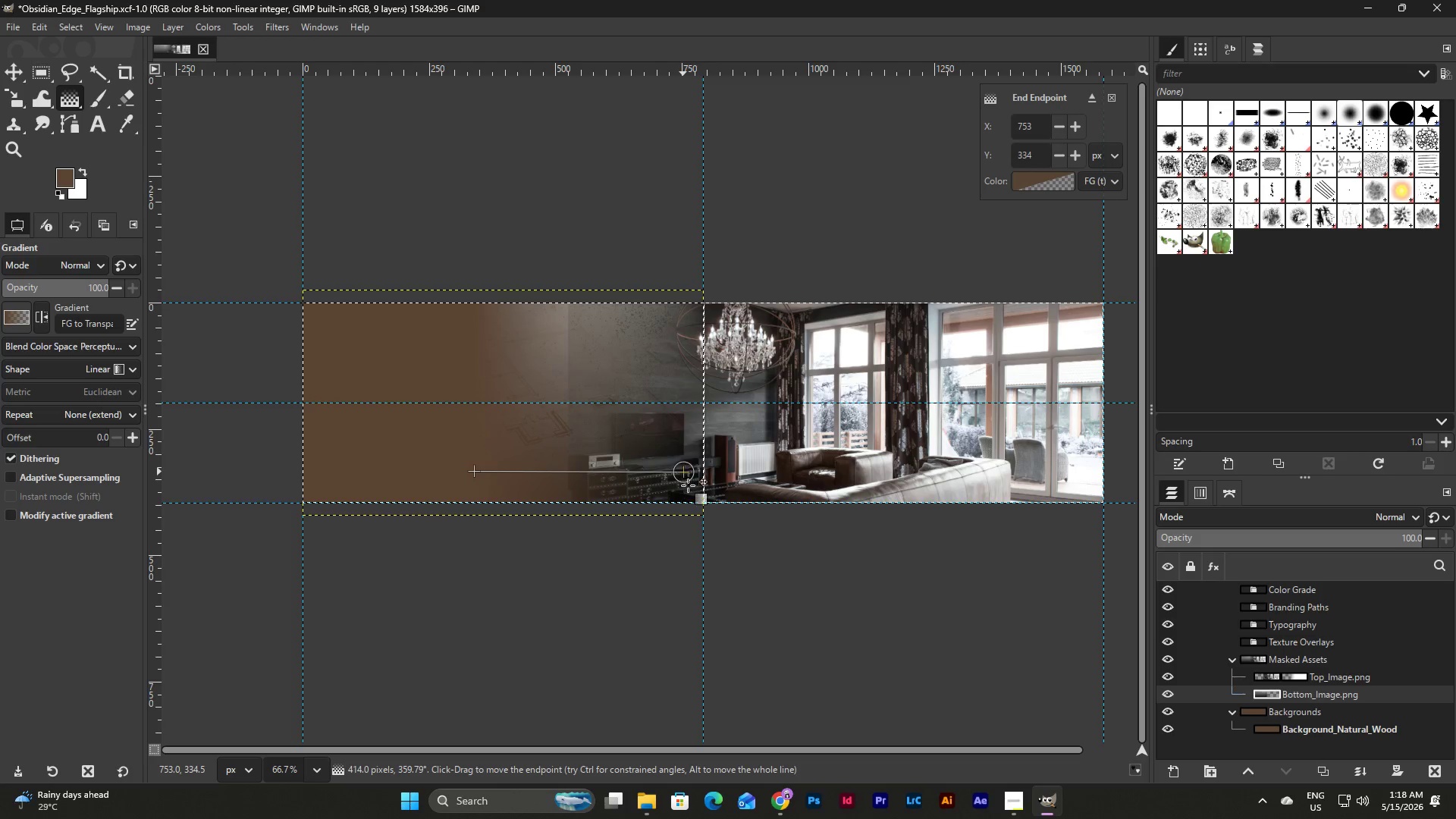 
key(Control+Z)
 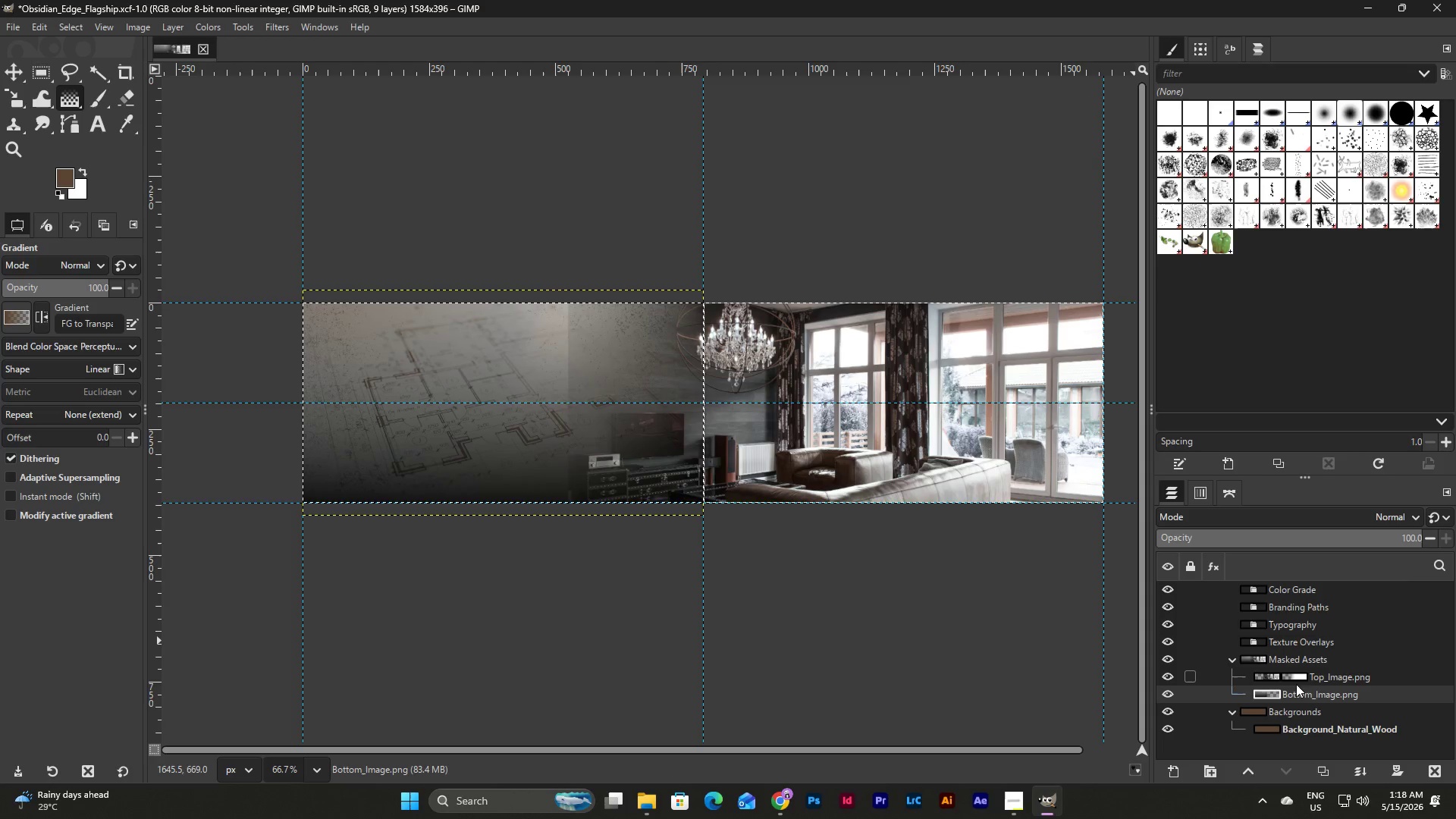 
left_click([1301, 681])
 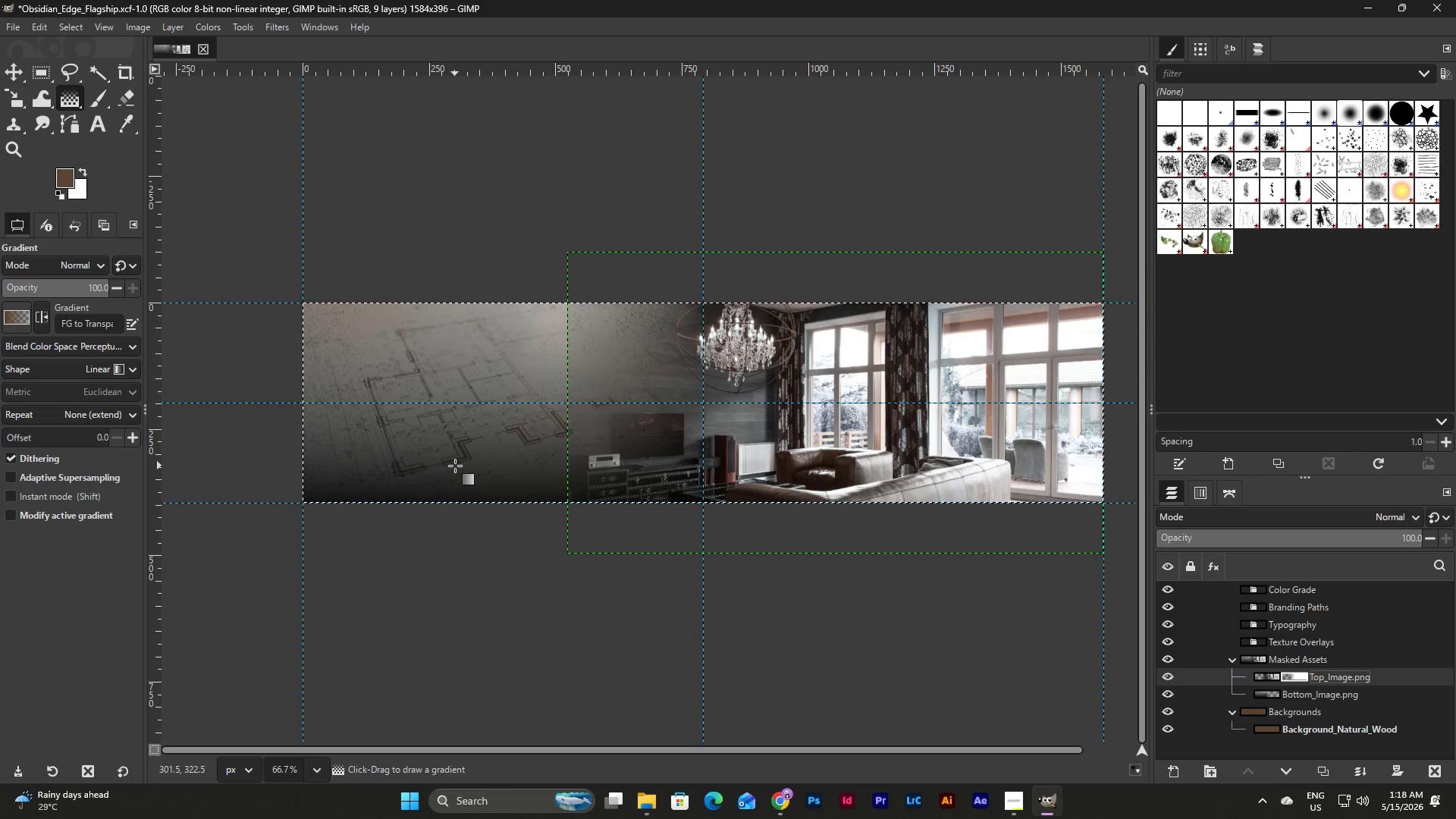 
left_click_drag(start_coordinate=[447, 466], to_coordinate=[600, 469])
 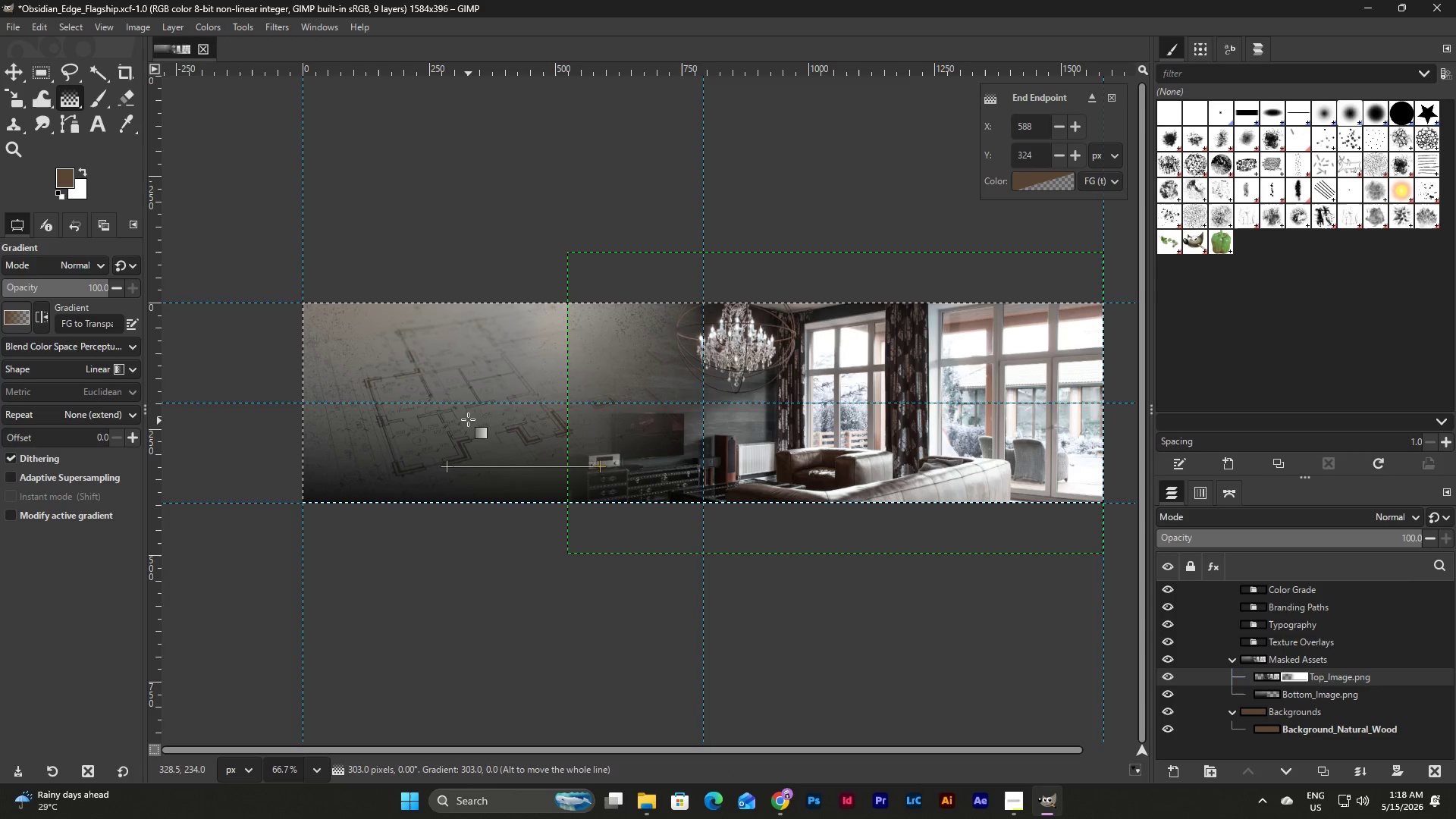 
hold_key(key=ControlLeft, duration=1.11)
 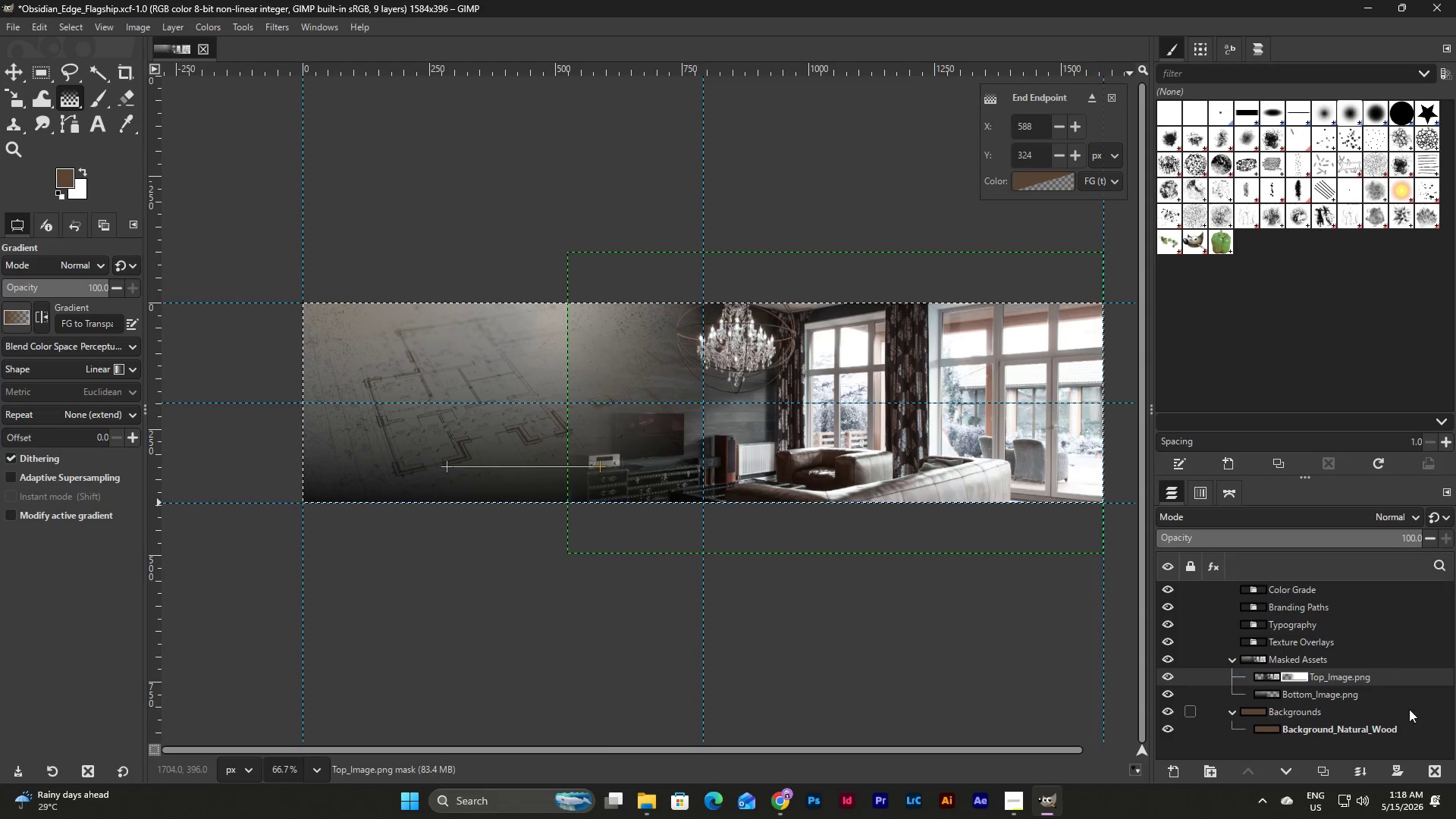 
left_click([1298, 695])
 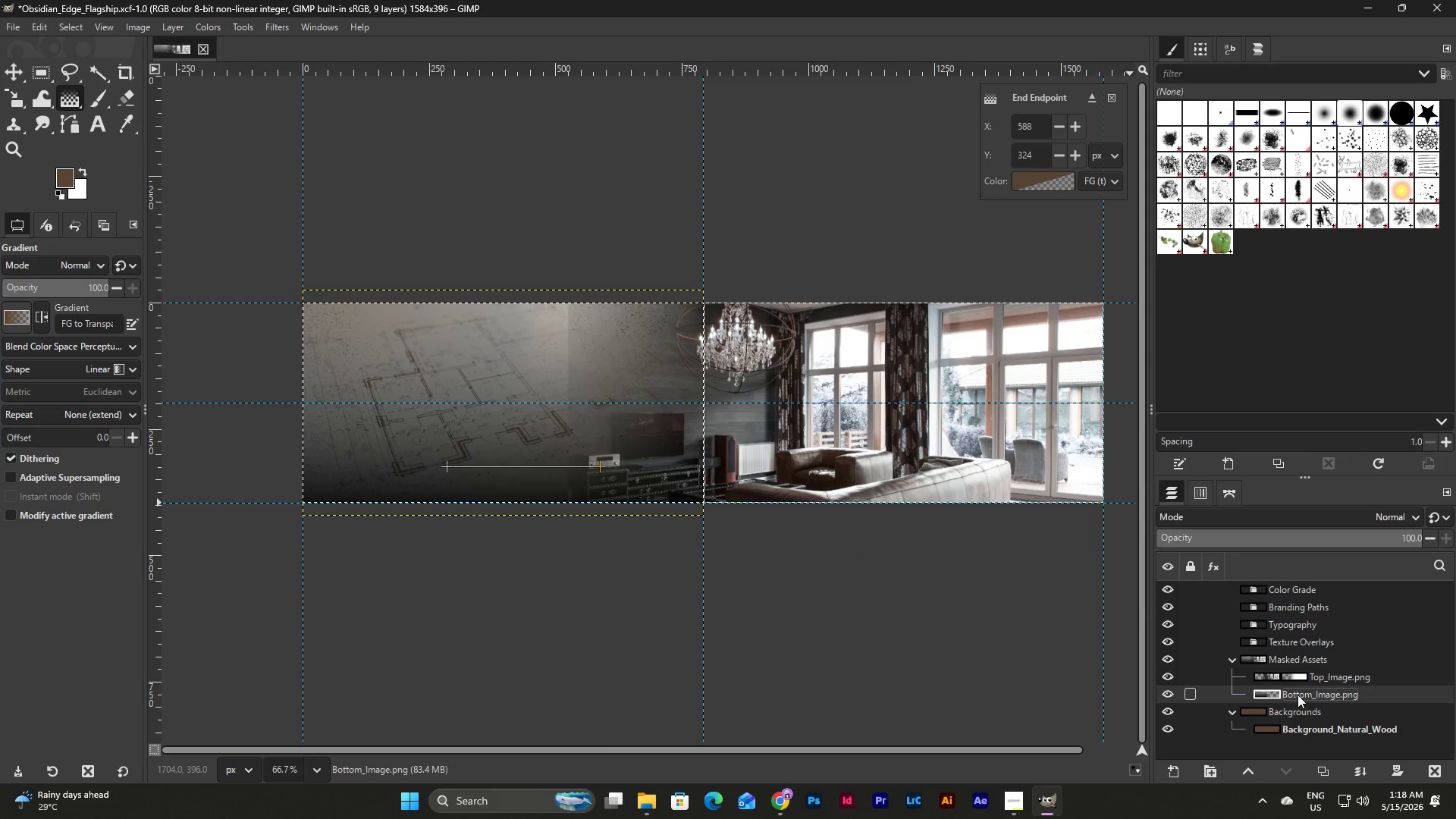 
wait(5.26)
 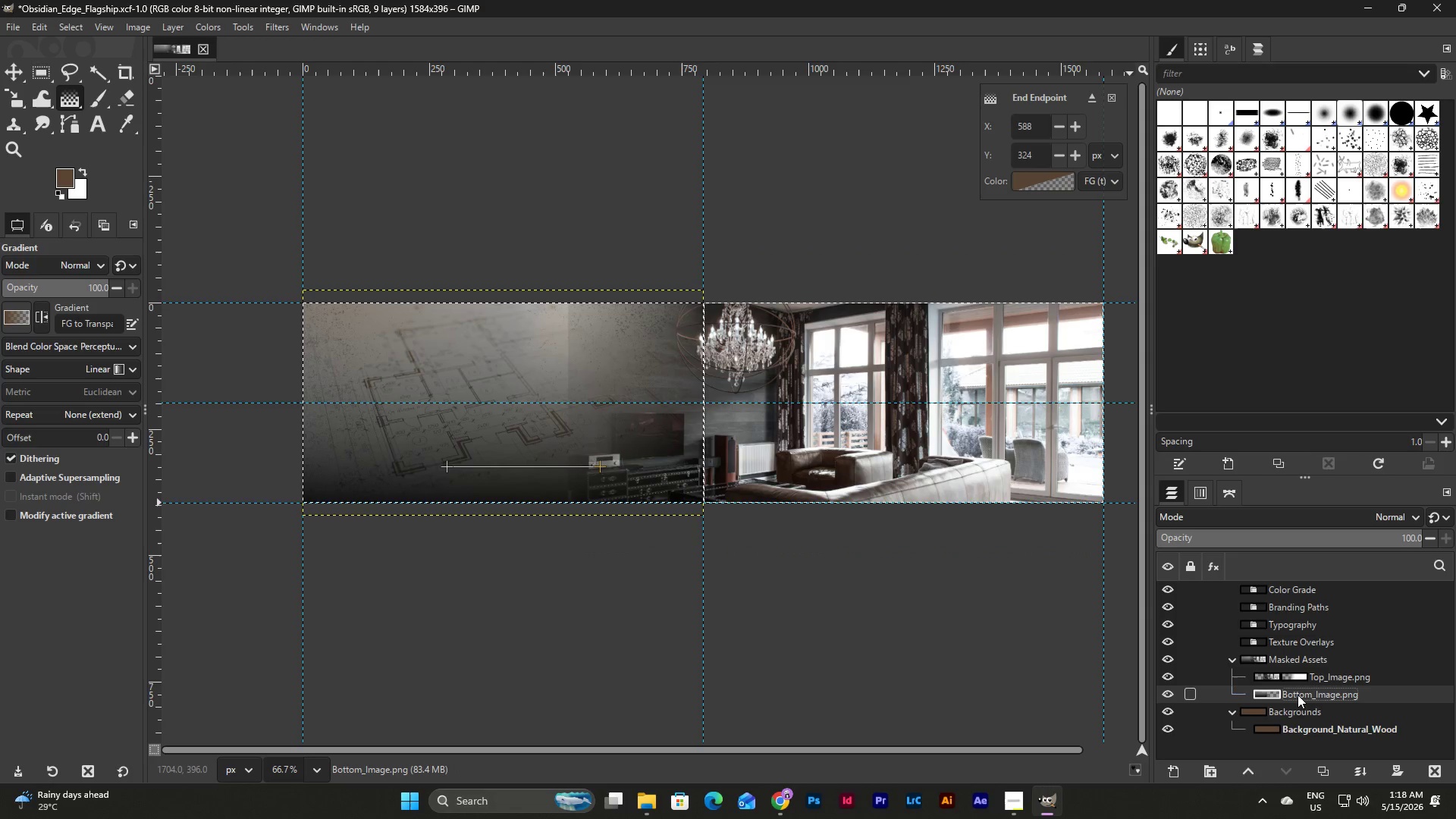 
left_click([1301, 670])
 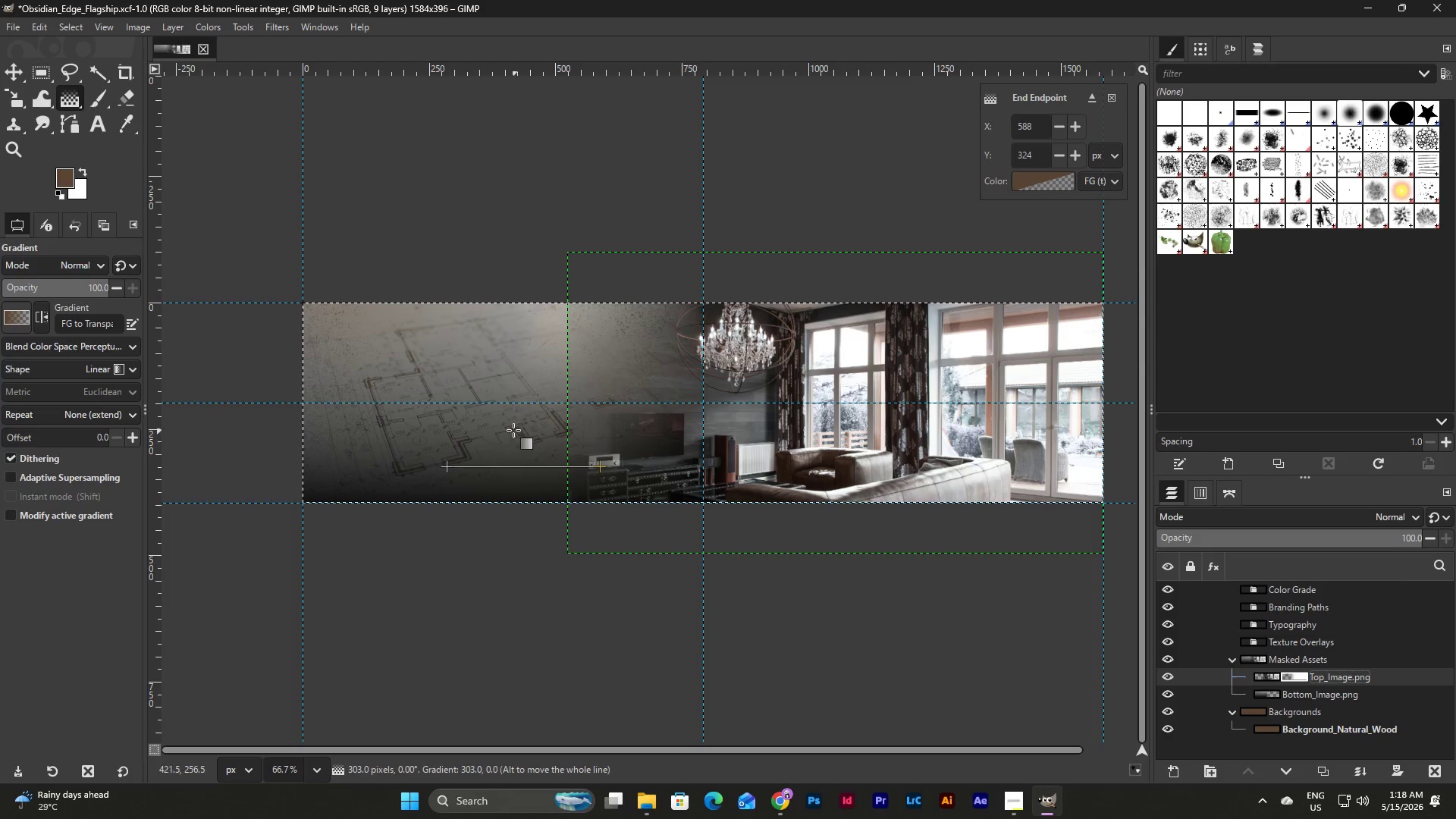 
left_click_drag(start_coordinate=[500, 424], to_coordinate=[536, 423])
 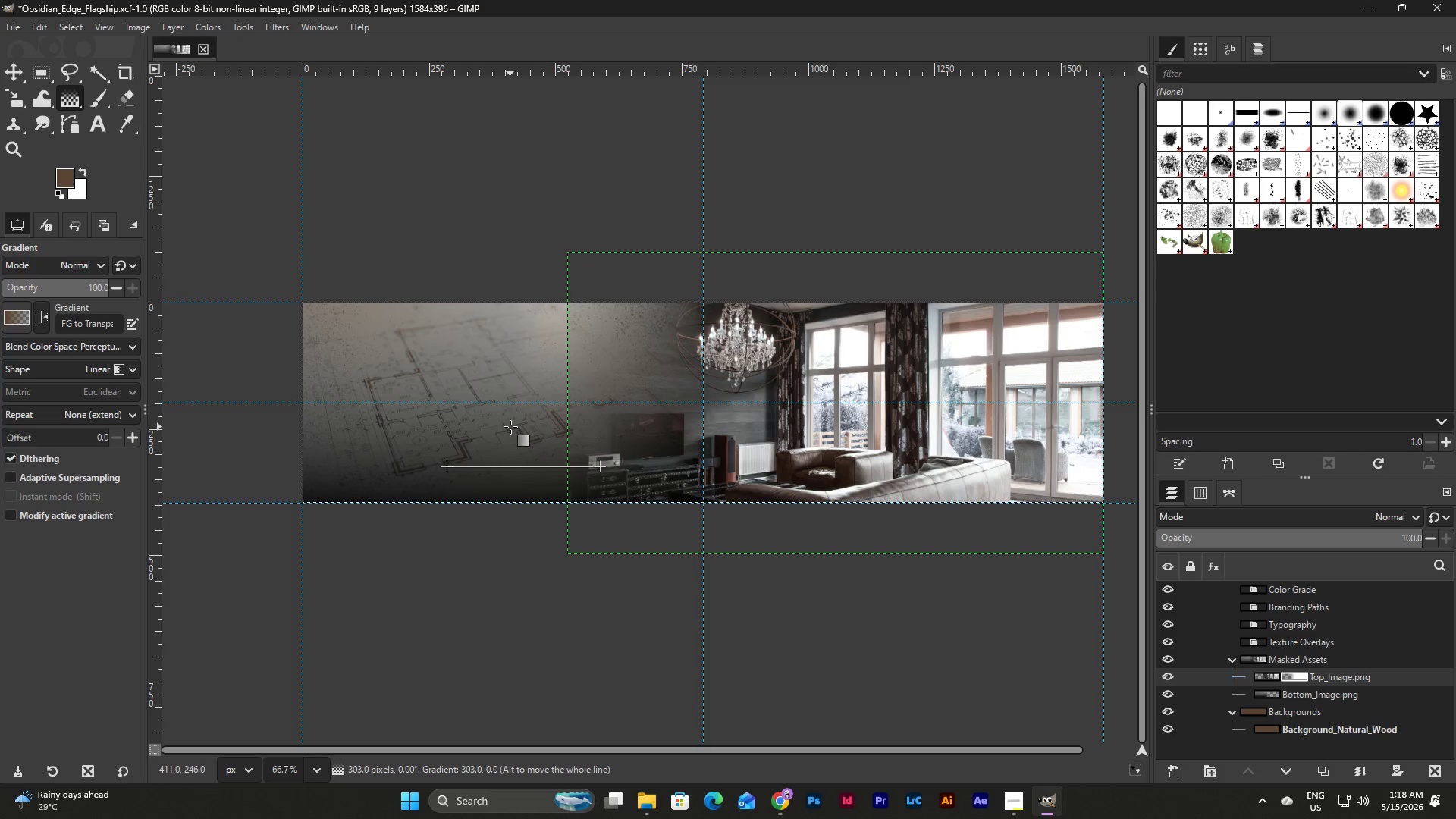 
left_click_drag(start_coordinate=[510, 427], to_coordinate=[554, 420])
 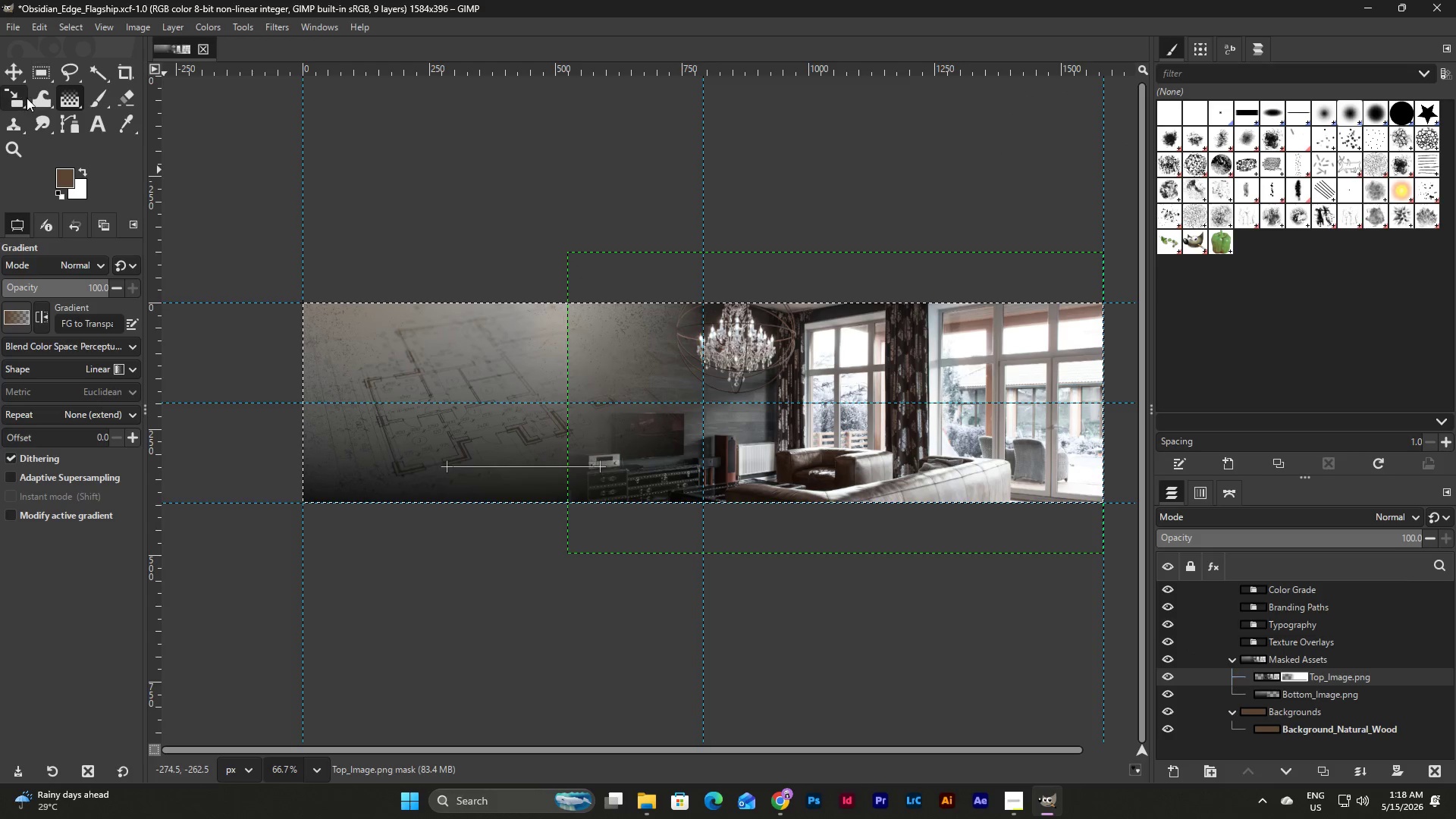 
left_click_drag(start_coordinate=[27, 98], to_coordinate=[32, 98])
 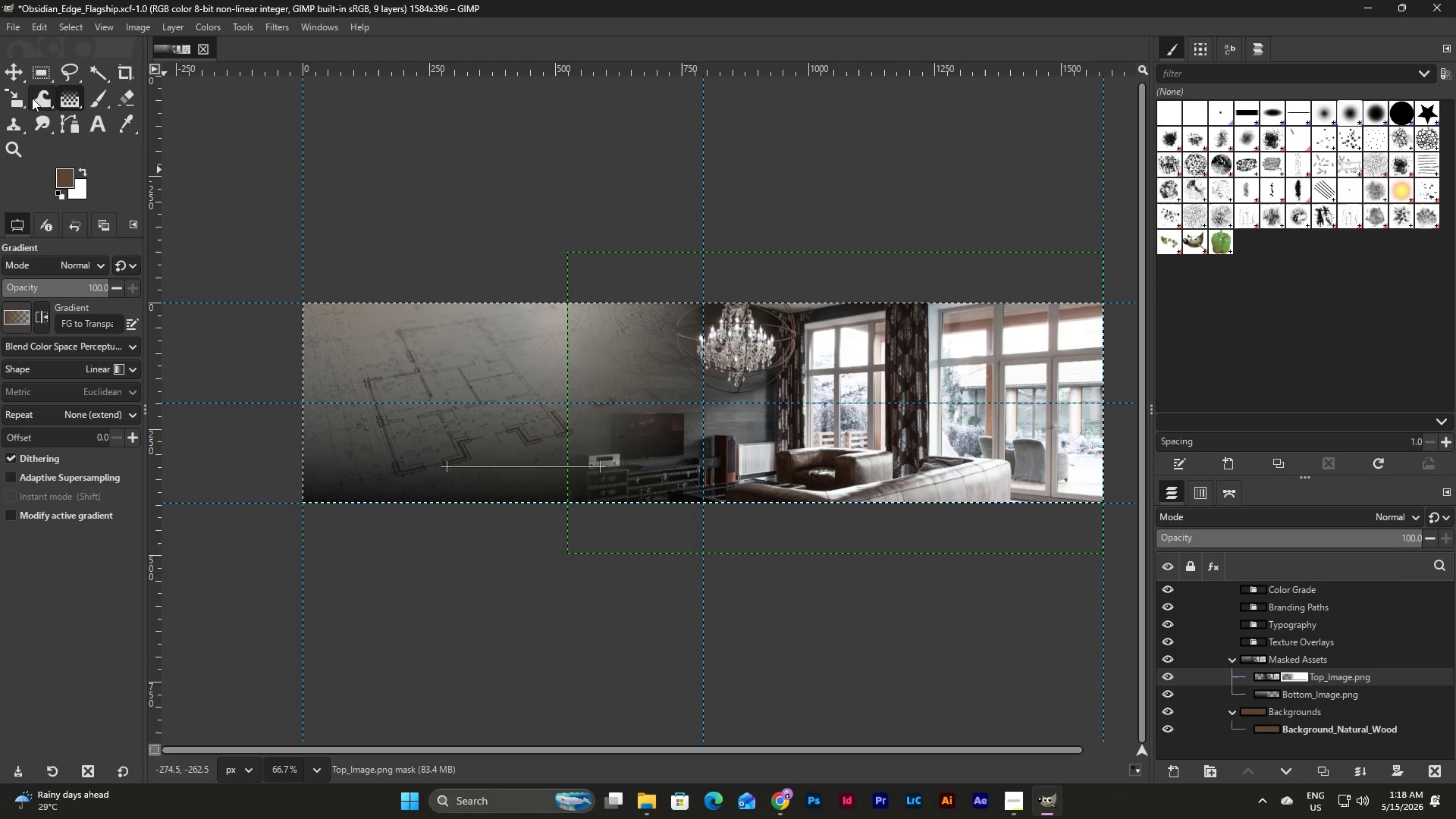 
double_click([32, 98])
 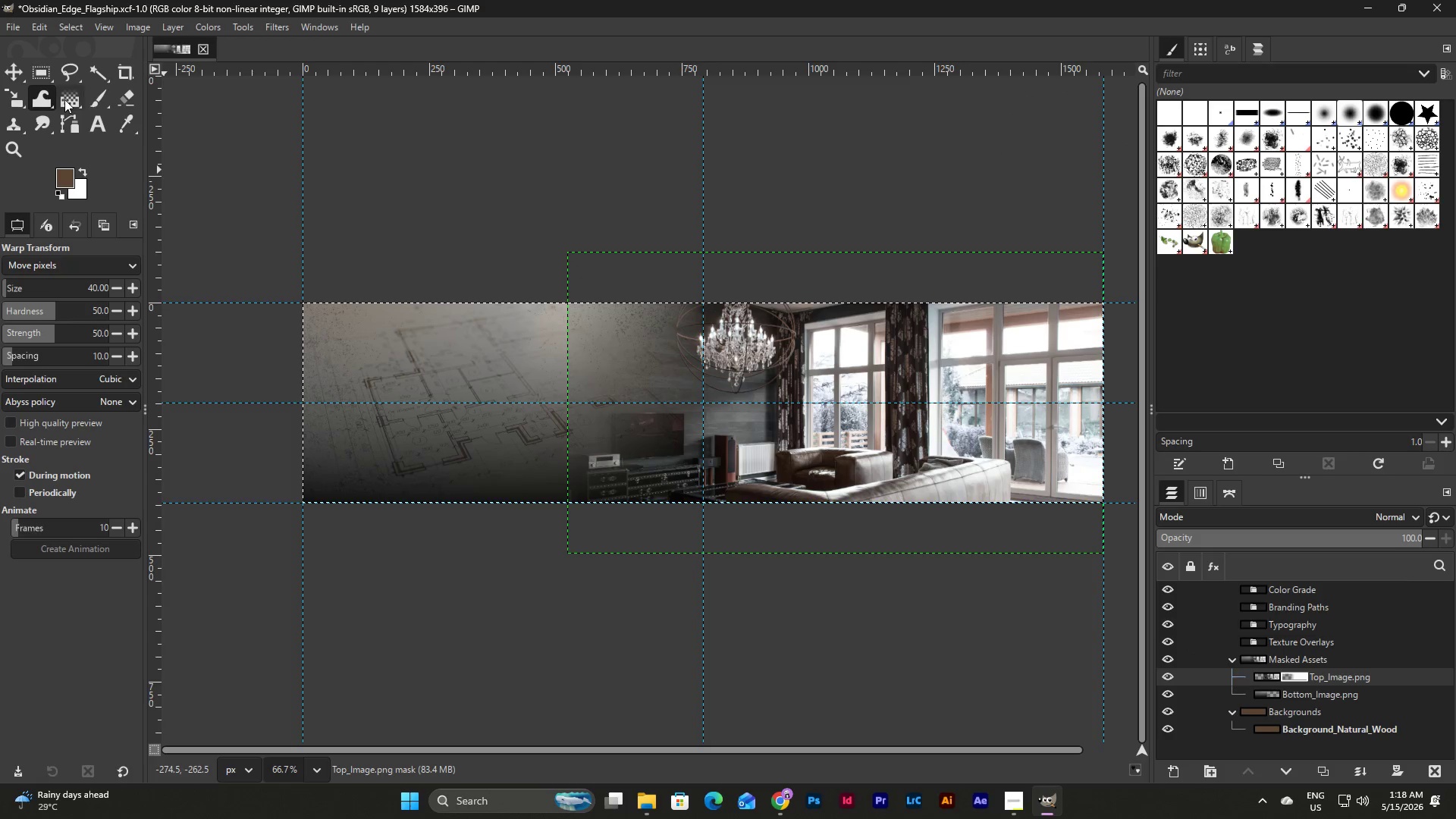 
triple_click([64, 99])
 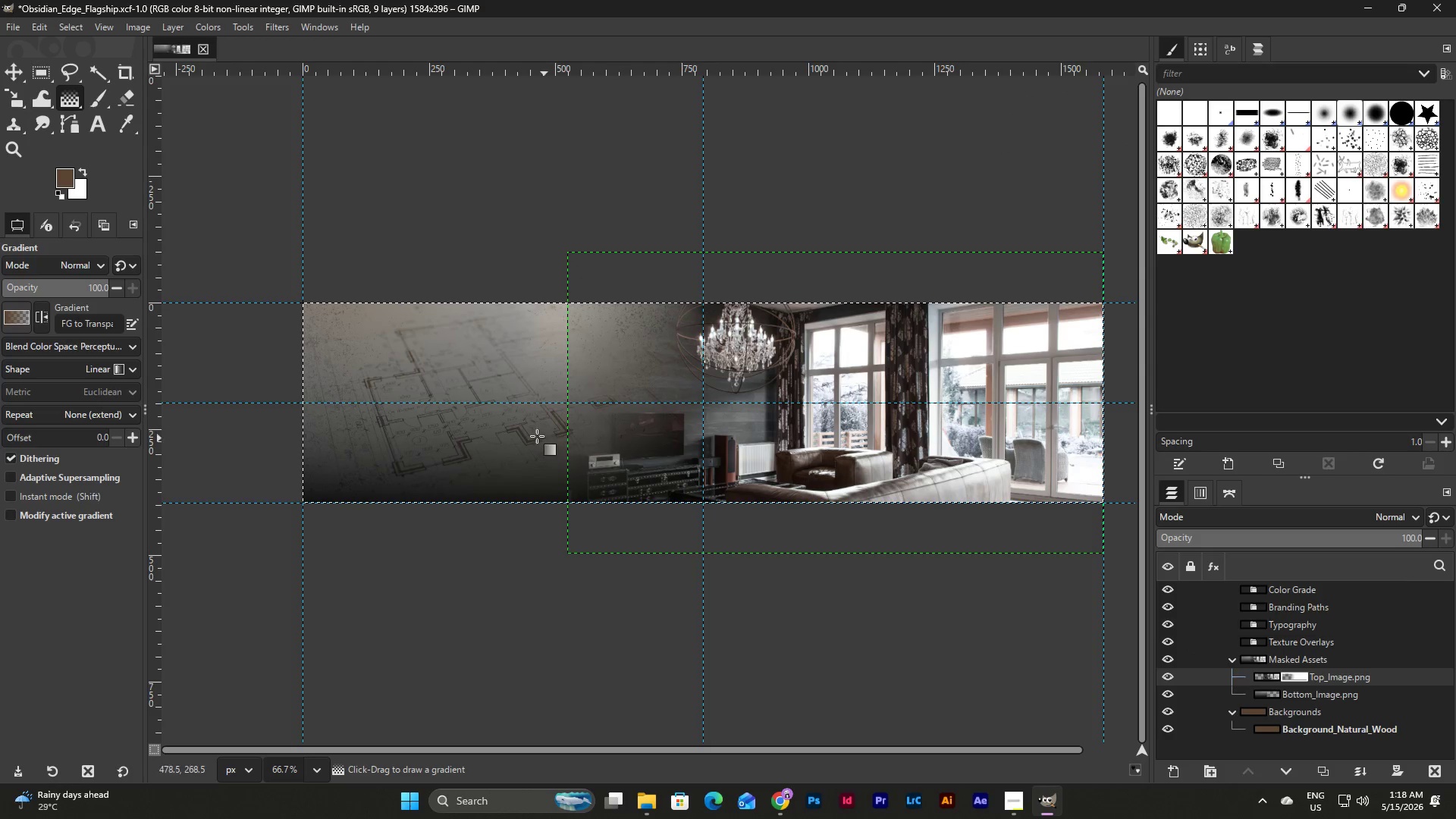 
left_click_drag(start_coordinate=[510, 428], to_coordinate=[601, 429])
 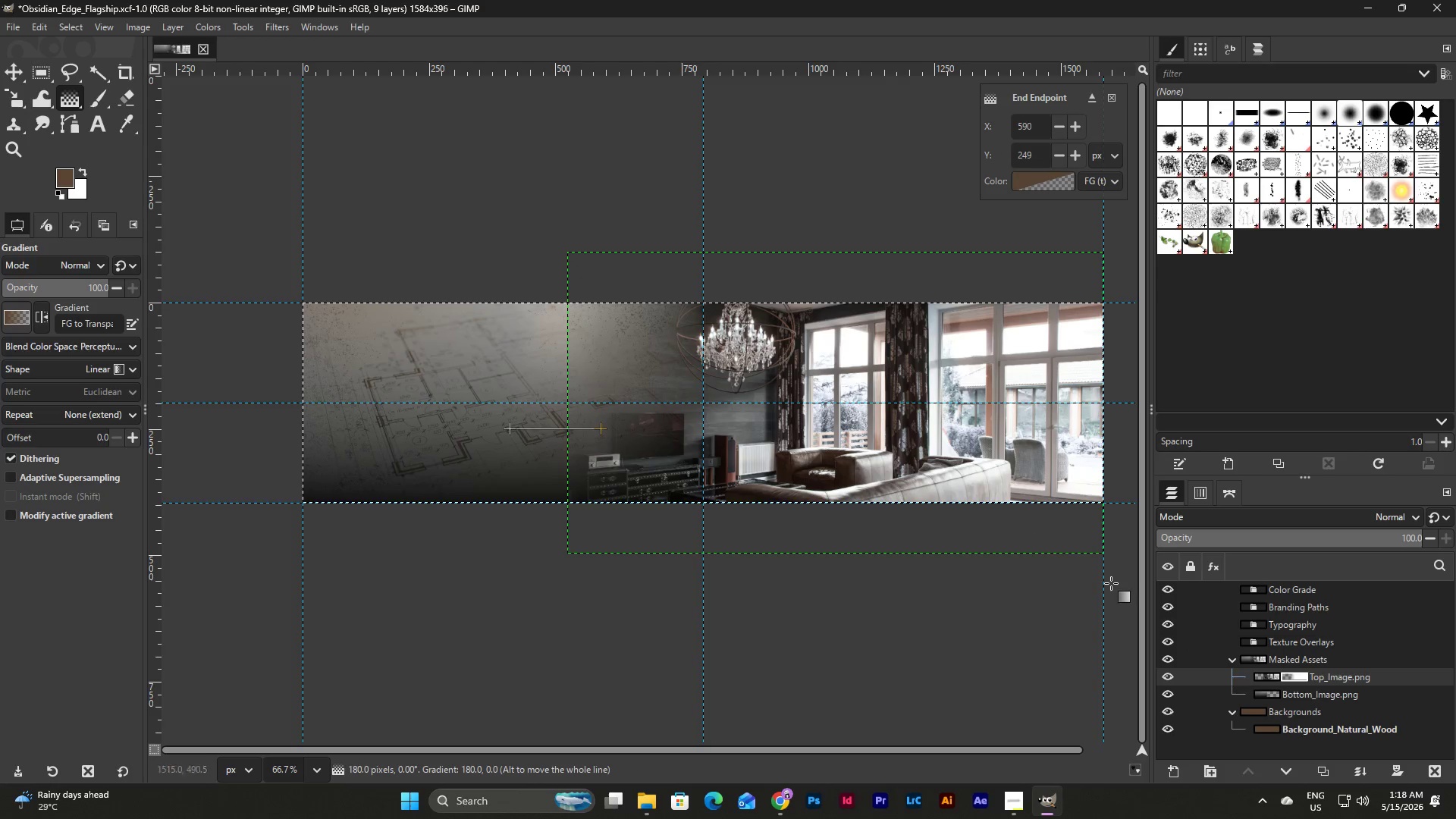 
hold_key(key=ControlLeft, duration=1.11)
 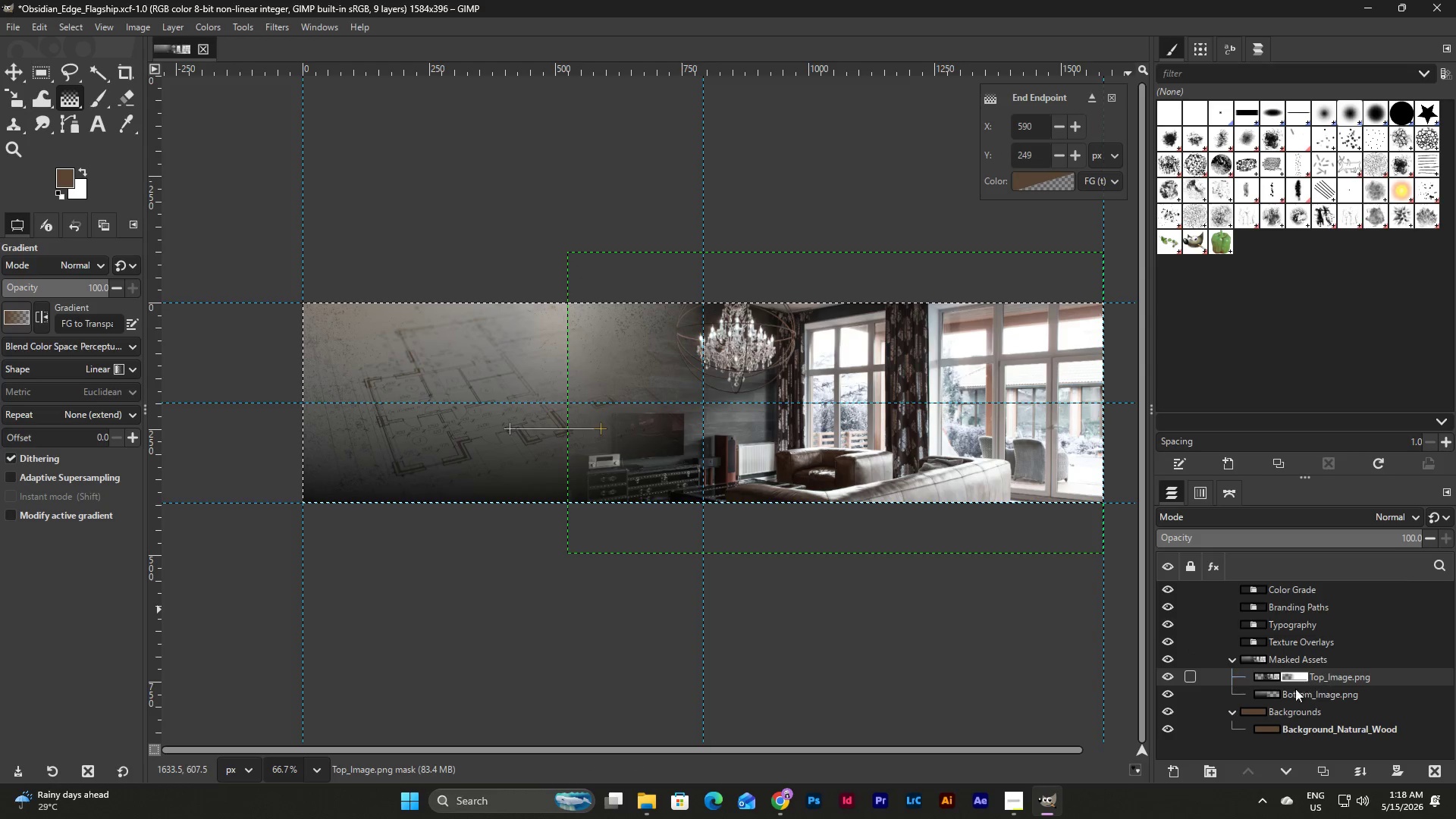 
left_click([1267, 698])
 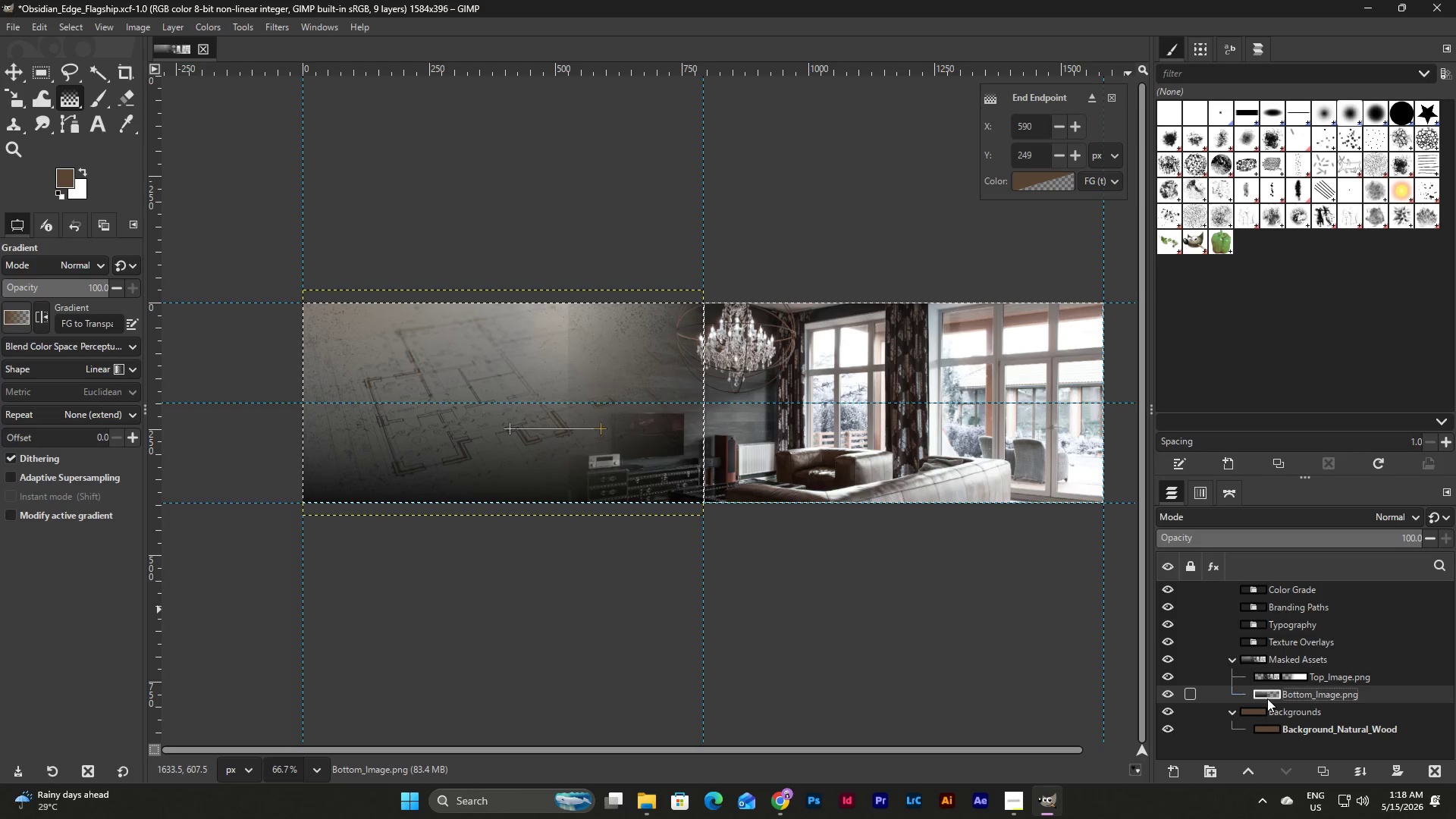 
wait(8.42)
 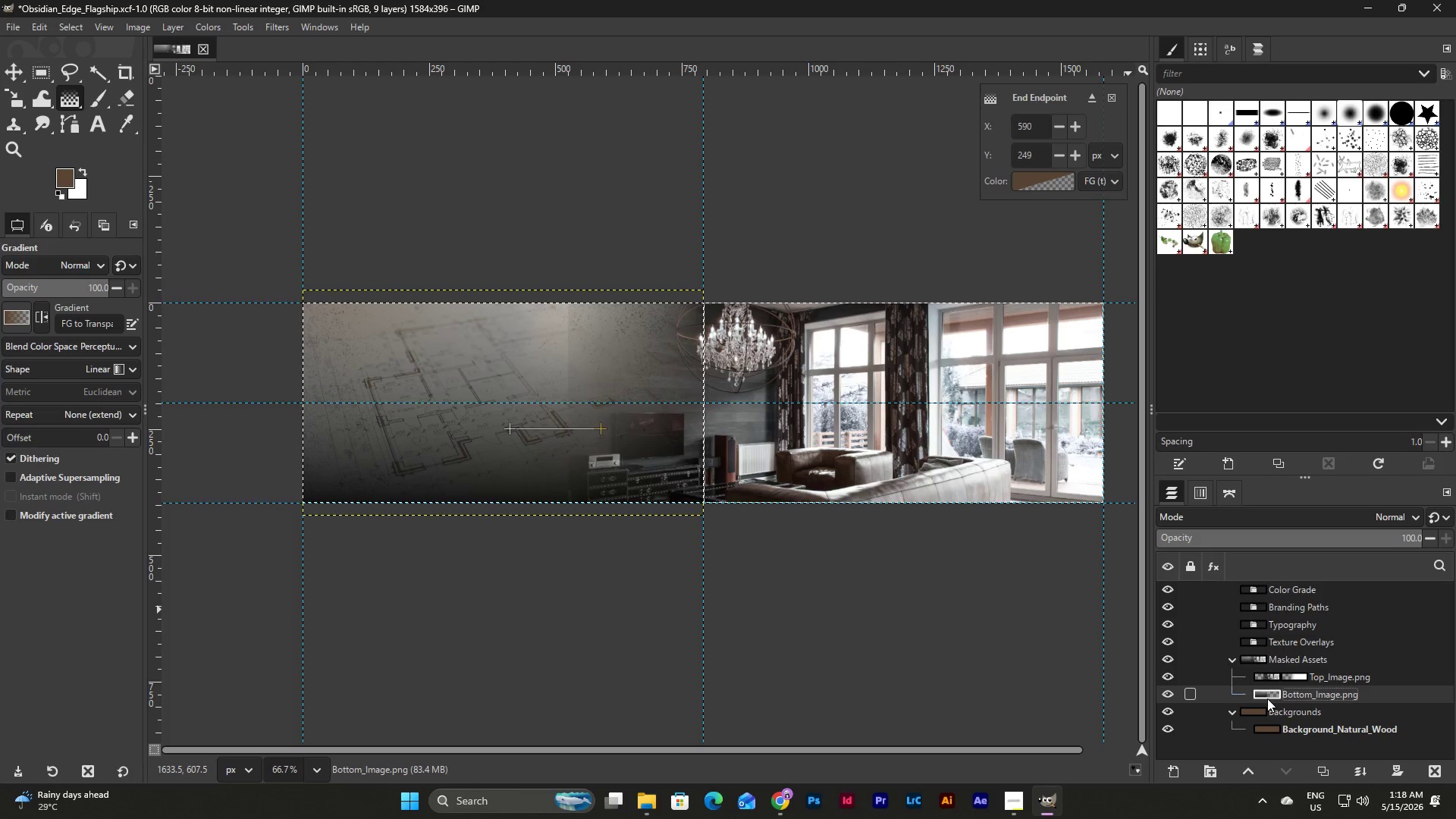 
left_click([1306, 671])
 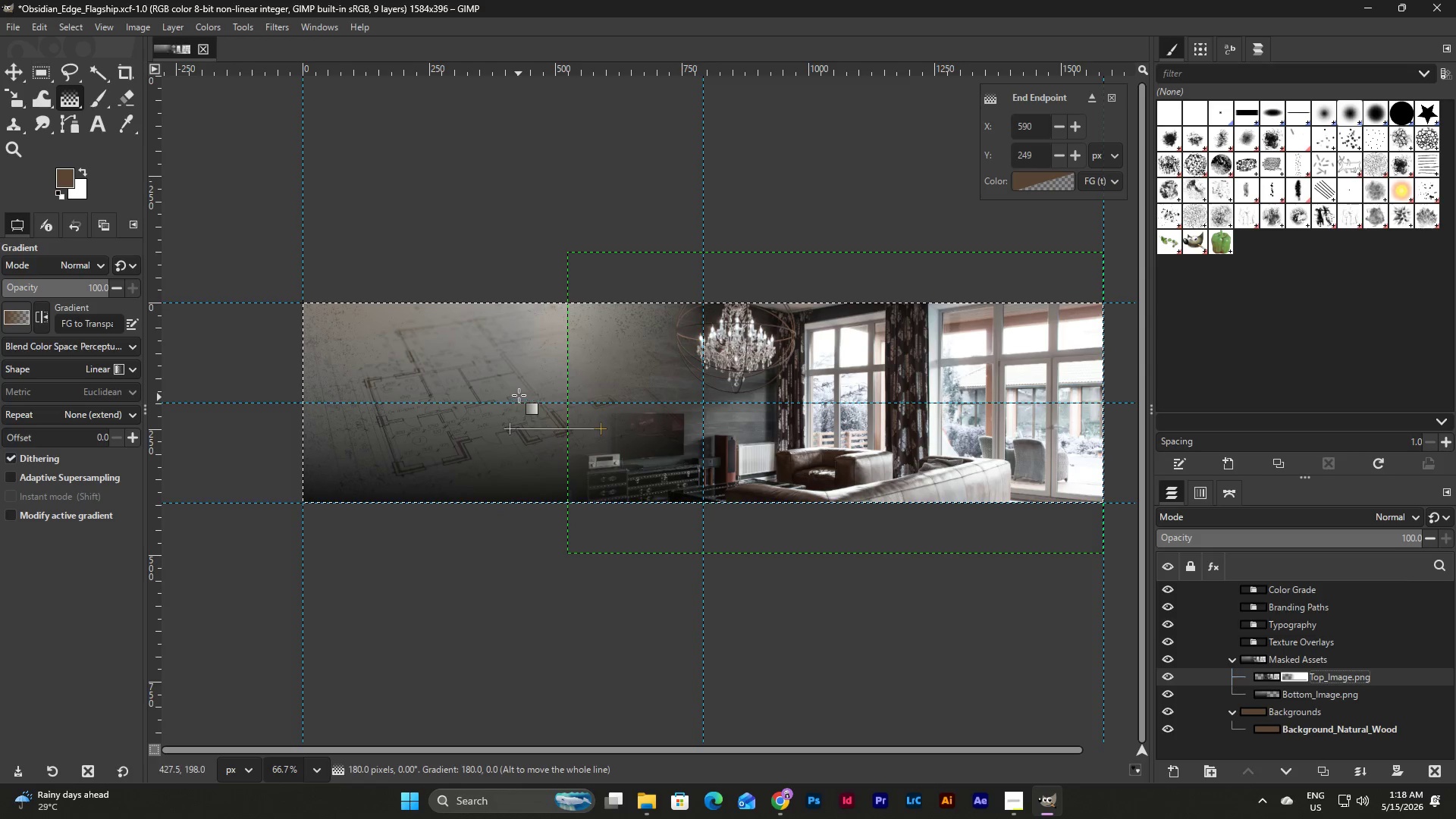 
left_click([5, 78])
 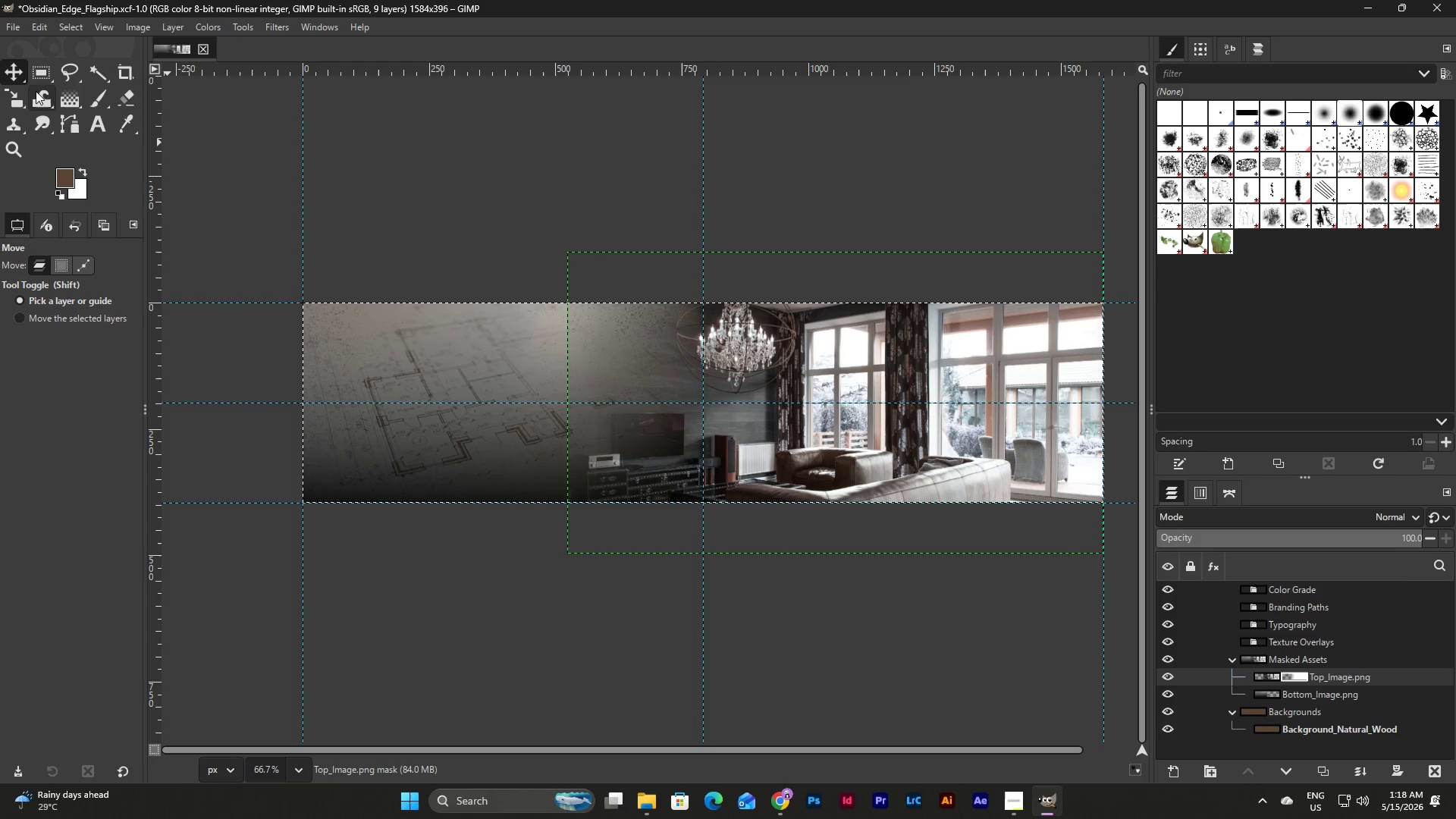 
left_click([71, 102])
 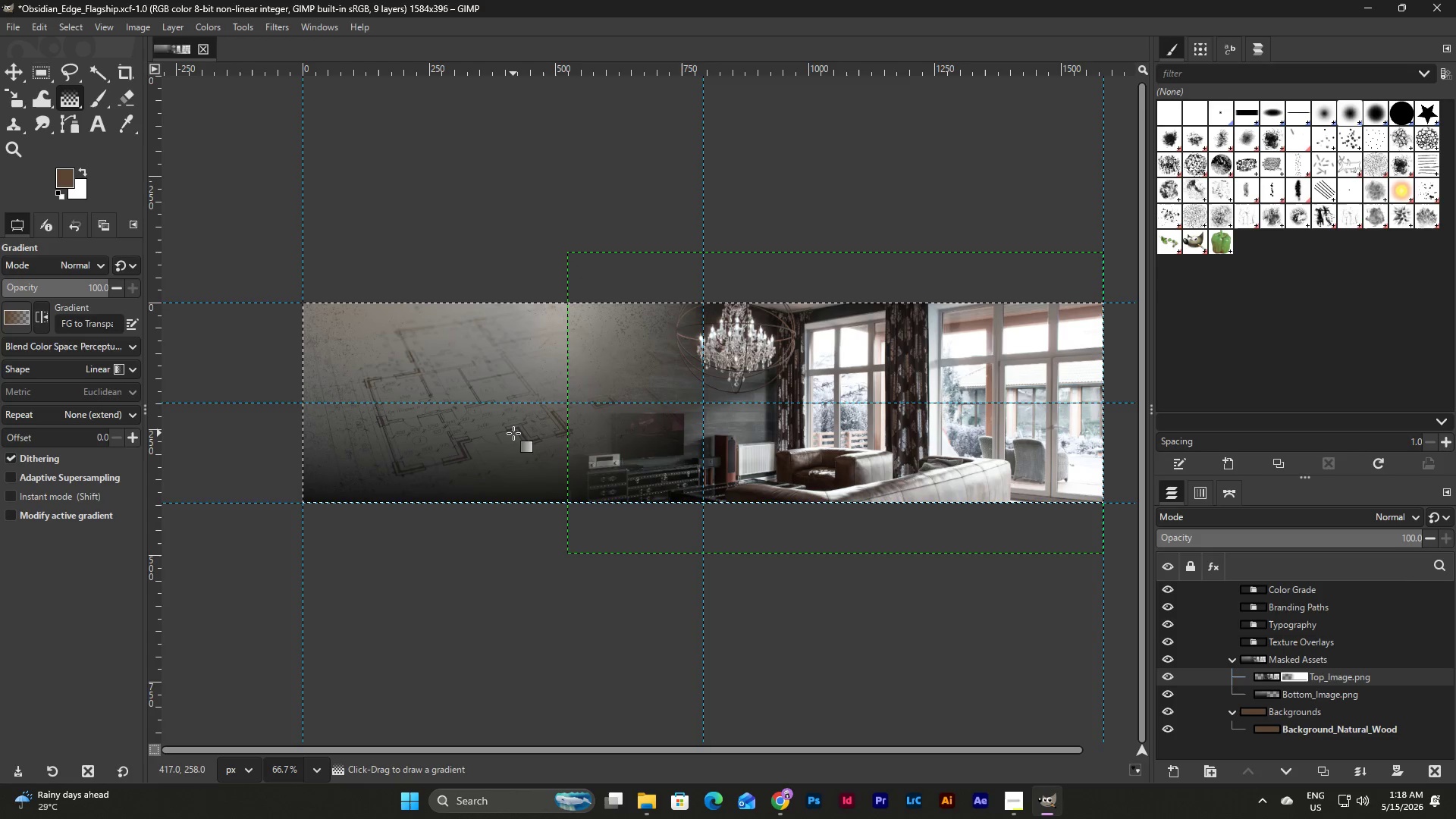 
left_click_drag(start_coordinate=[515, 433], to_coordinate=[581, 433])
 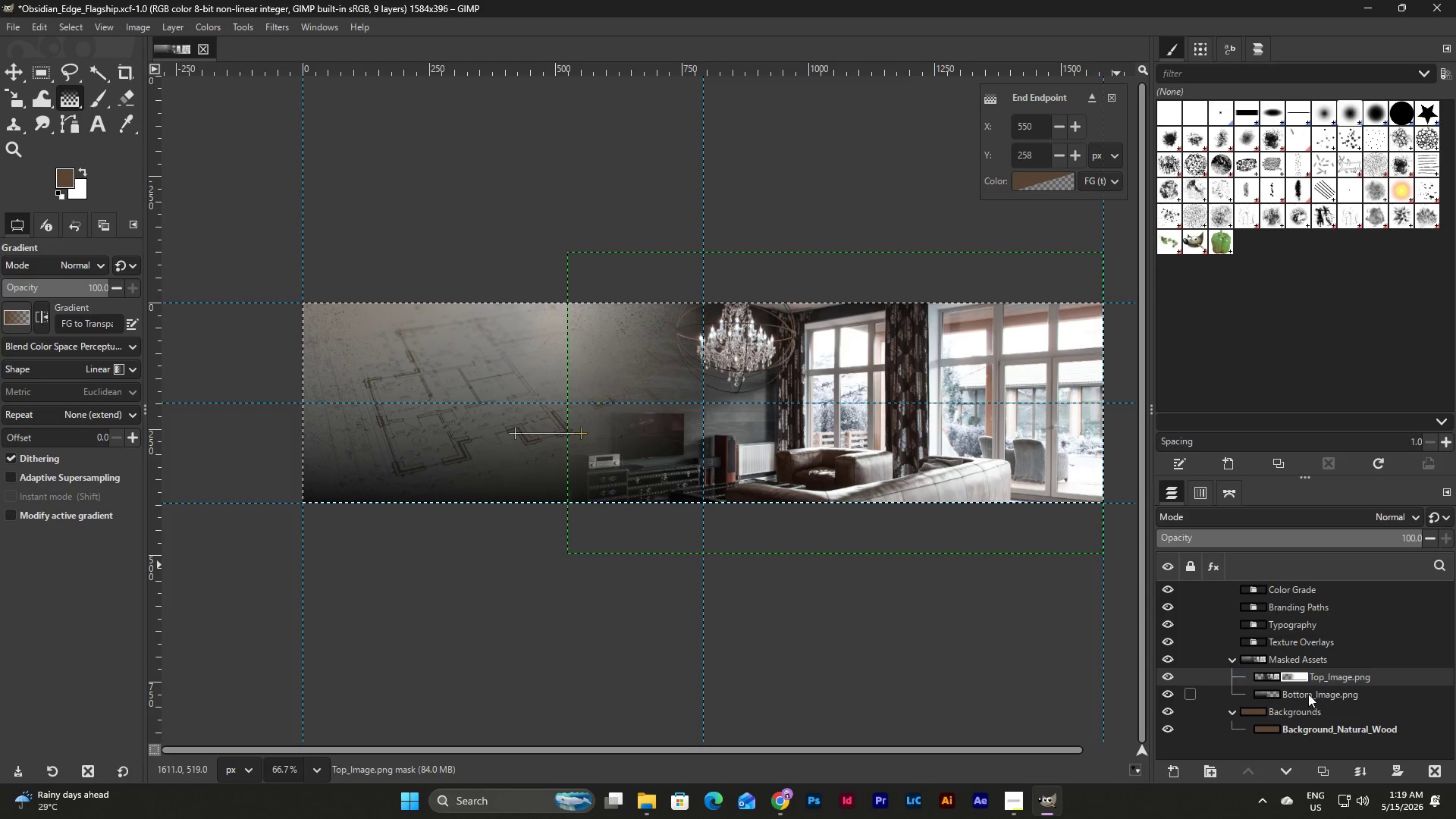 
left_click([1277, 692])
 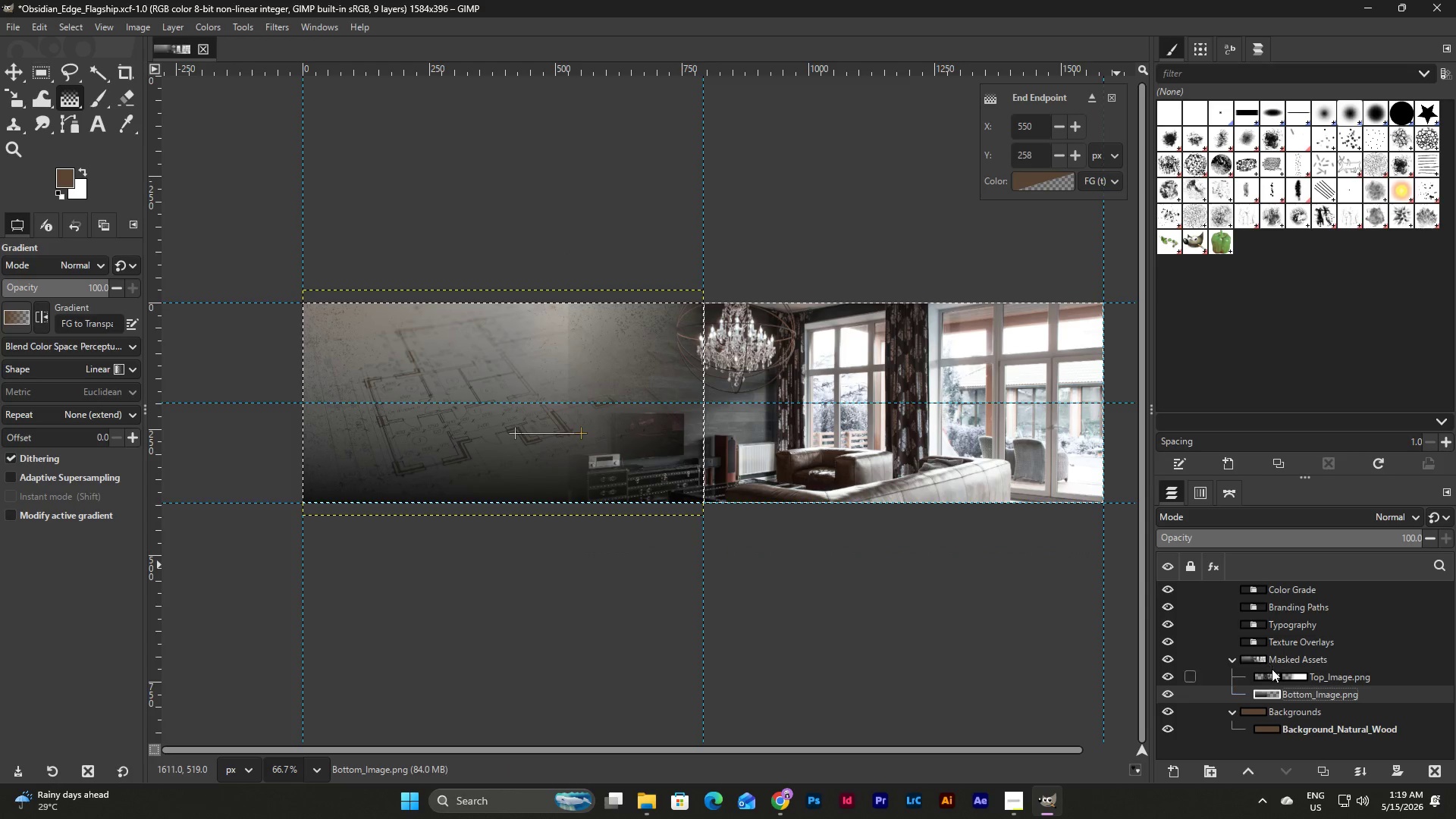 
left_click([1293, 673])
 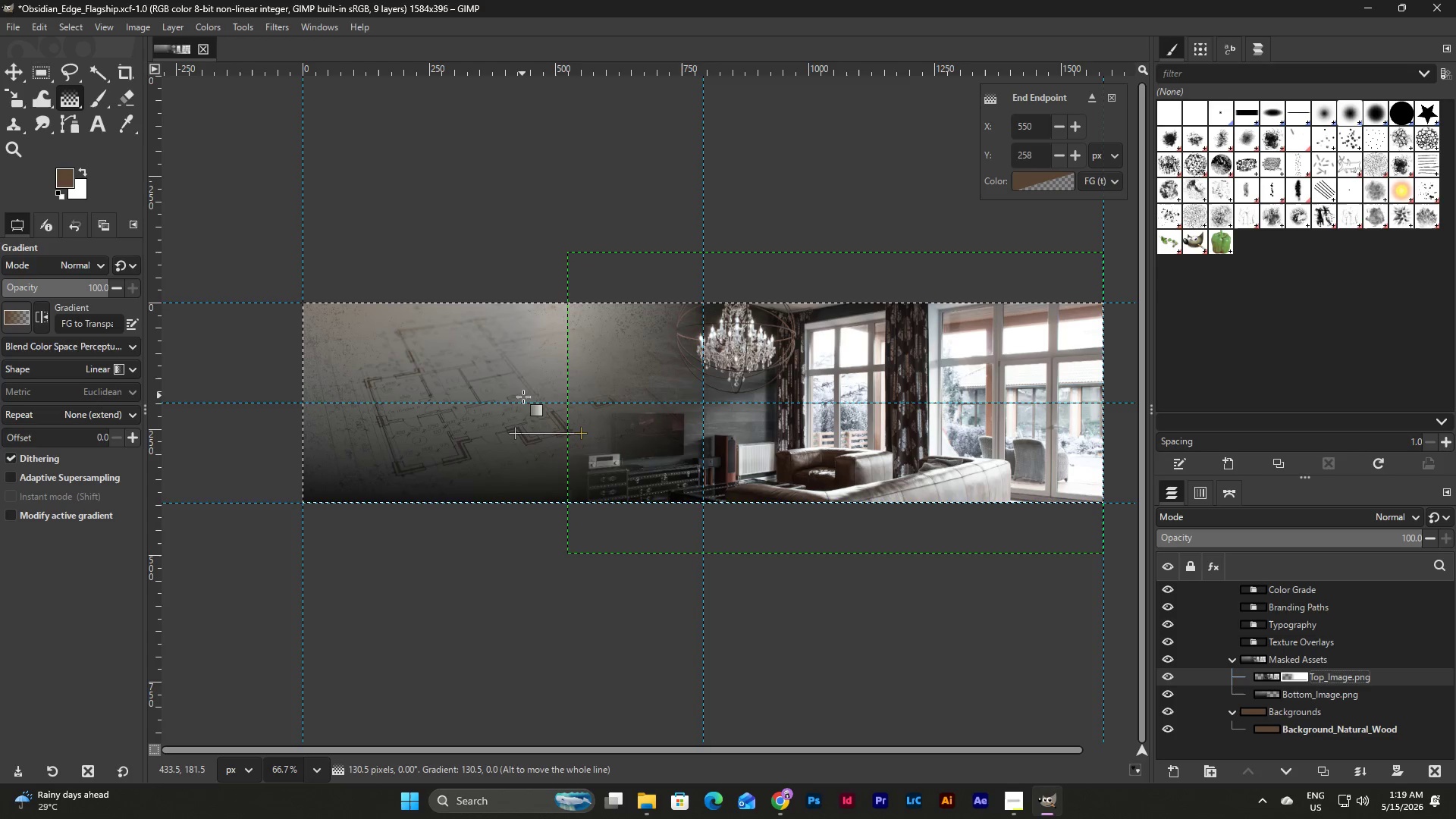 
left_click_drag(start_coordinate=[530, 382], to_coordinate=[581, 381])
 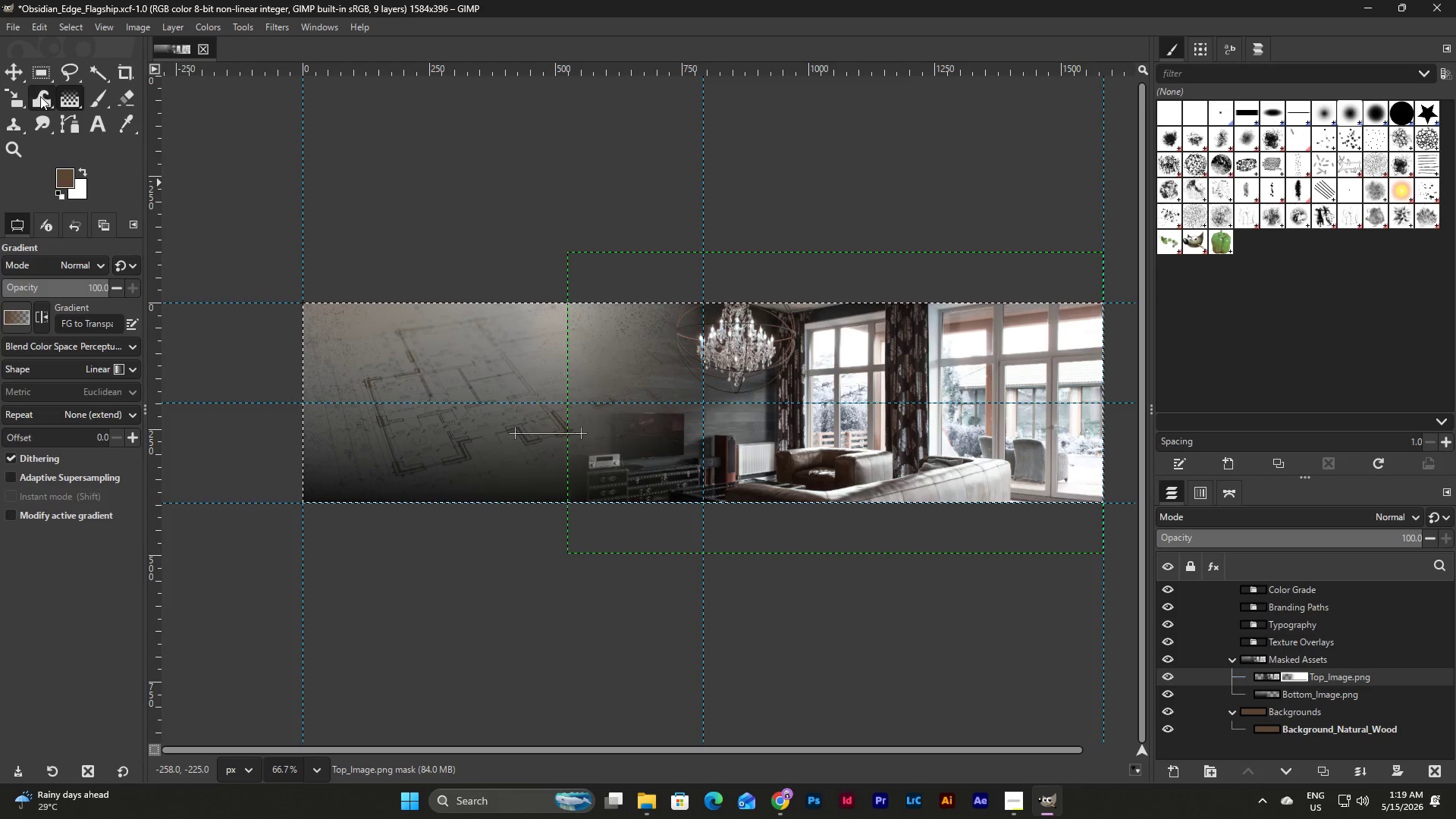 
double_click([73, 102])
 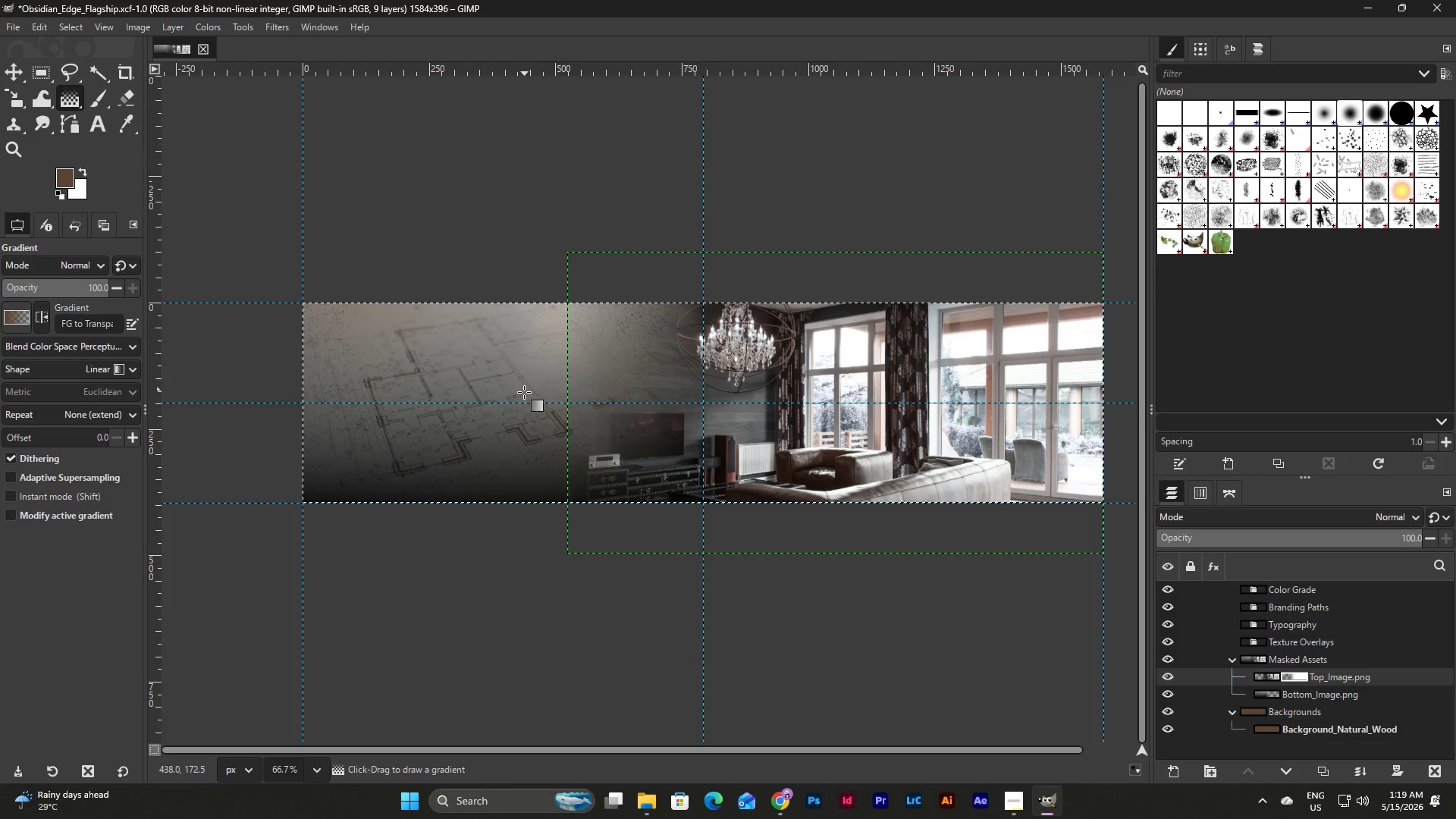 
left_click_drag(start_coordinate=[524, 392], to_coordinate=[591, 391])
 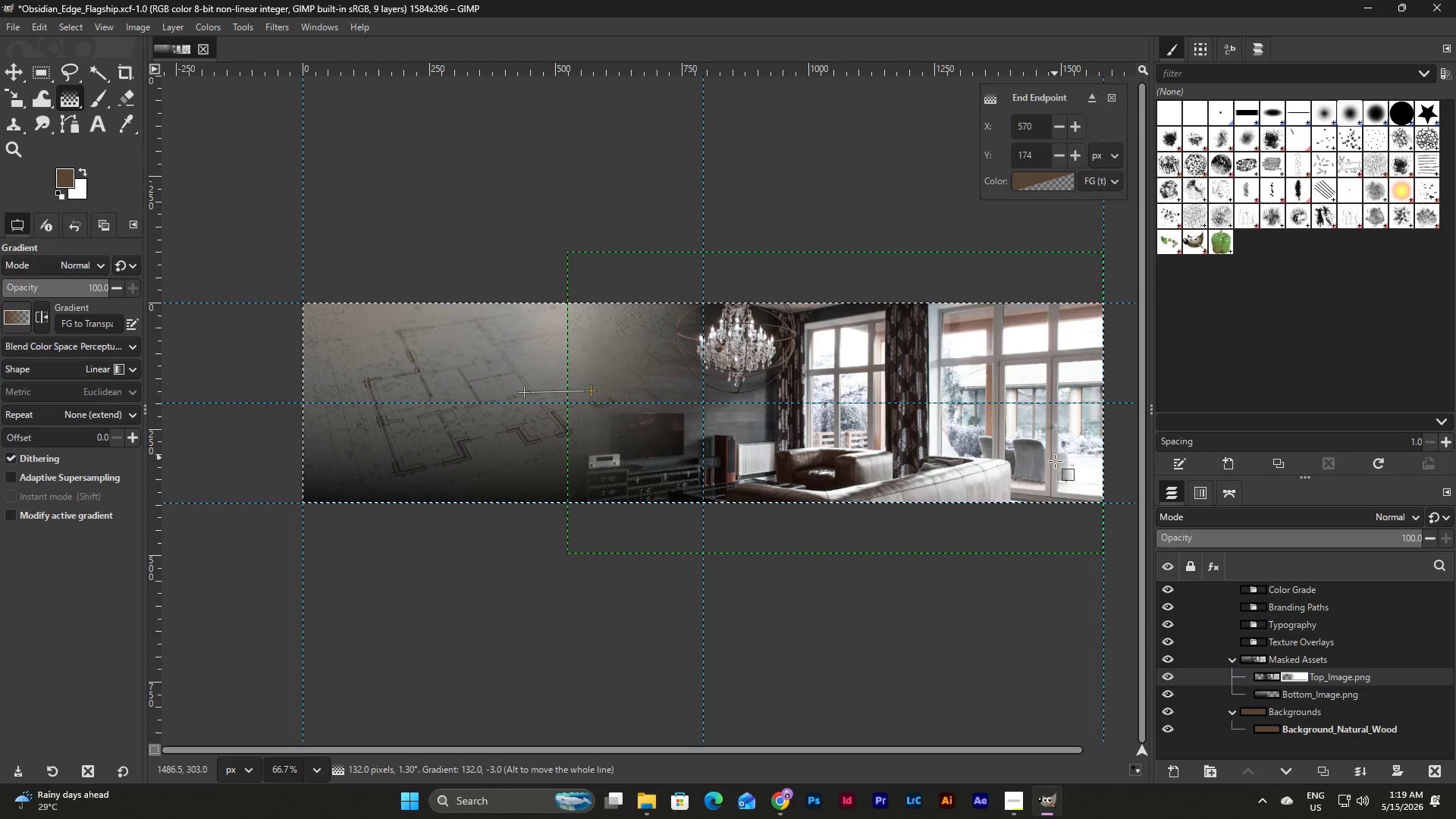 
hold_key(key=ControlLeft, duration=4.69)
 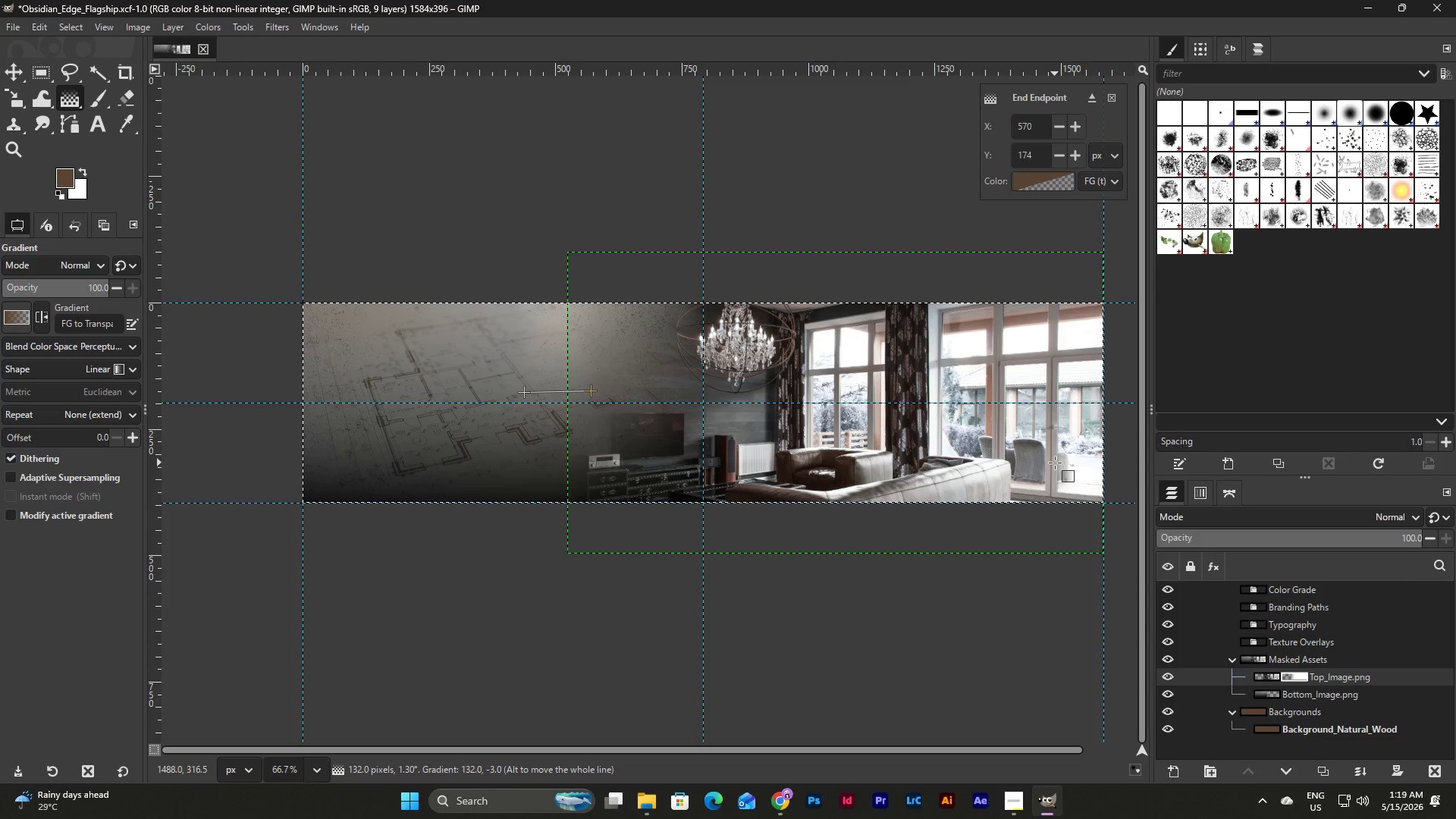 
hold_key(key=ControlLeft, duration=0.41)
 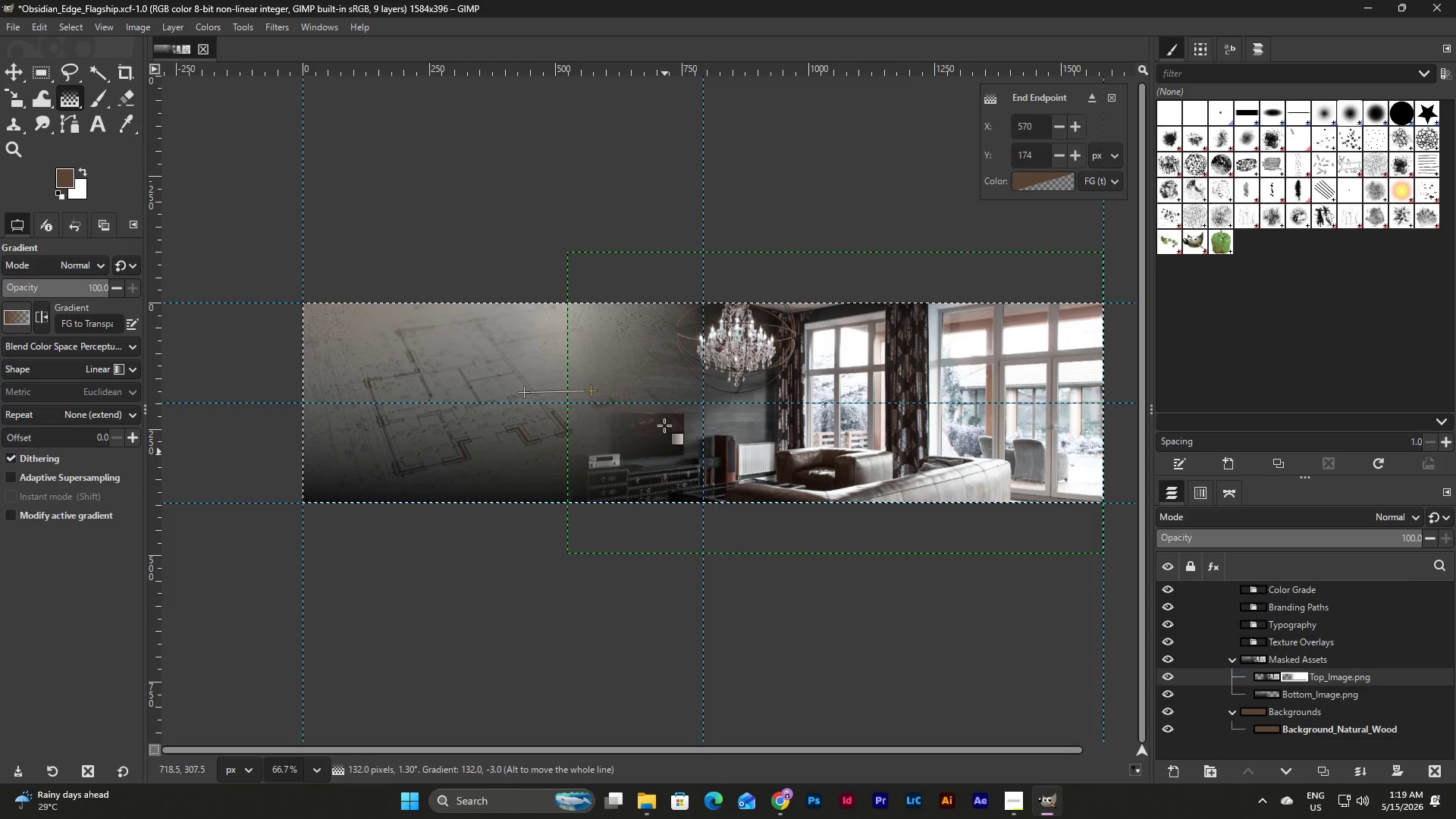 
key(Control+Shift+ShiftLeft)
 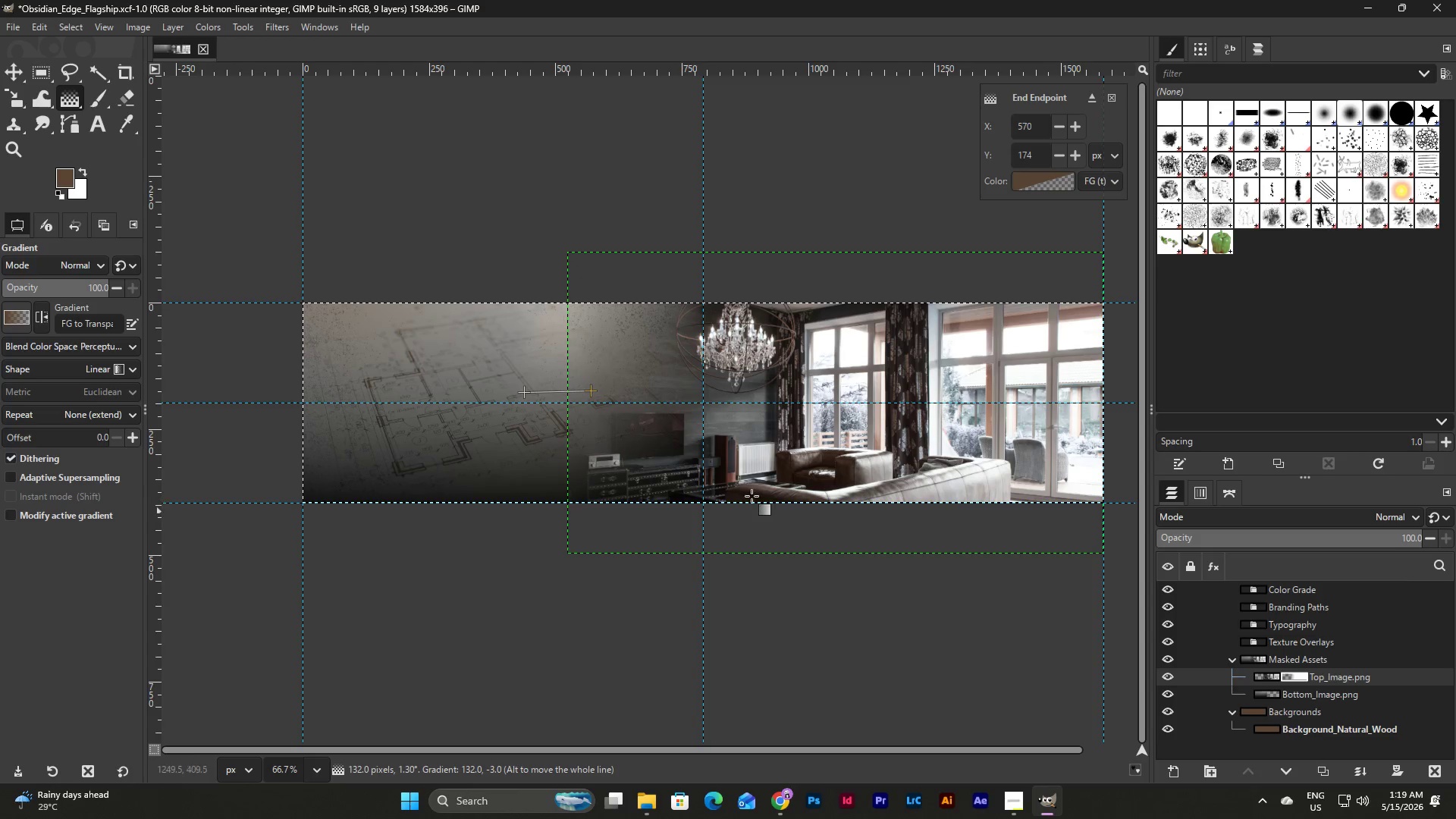 
left_click([8, 70])
 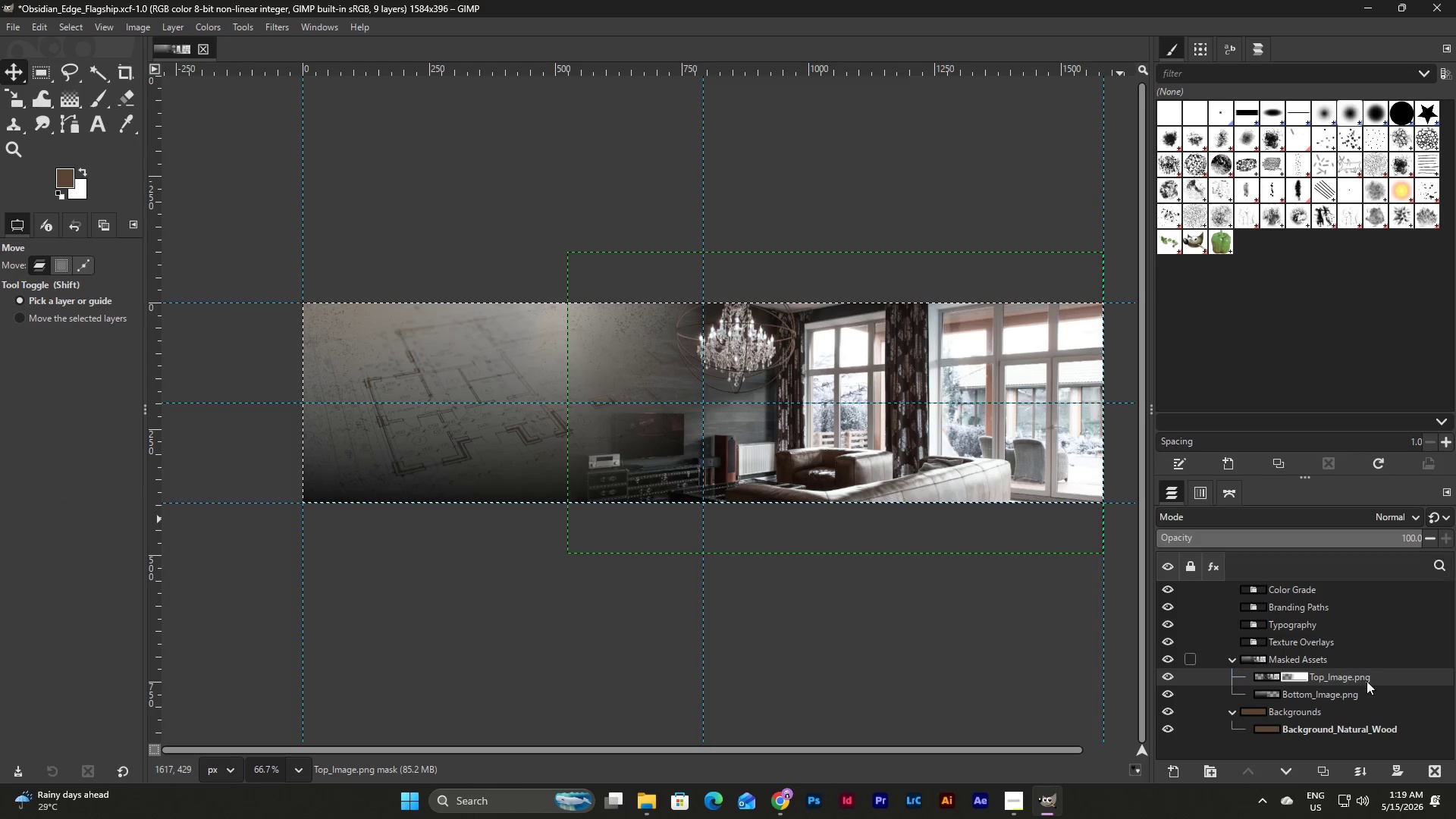 
left_click([1290, 678])
 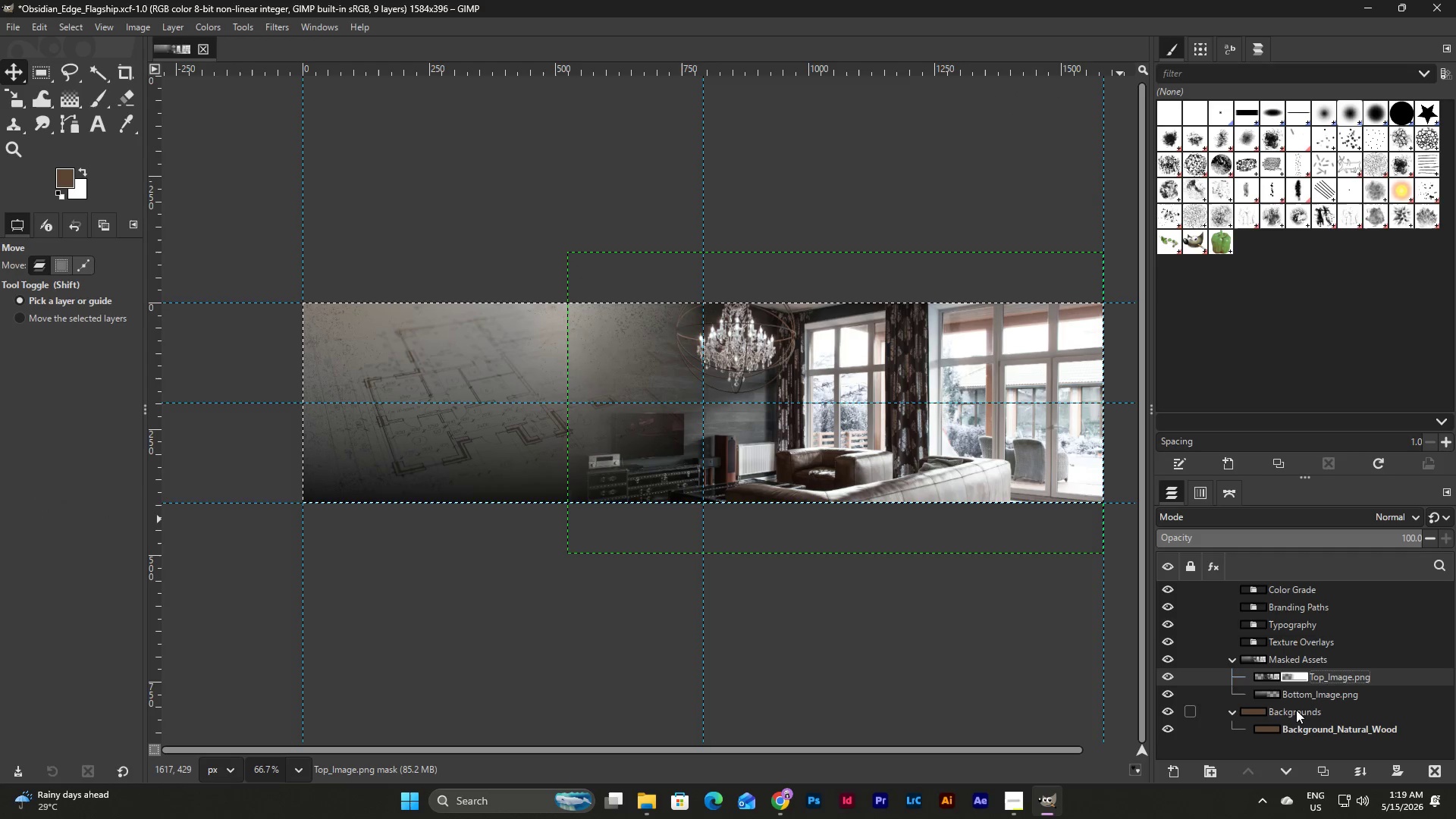 
left_click([1277, 714])
 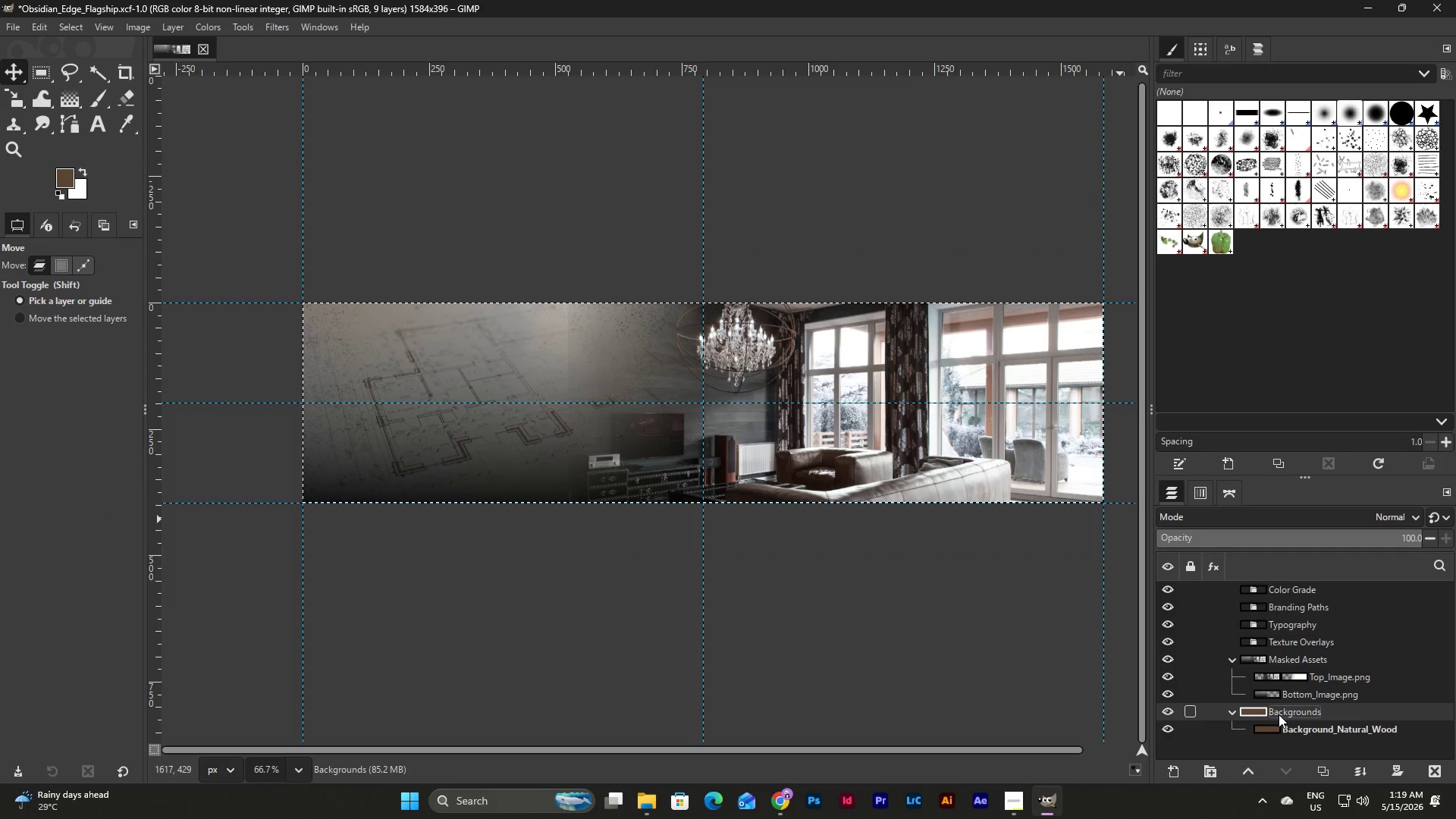 
left_click([1300, 679])
 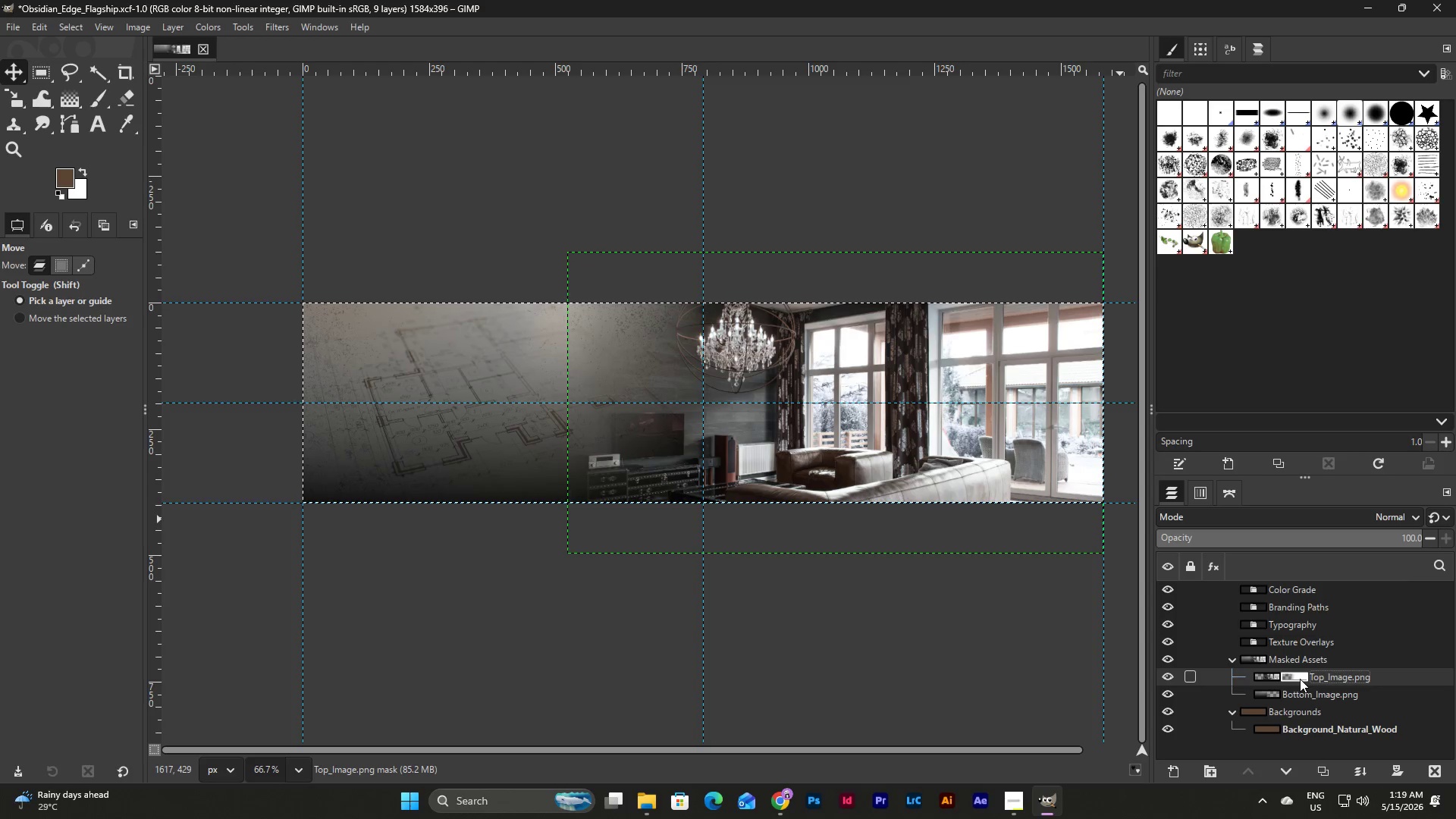 
left_click([1257, 675])
 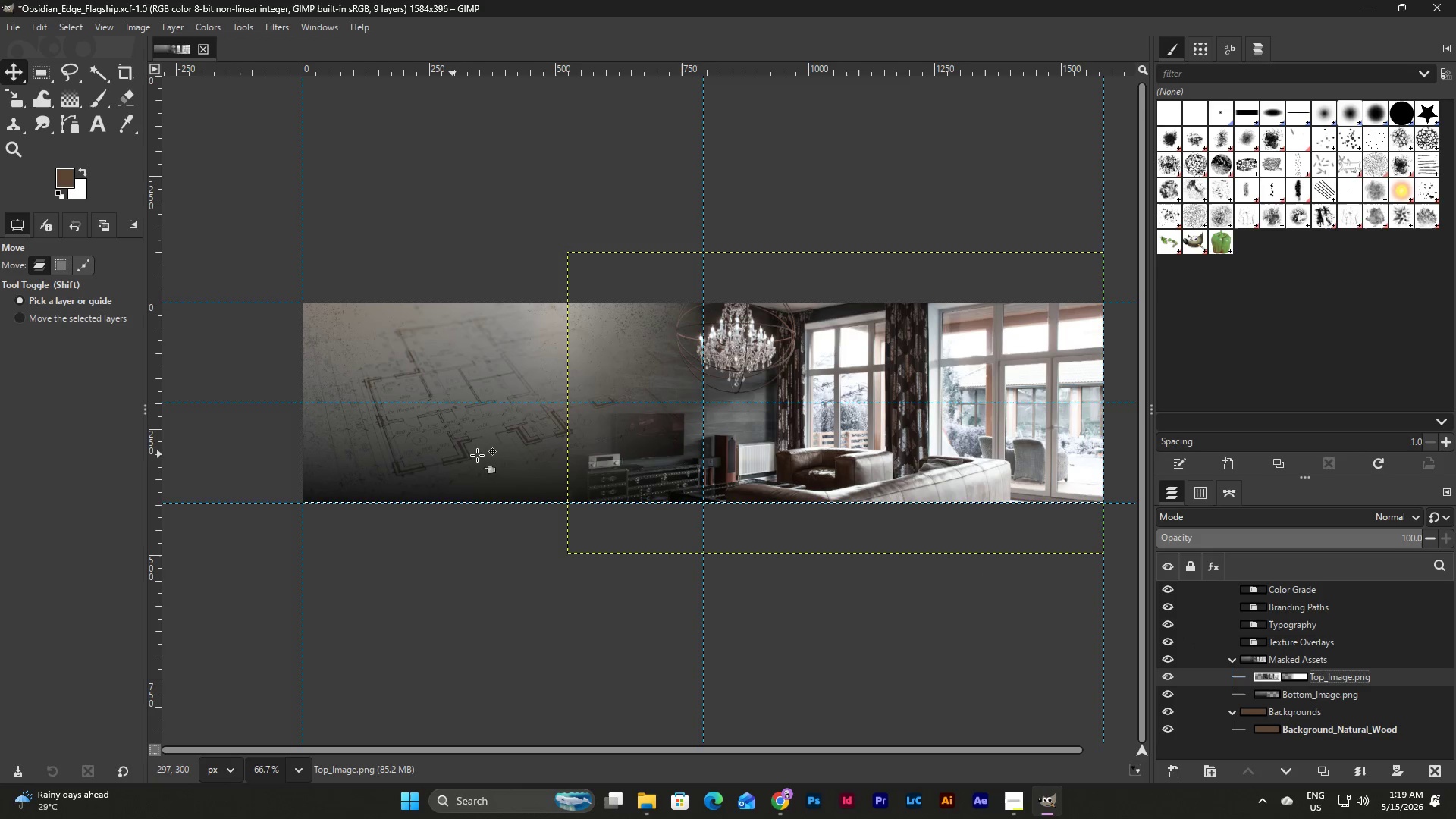 
left_click_drag(start_coordinate=[498, 447], to_coordinate=[568, 444])
 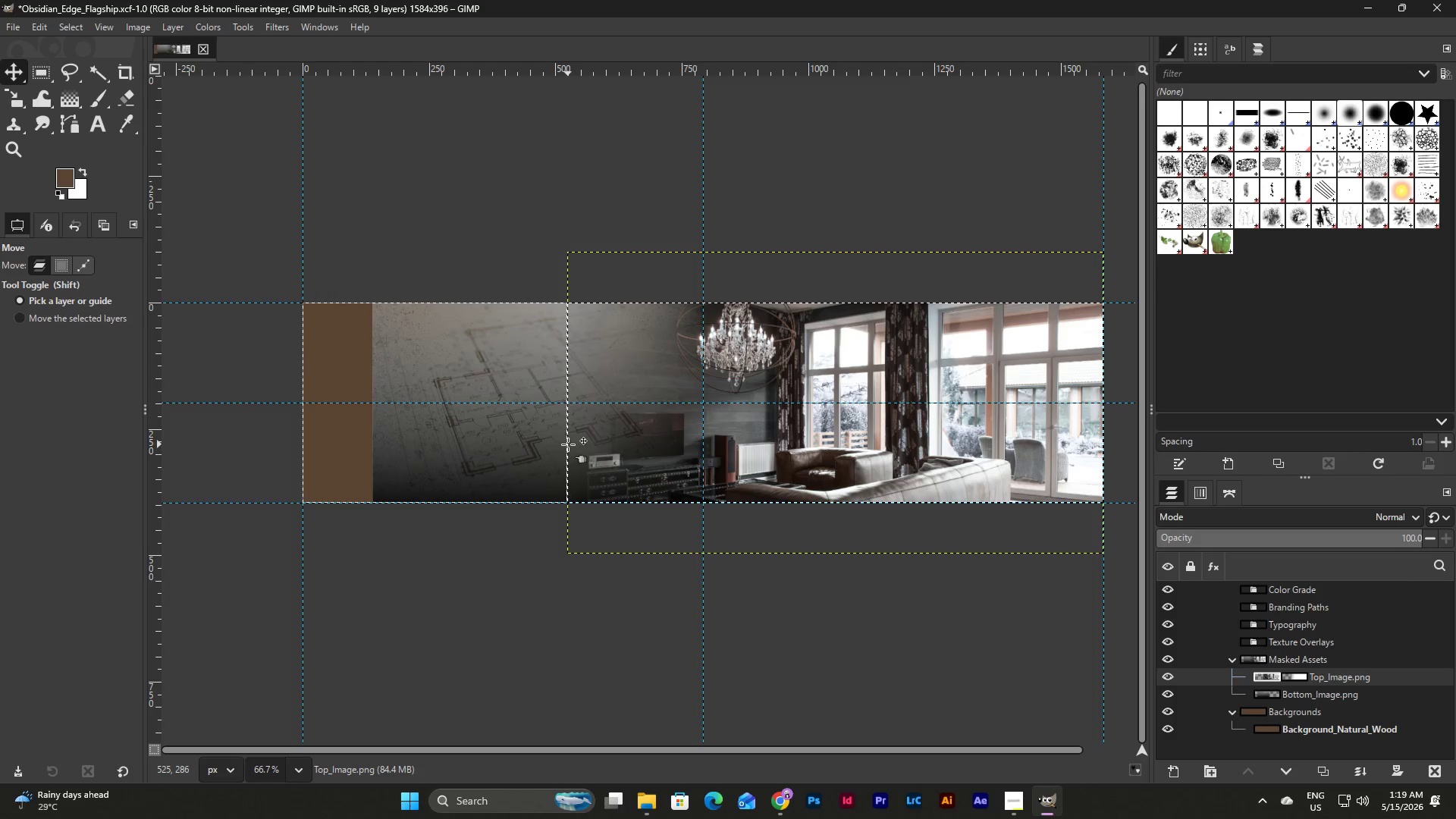 
key(Control+Z)
 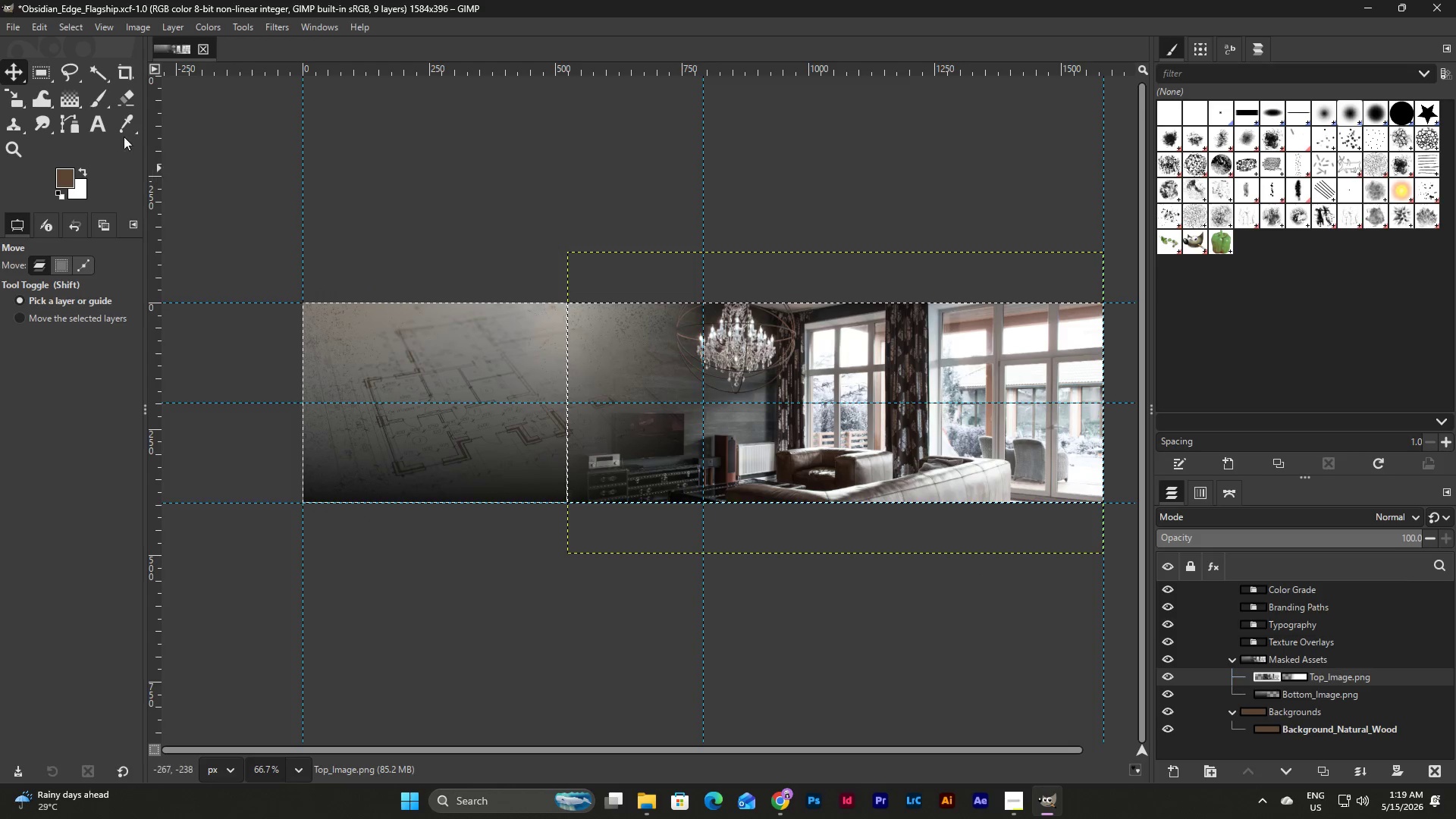 
left_click([74, 96])
 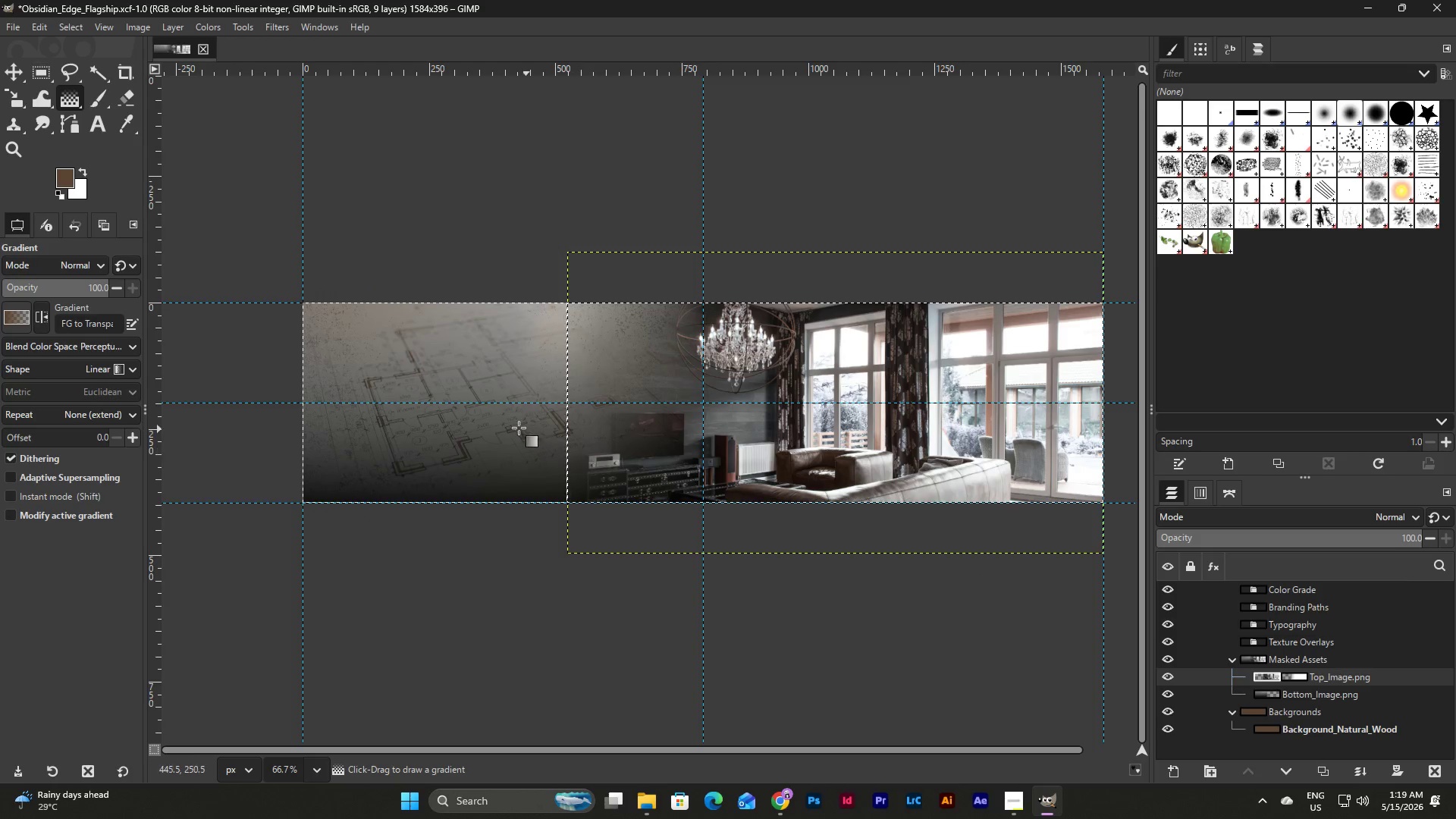 
left_click_drag(start_coordinate=[501, 431], to_coordinate=[693, 431])
 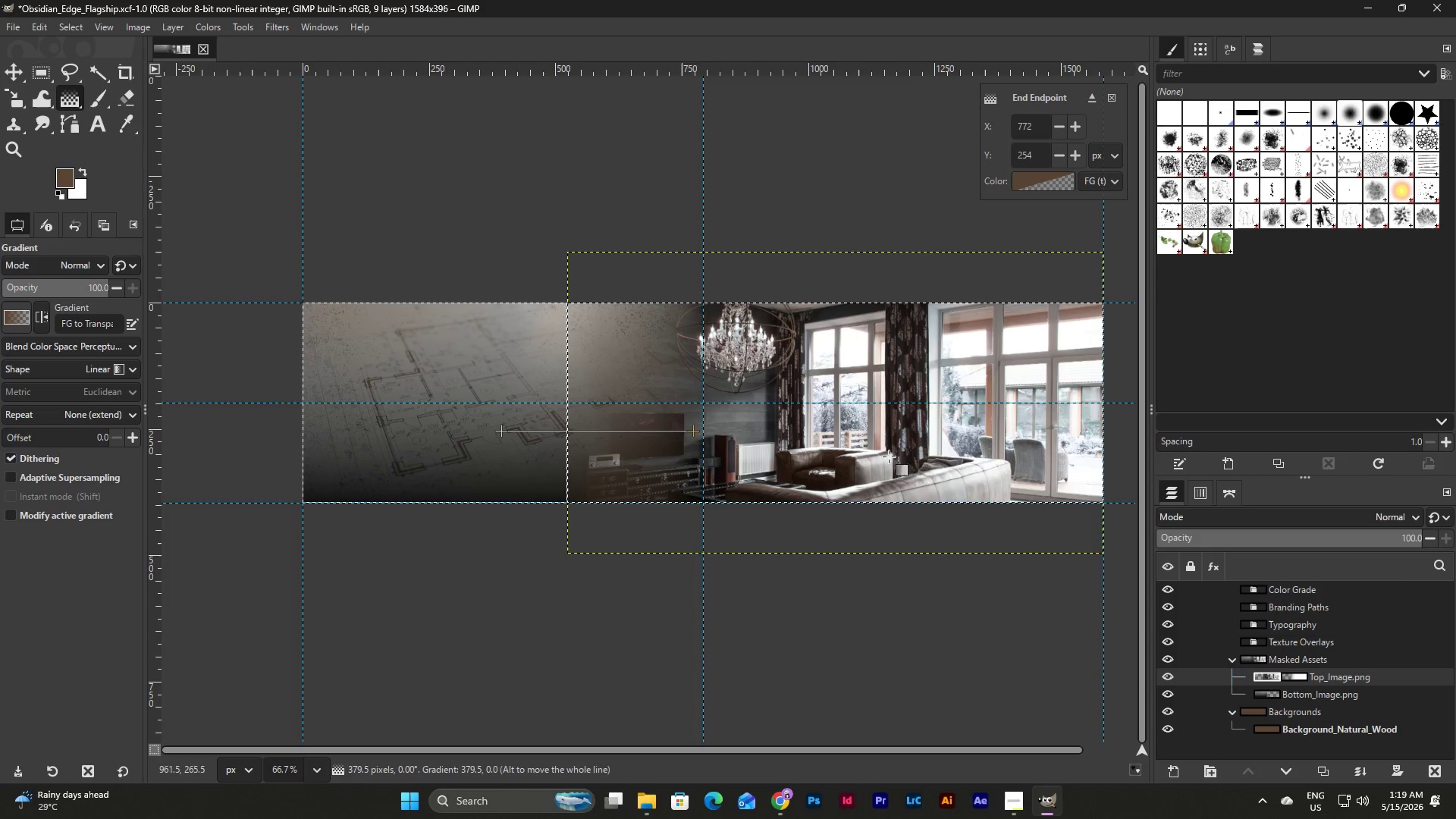 
hold_key(key=ControlLeft, duration=1.17)
 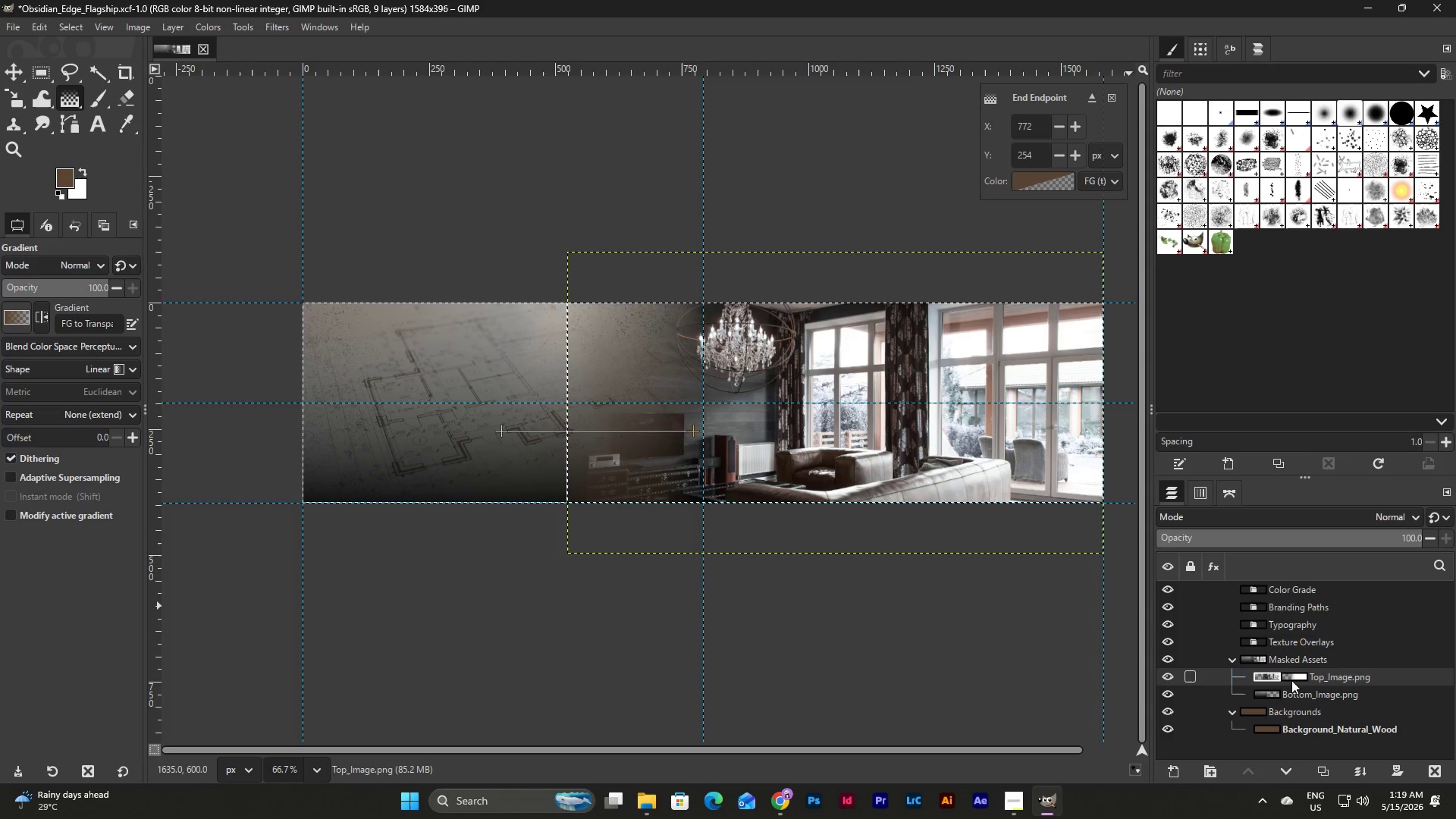 
left_click([1294, 679])
 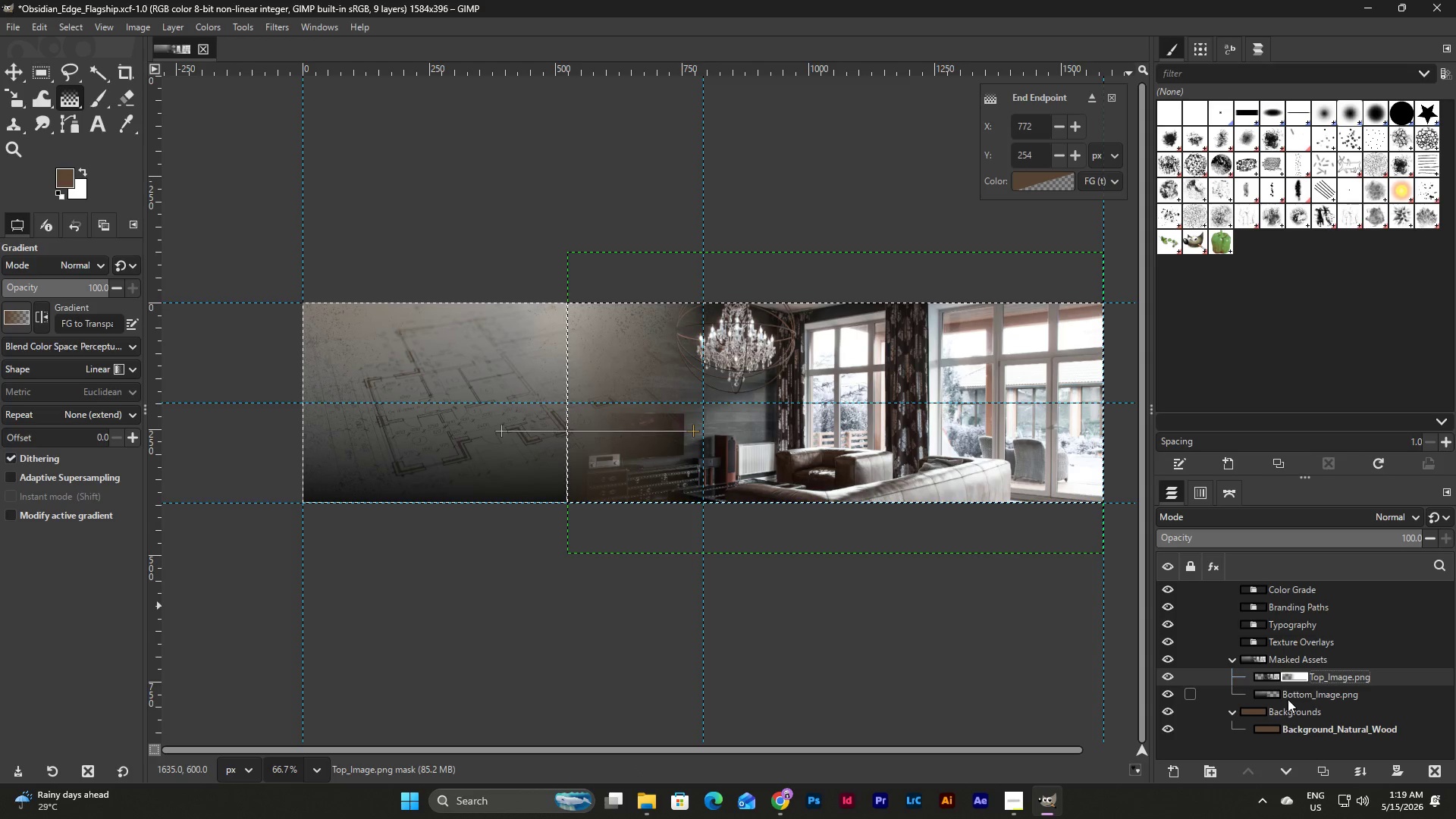 
left_click([1274, 691])
 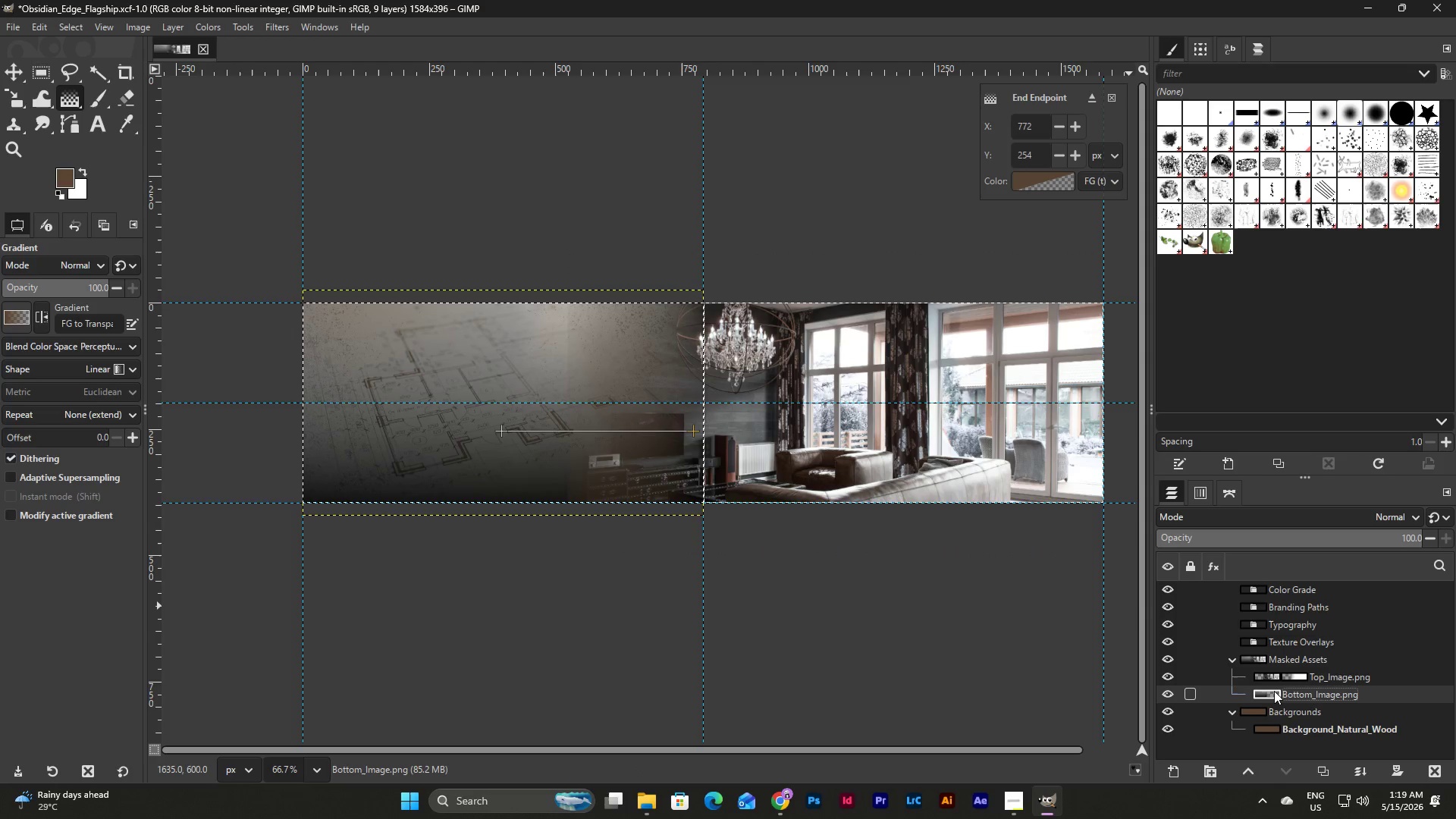 
key(Control+Z)
 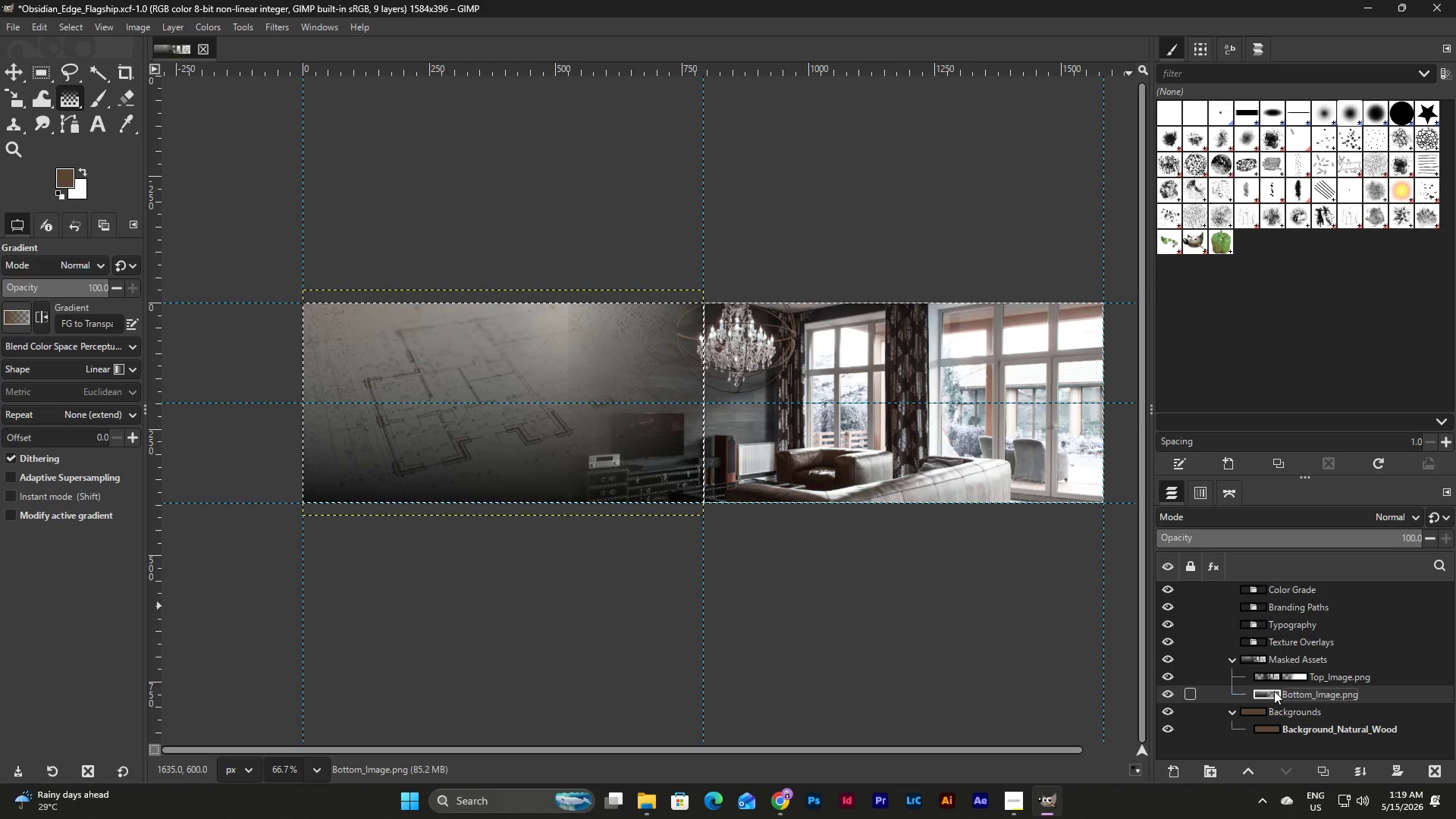 
key(Control+Z)
 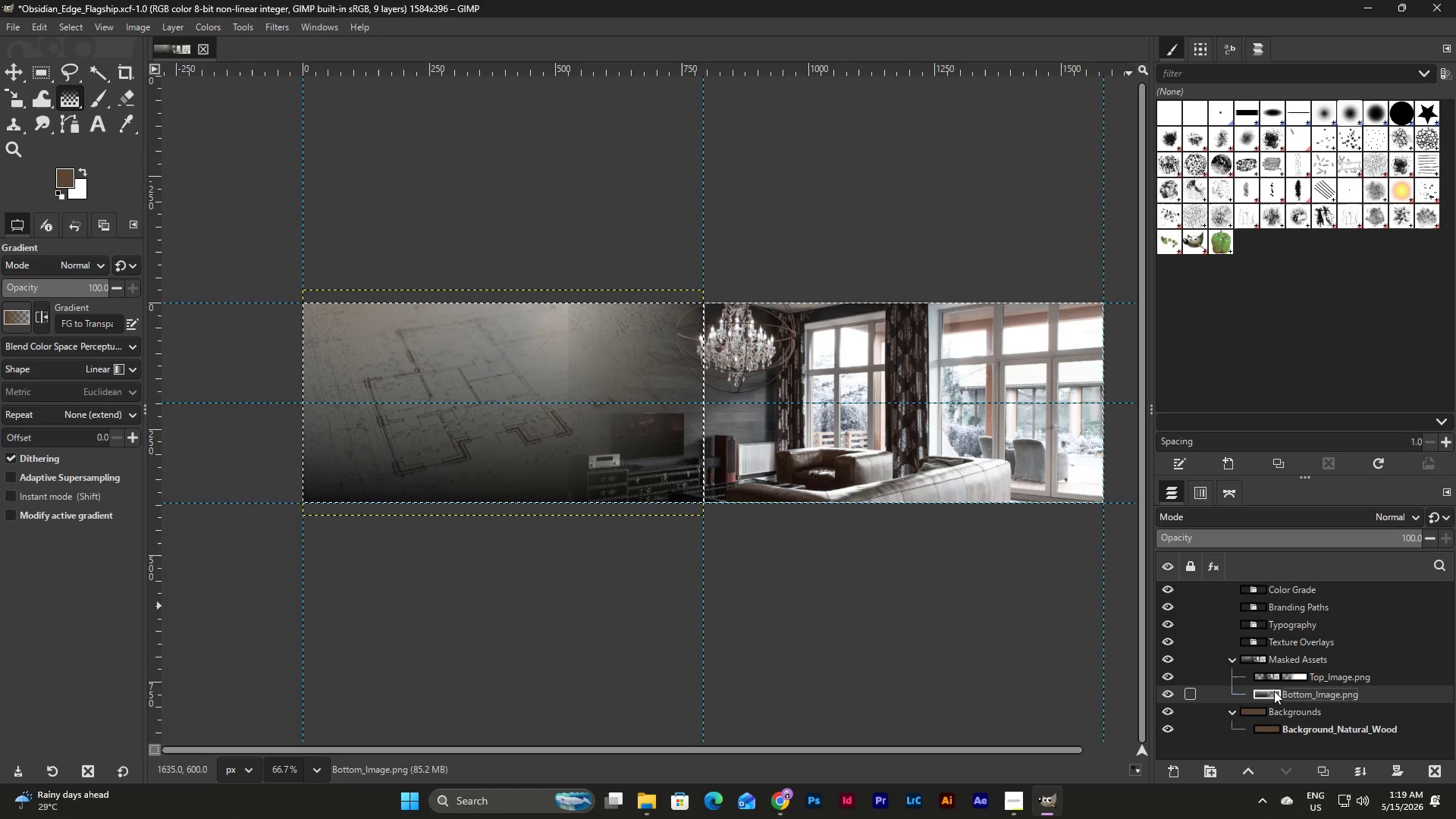 
key(Control+Z)
 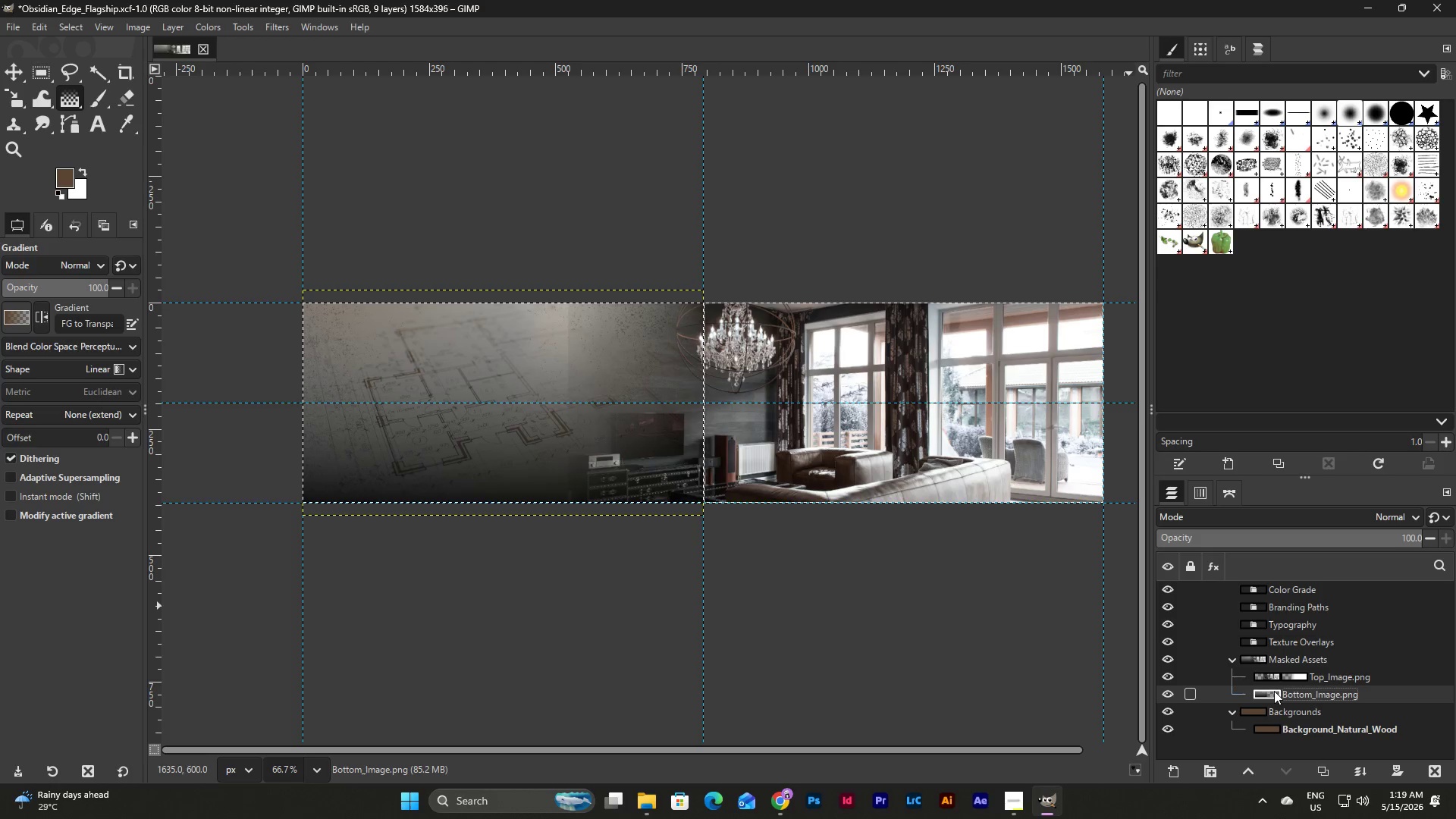 
key(Control+Z)
 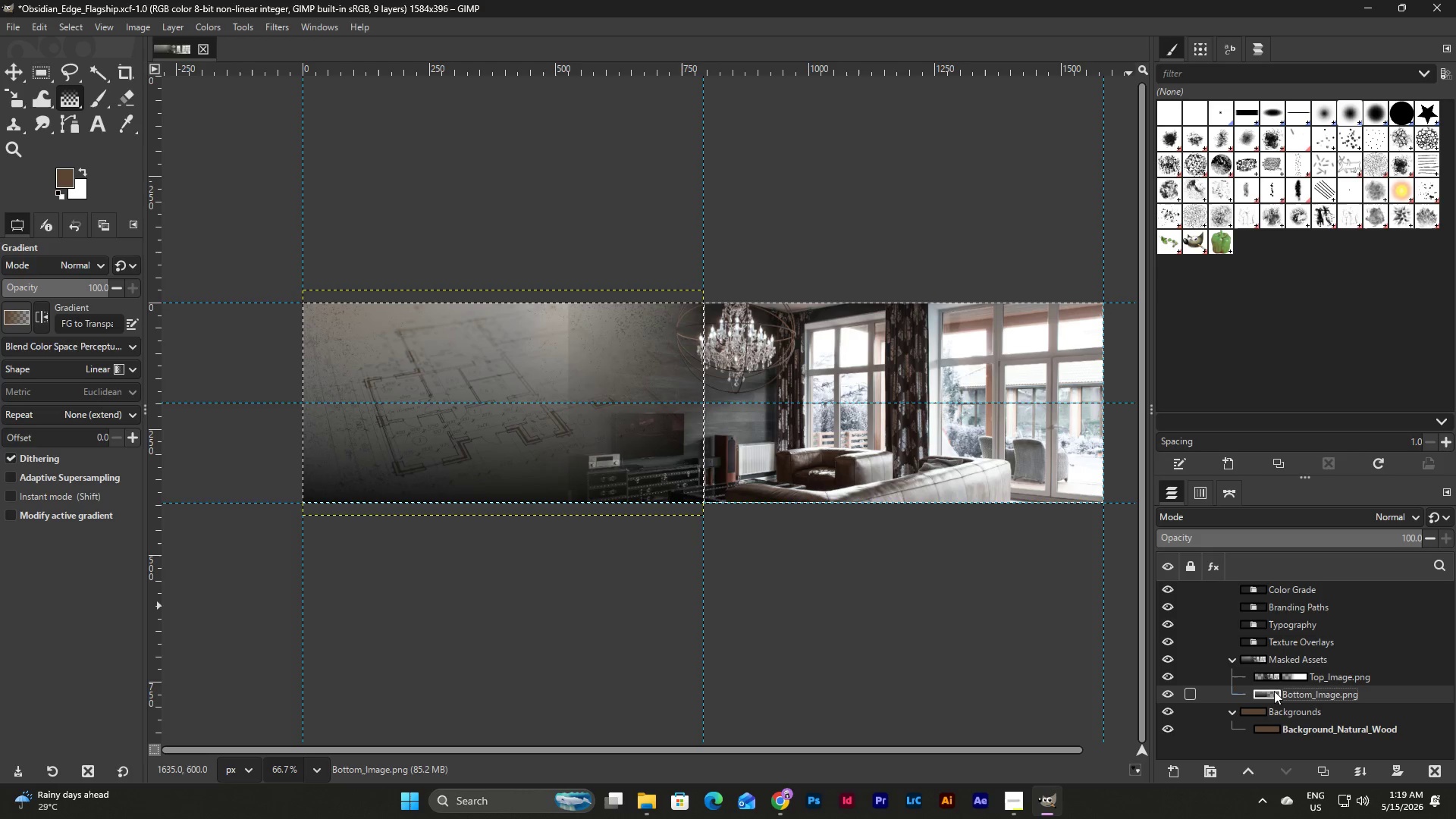 
key(Control+Z)
 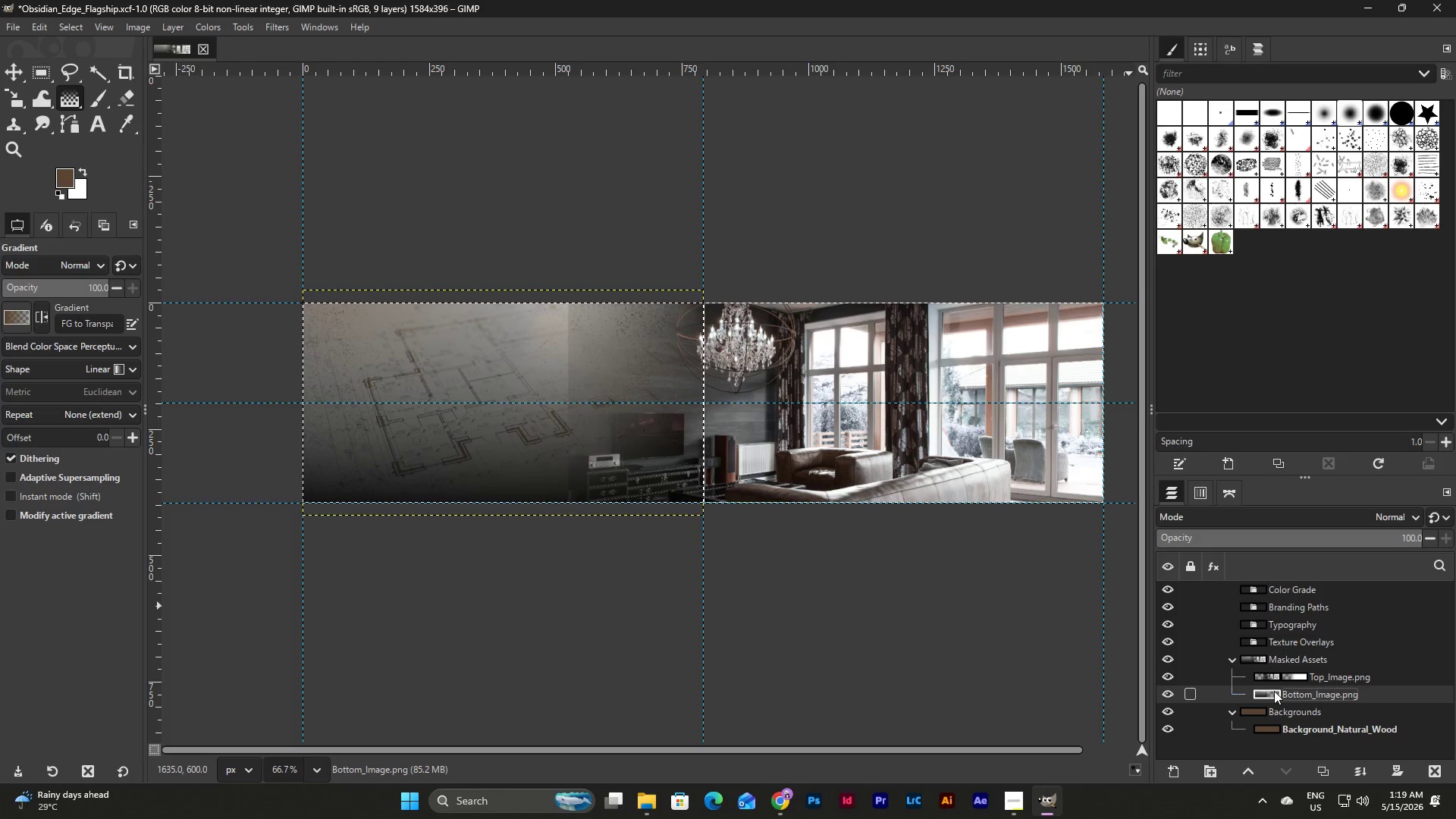 
key(Control+Z)
 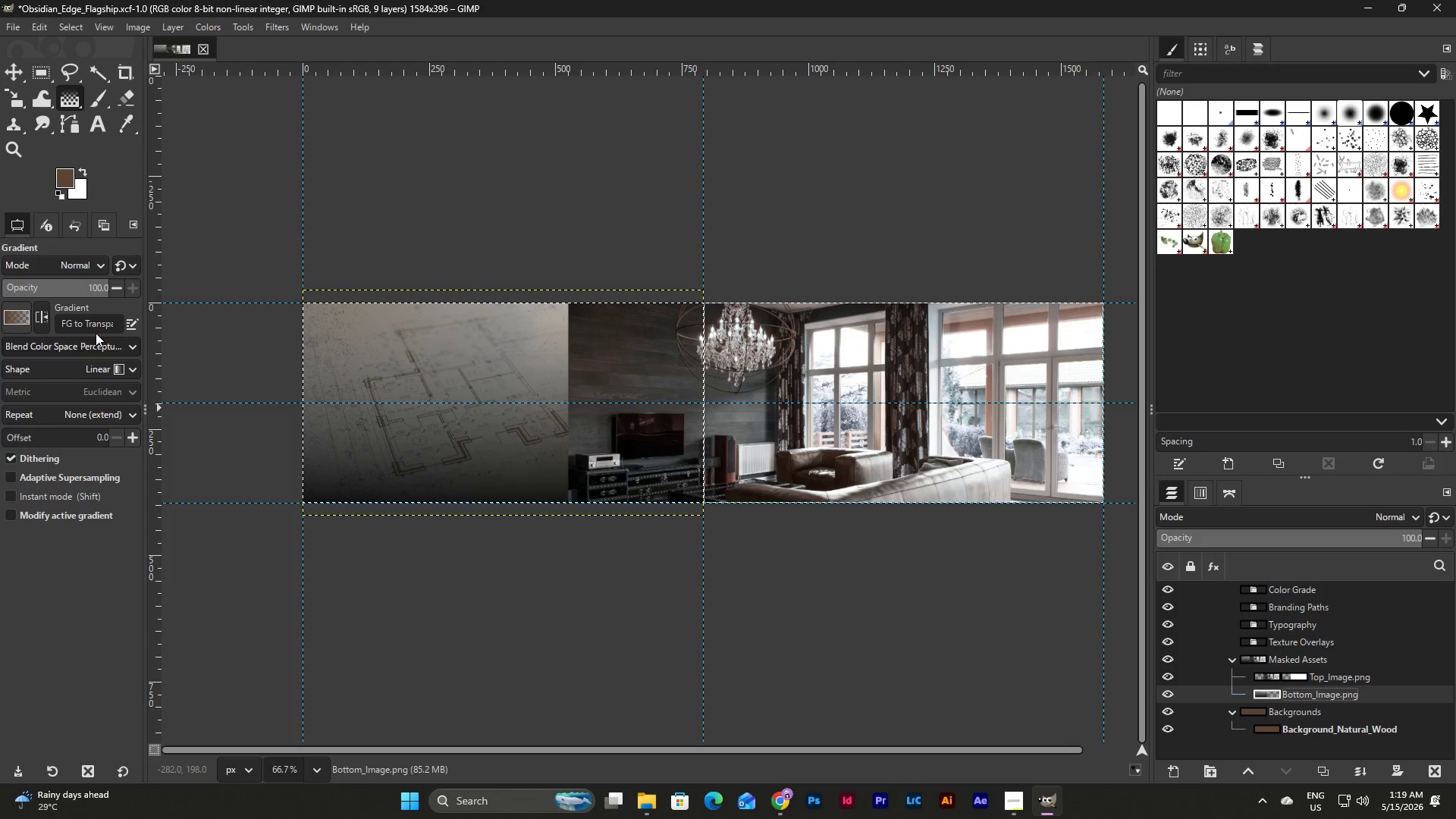 
wait(9.73)
 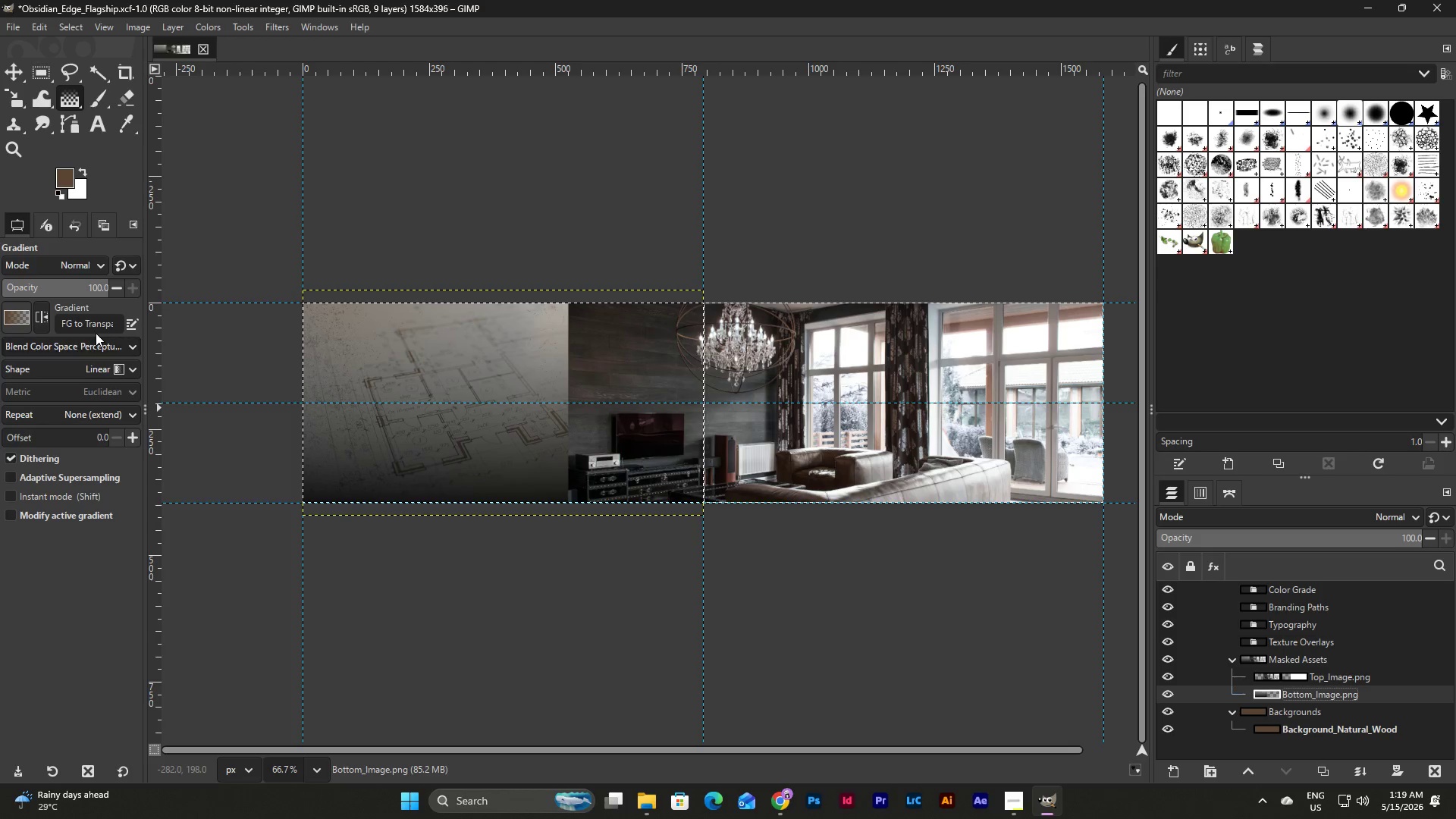 
left_click([118, 371])
 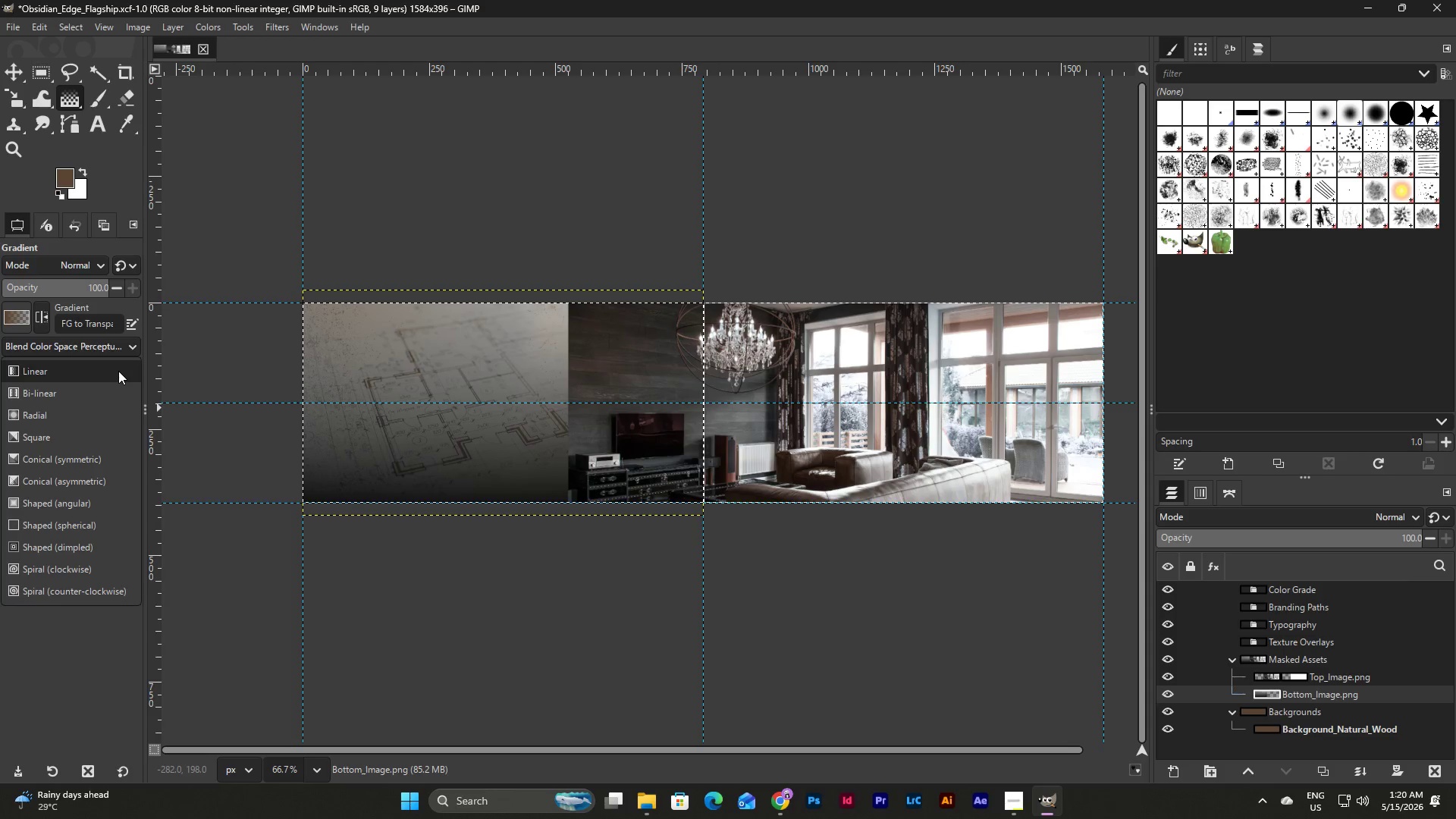 
left_click([118, 371])
 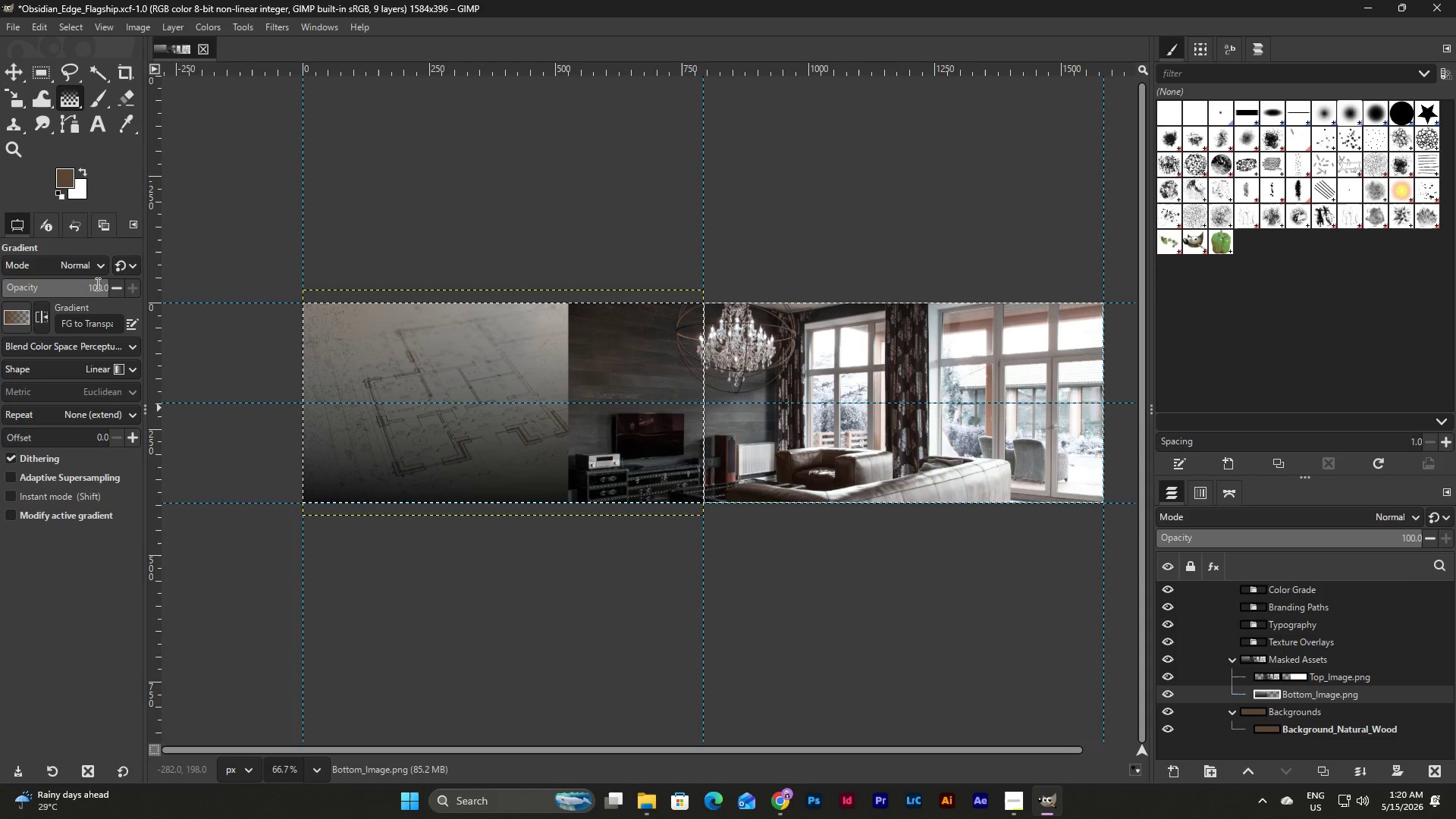 
left_click([86, 265])
 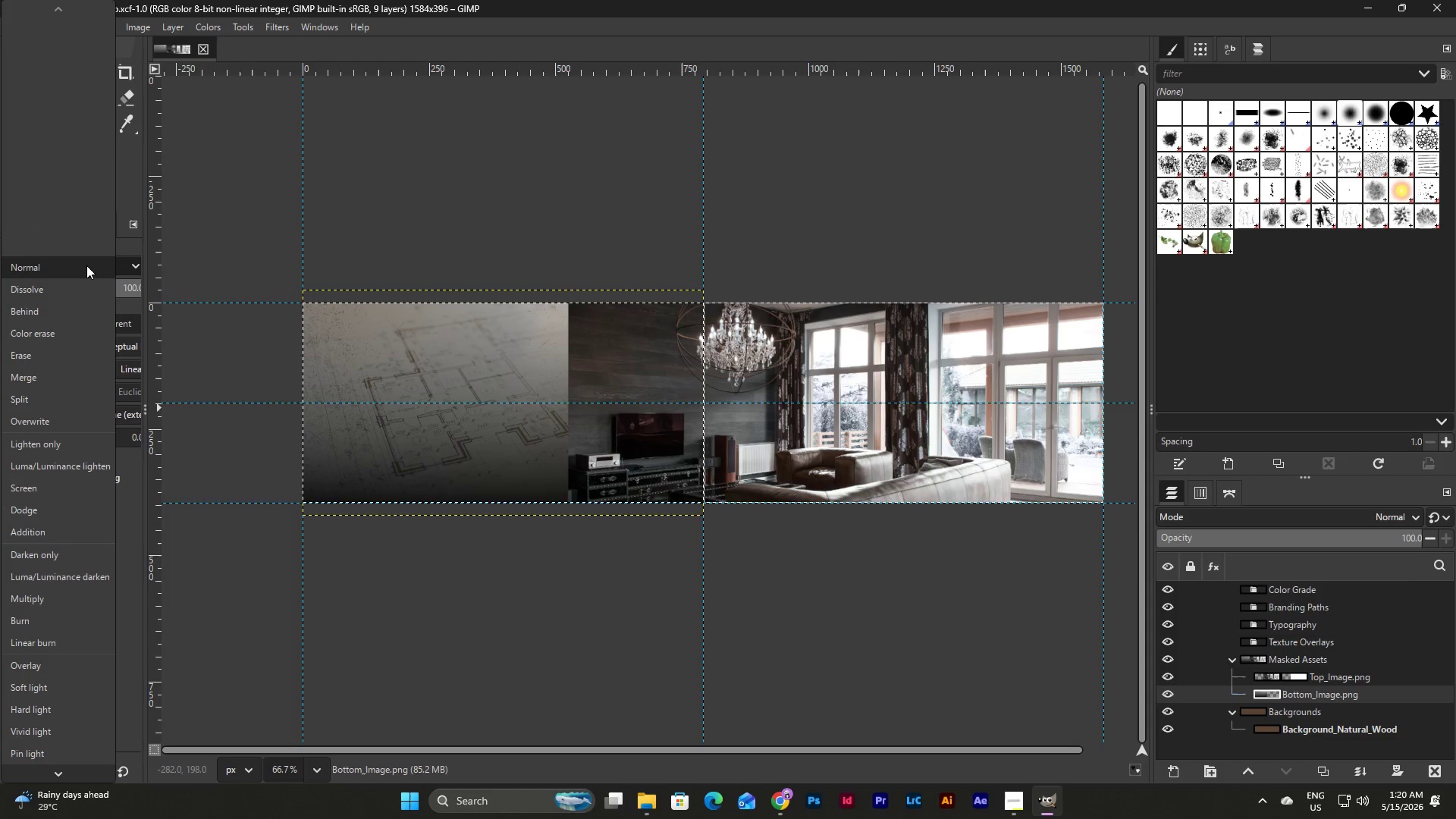 
left_click([86, 265])
 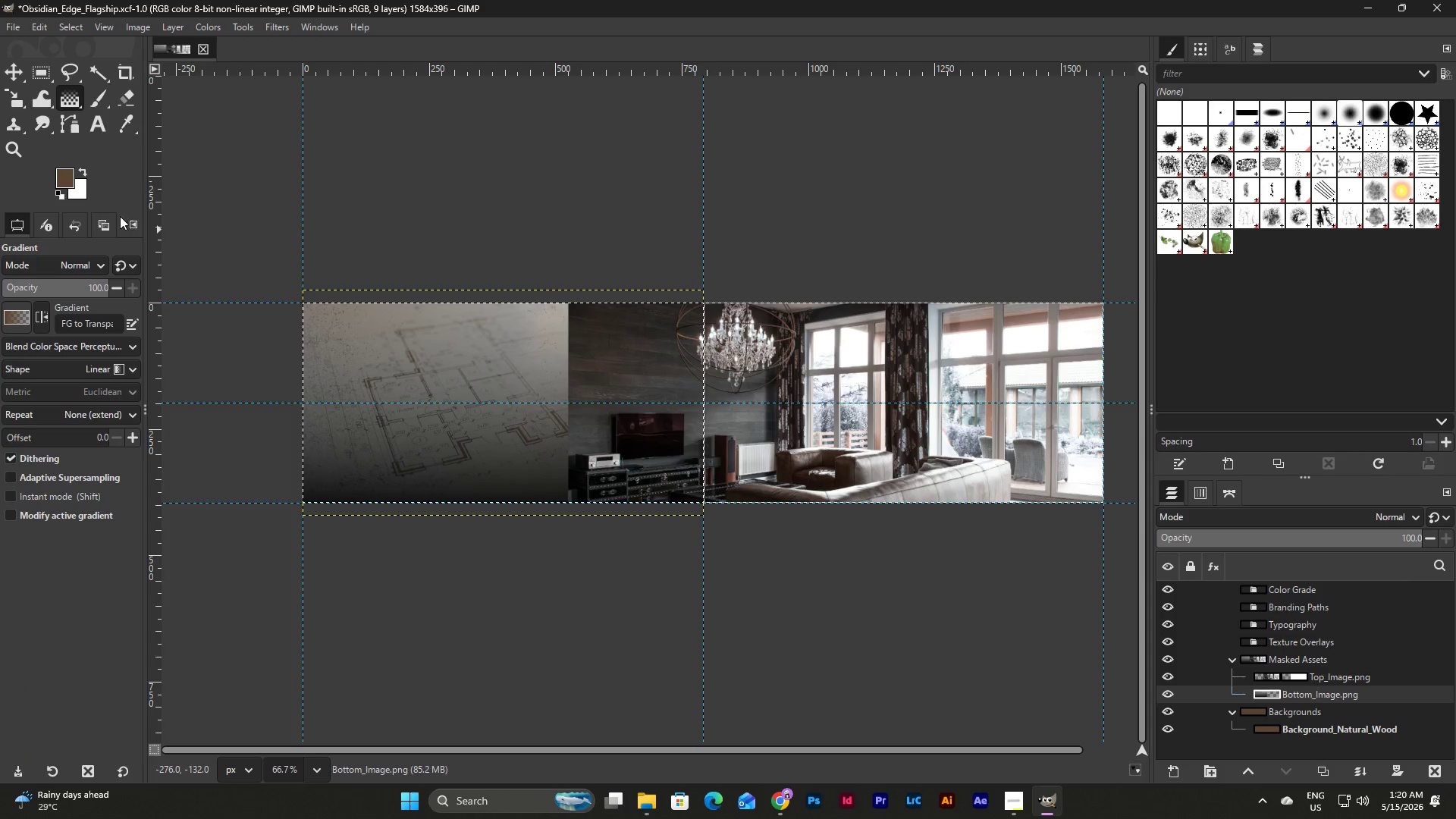 
left_click([58, 179])
 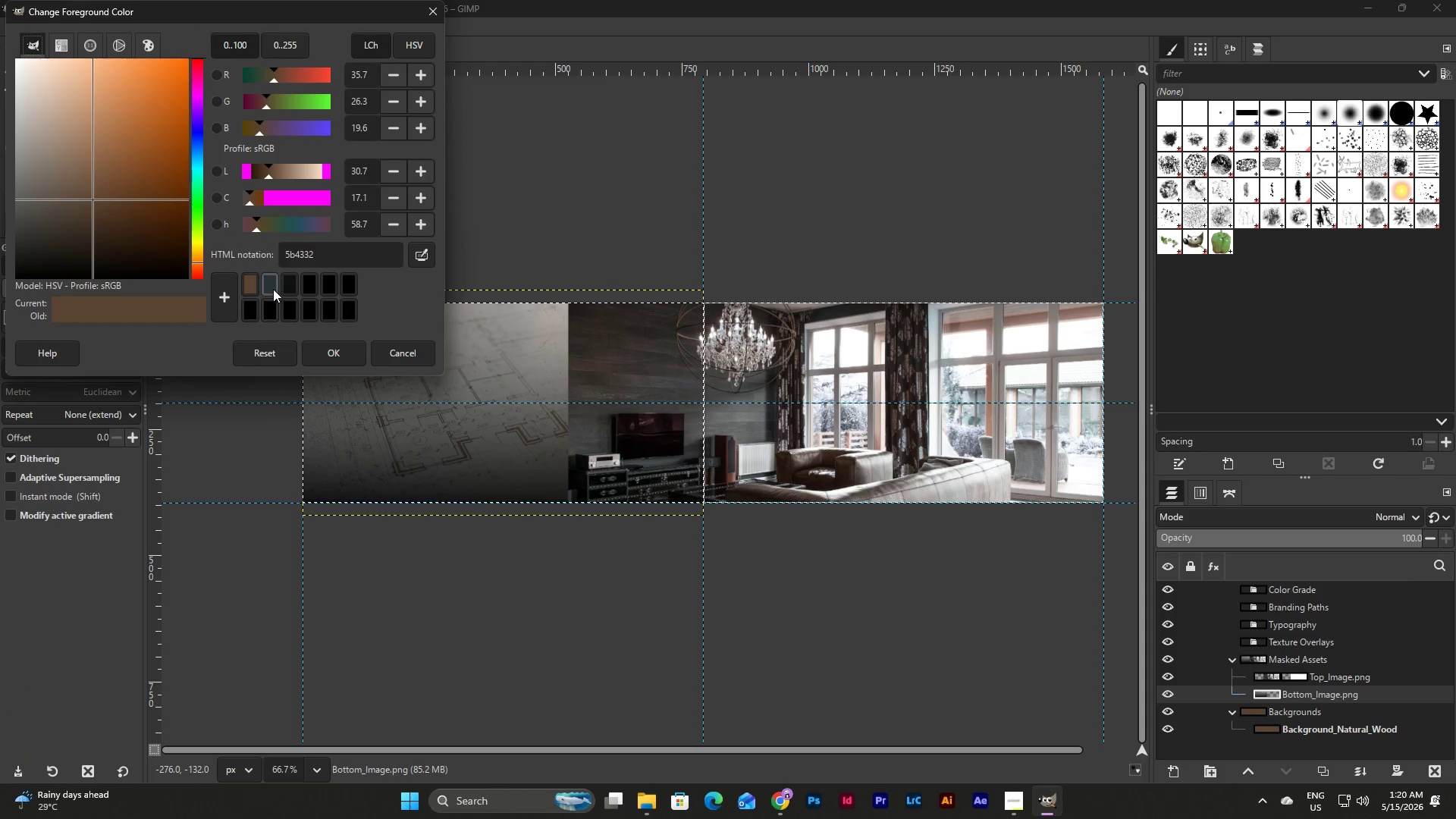 
left_click([273, 287])
 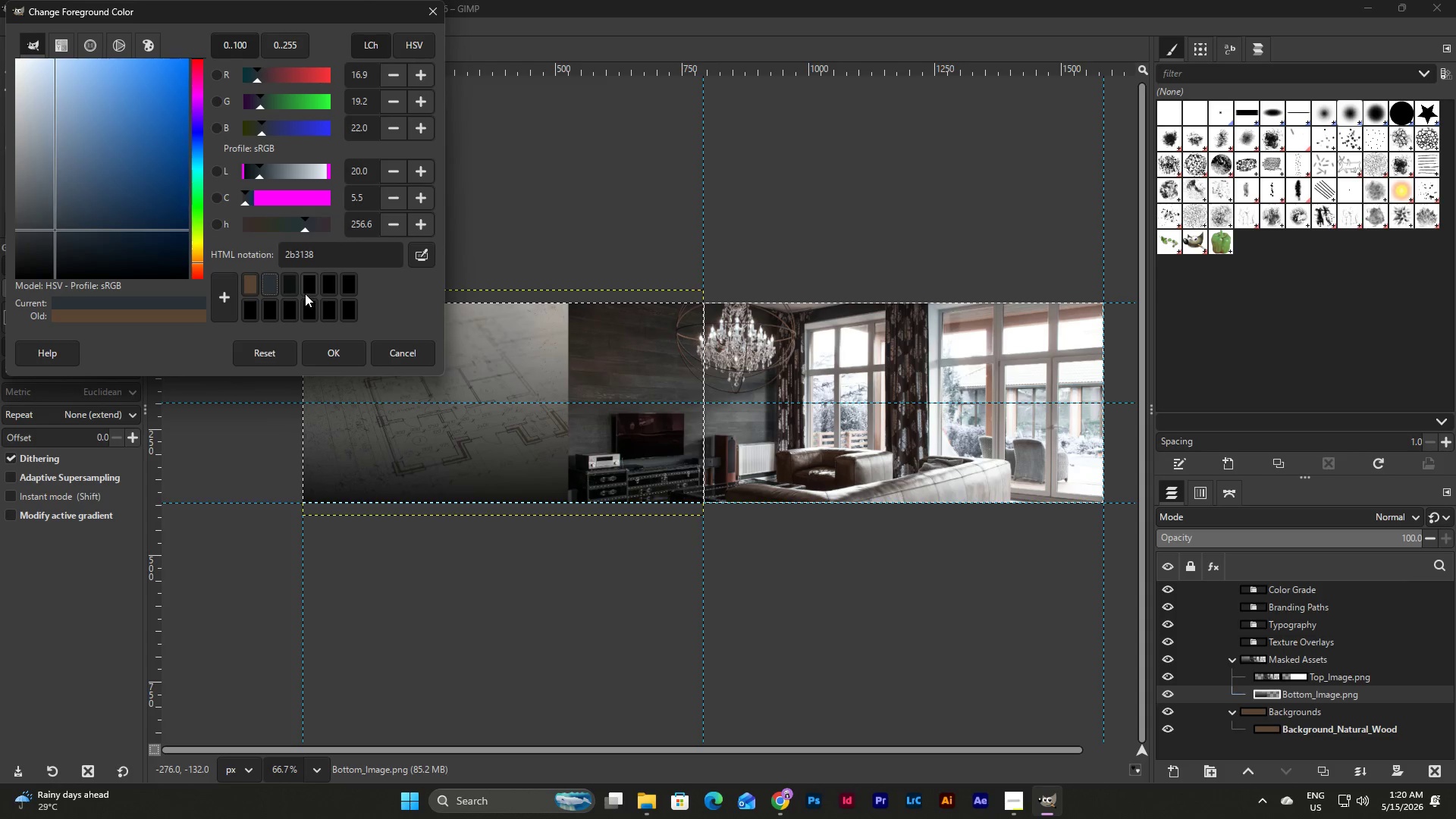 
left_click([293, 287])
 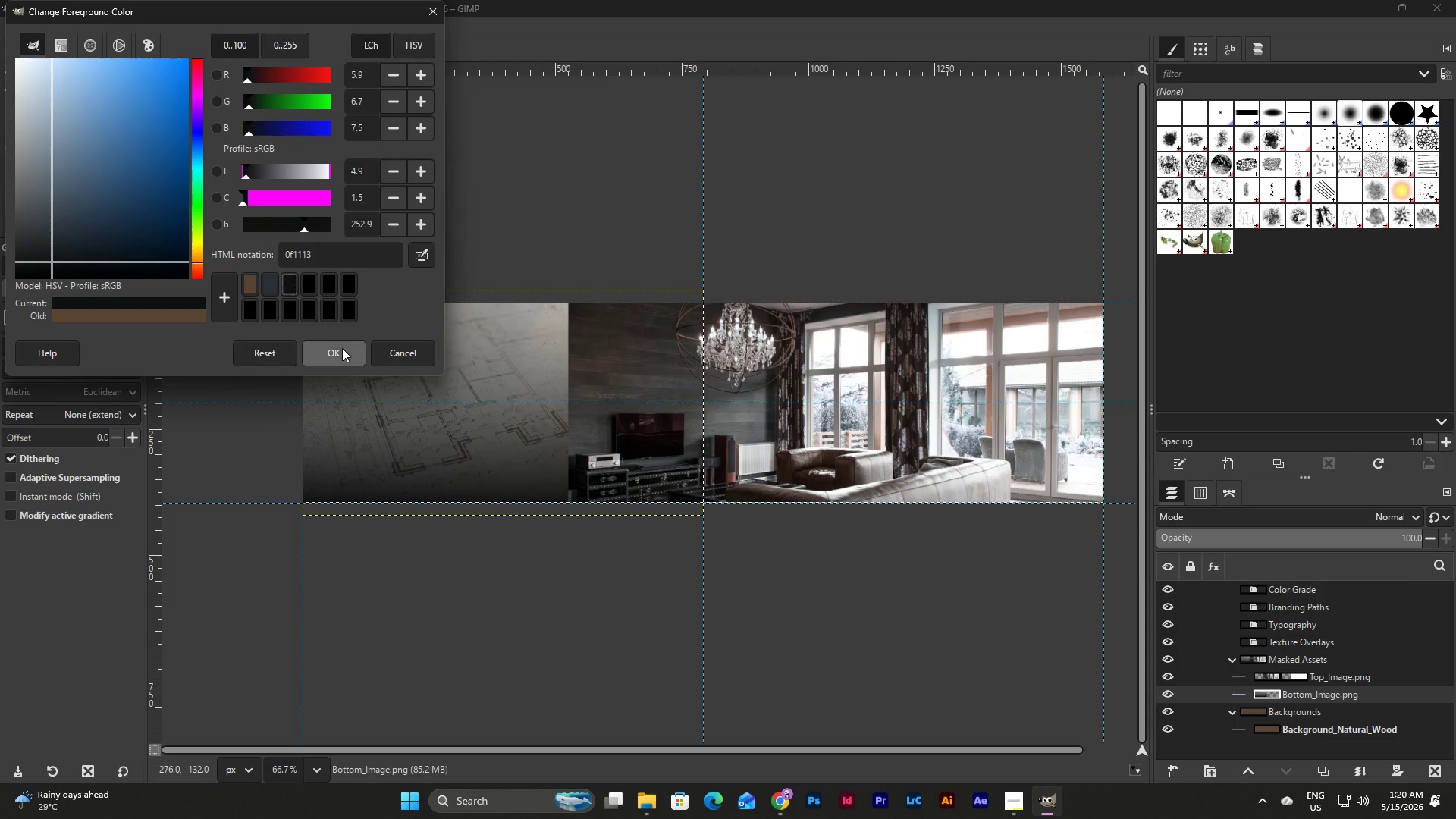 
left_click([342, 348])
 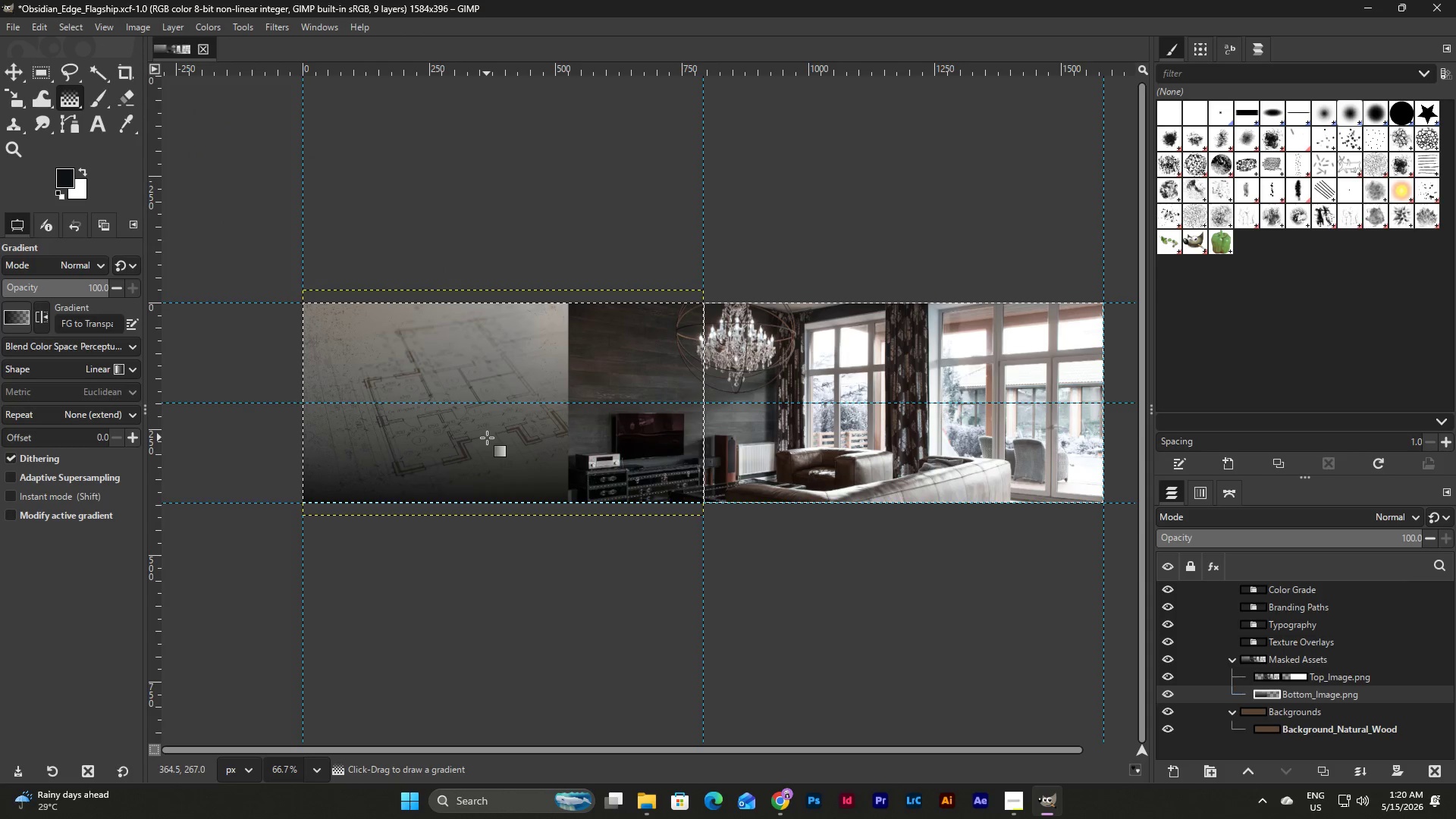 
left_click([1285, 673])
 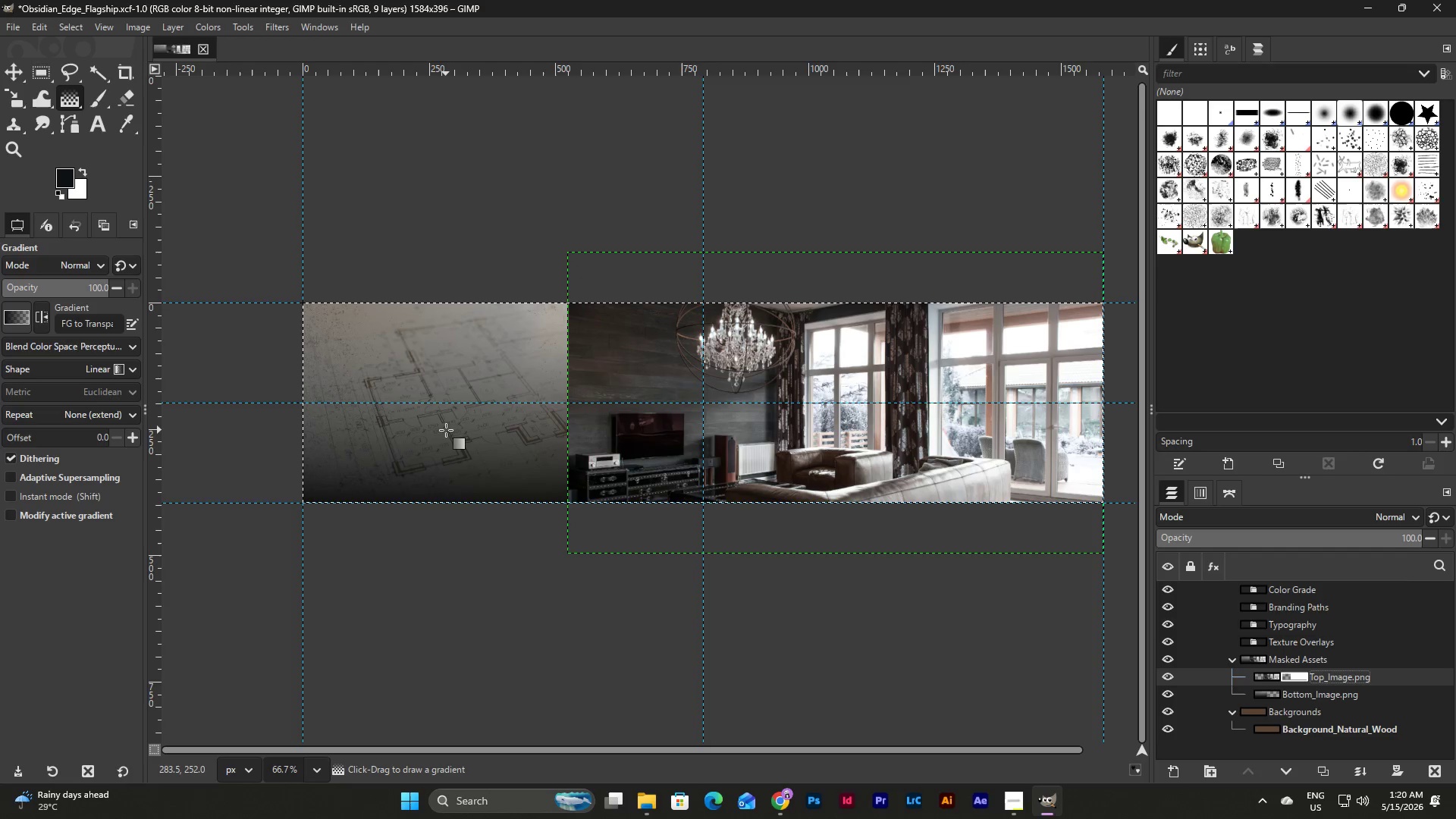 
wait(6.8)
 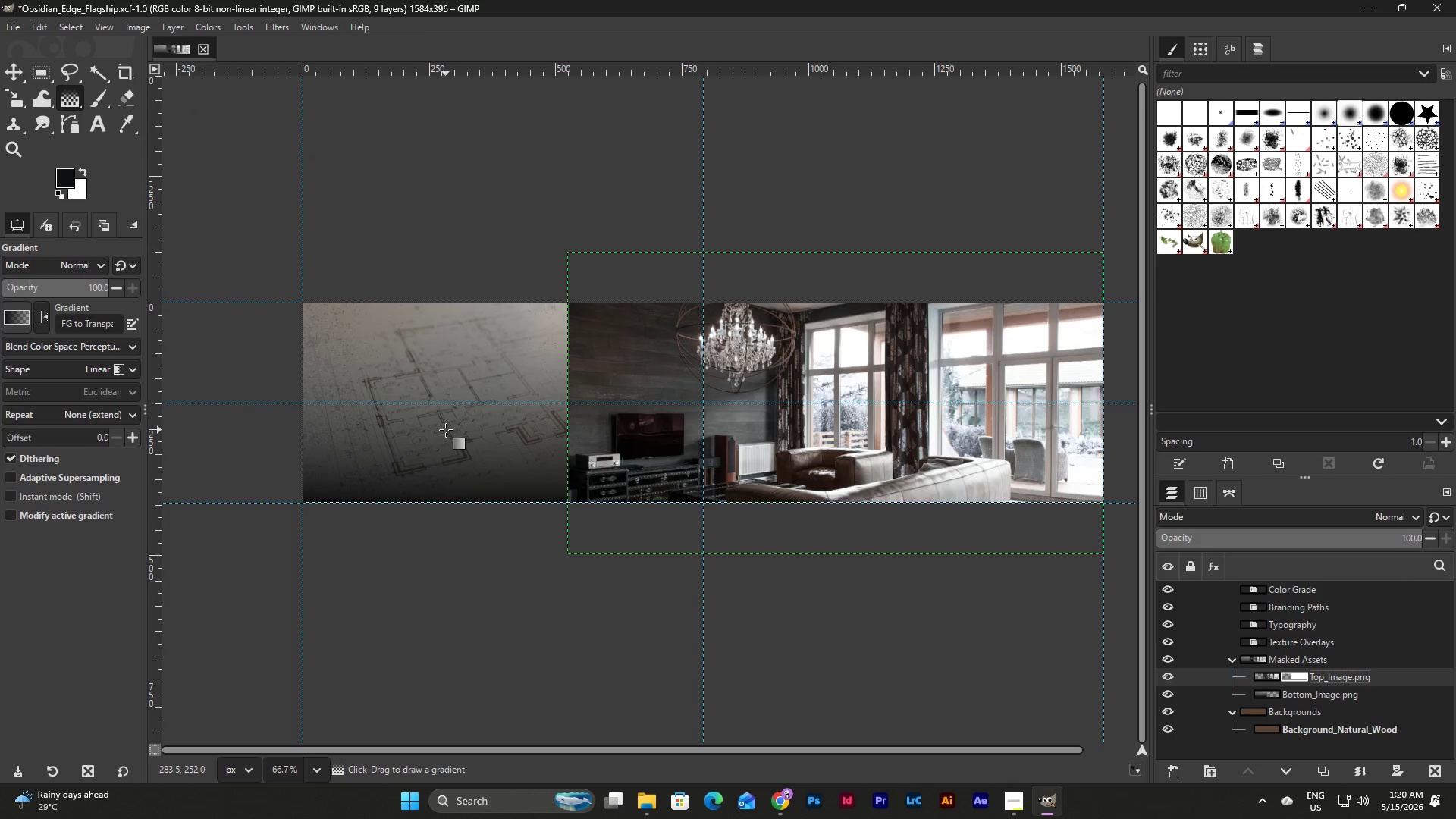 
left_click_drag(start_coordinate=[445, 447], to_coordinate=[672, 440])
 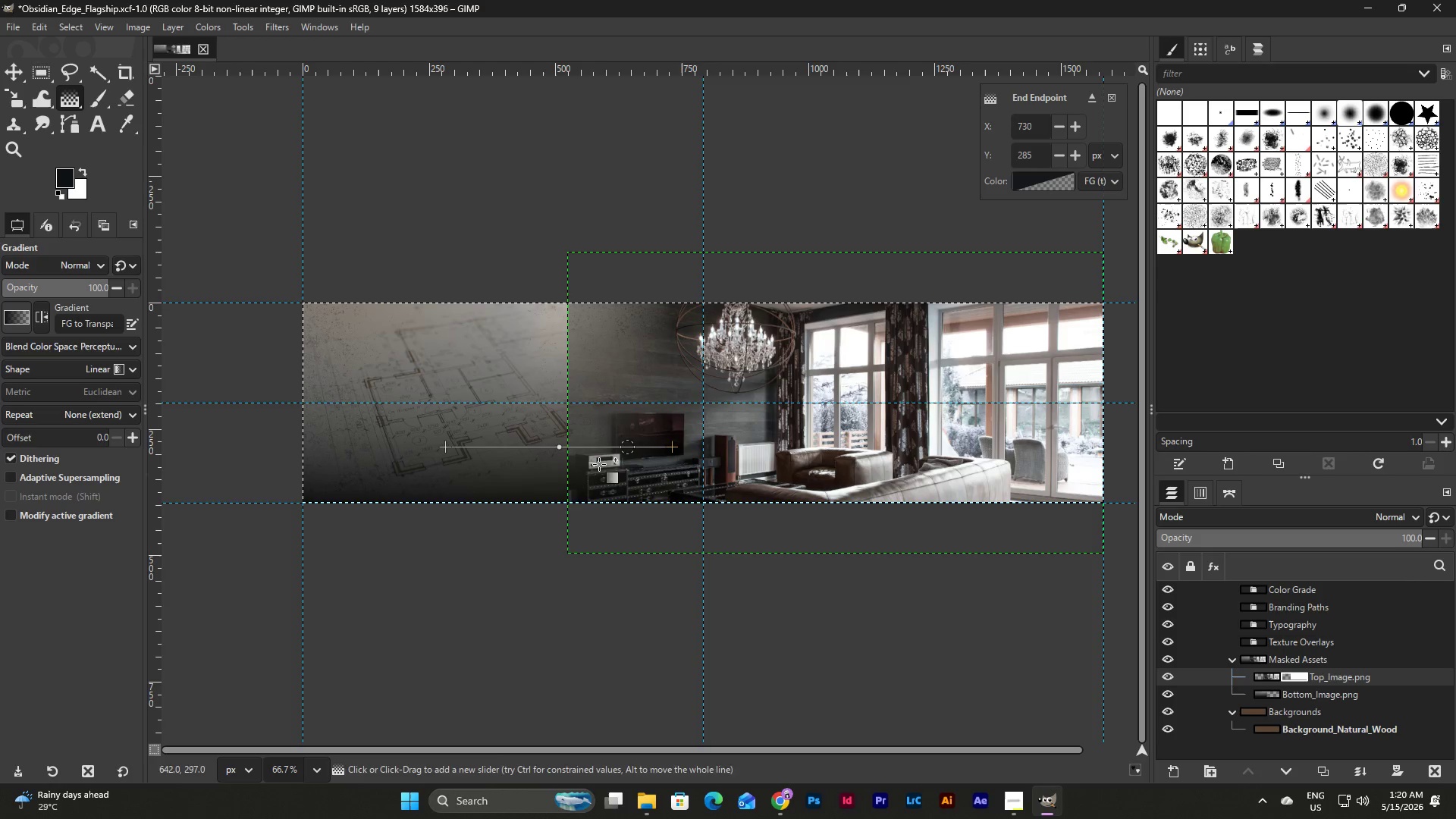 
hold_key(key=ShiftLeft, duration=6.48)
 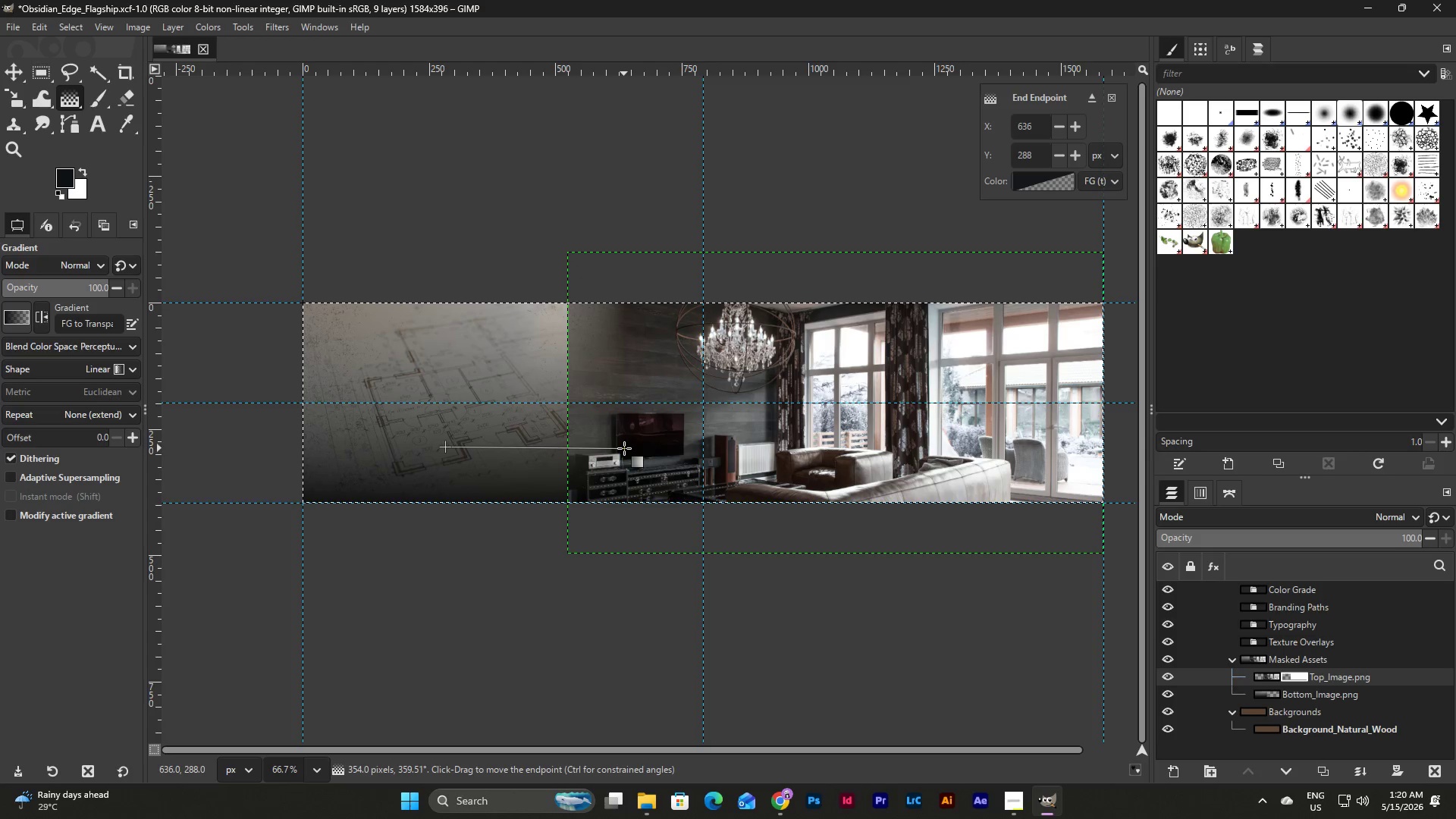 
hold_key(key=ControlLeft, duration=4.84)
 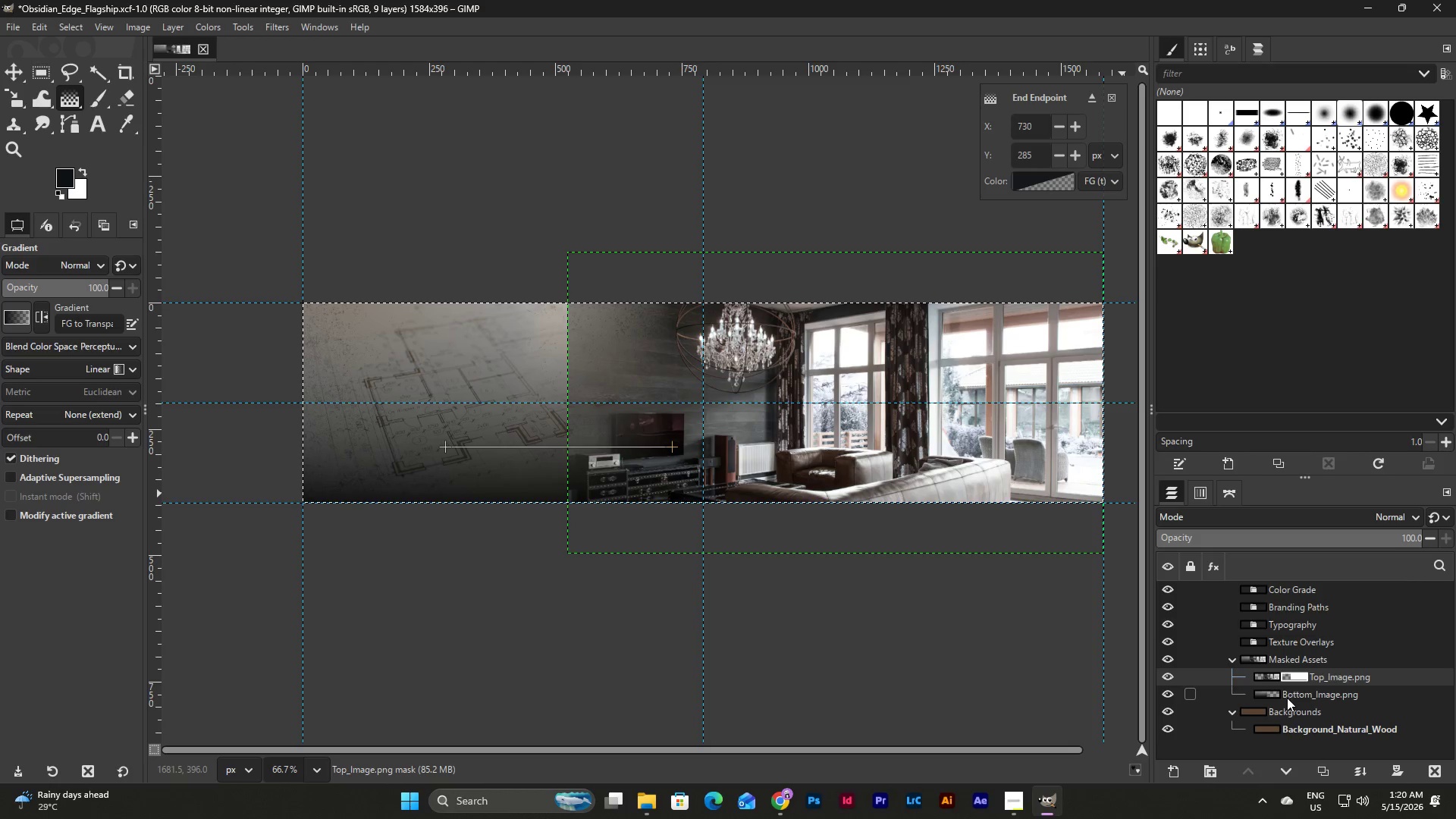 
left_click([1269, 696])
 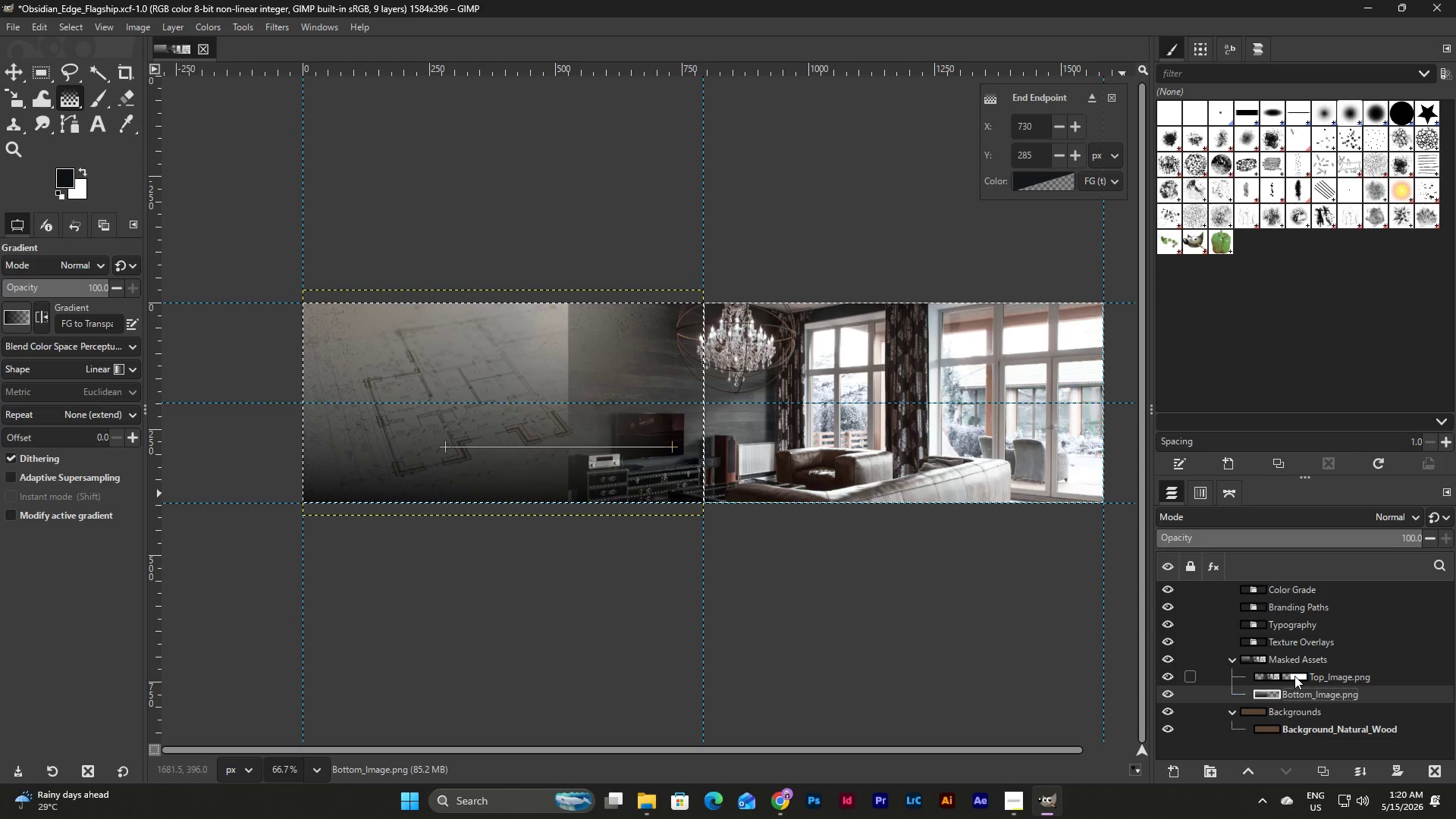 
wait(10.34)
 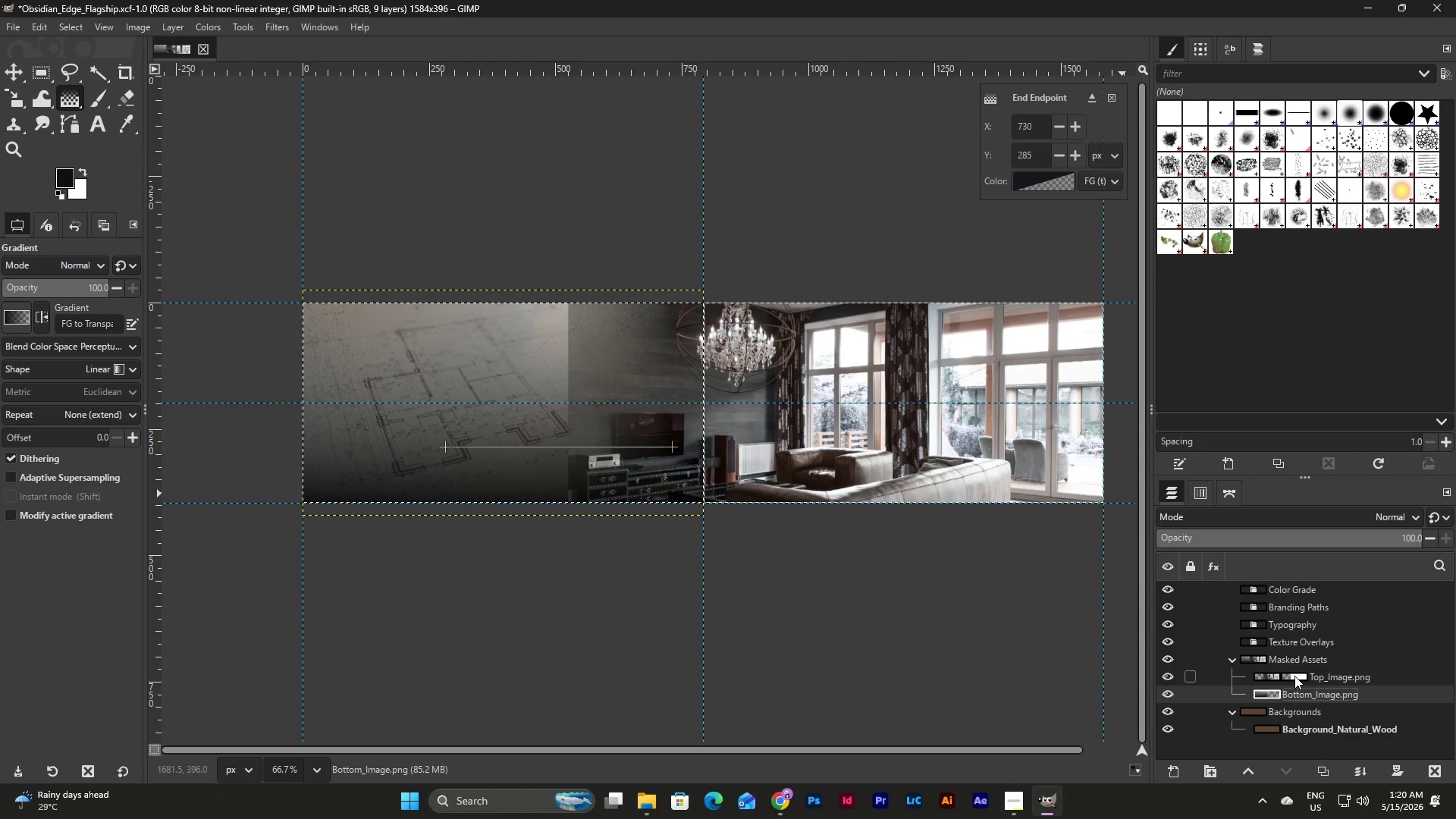 
left_click([1294, 676])
 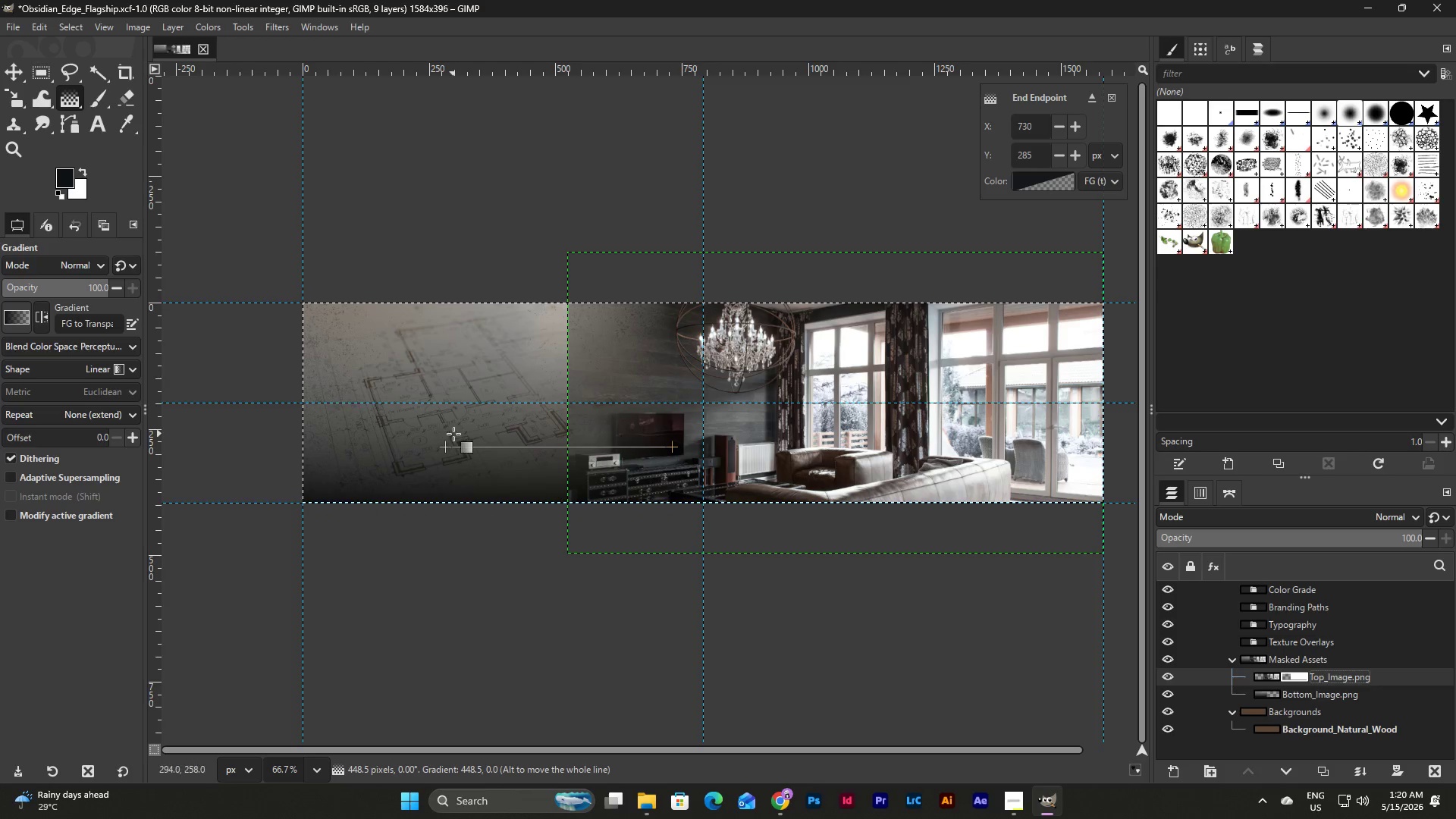 
left_click([93, 325])
 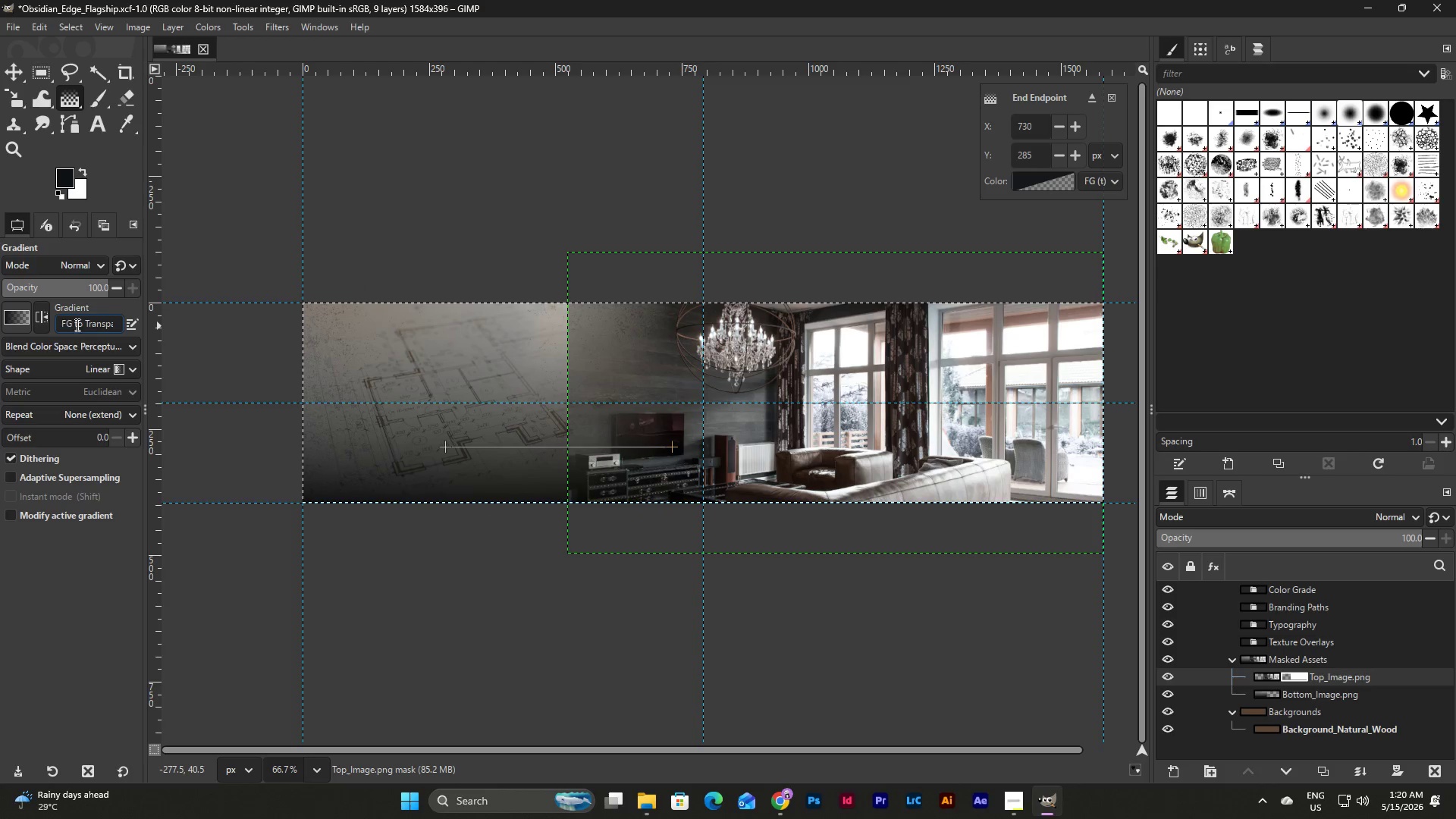 
double_click([132, 326])
 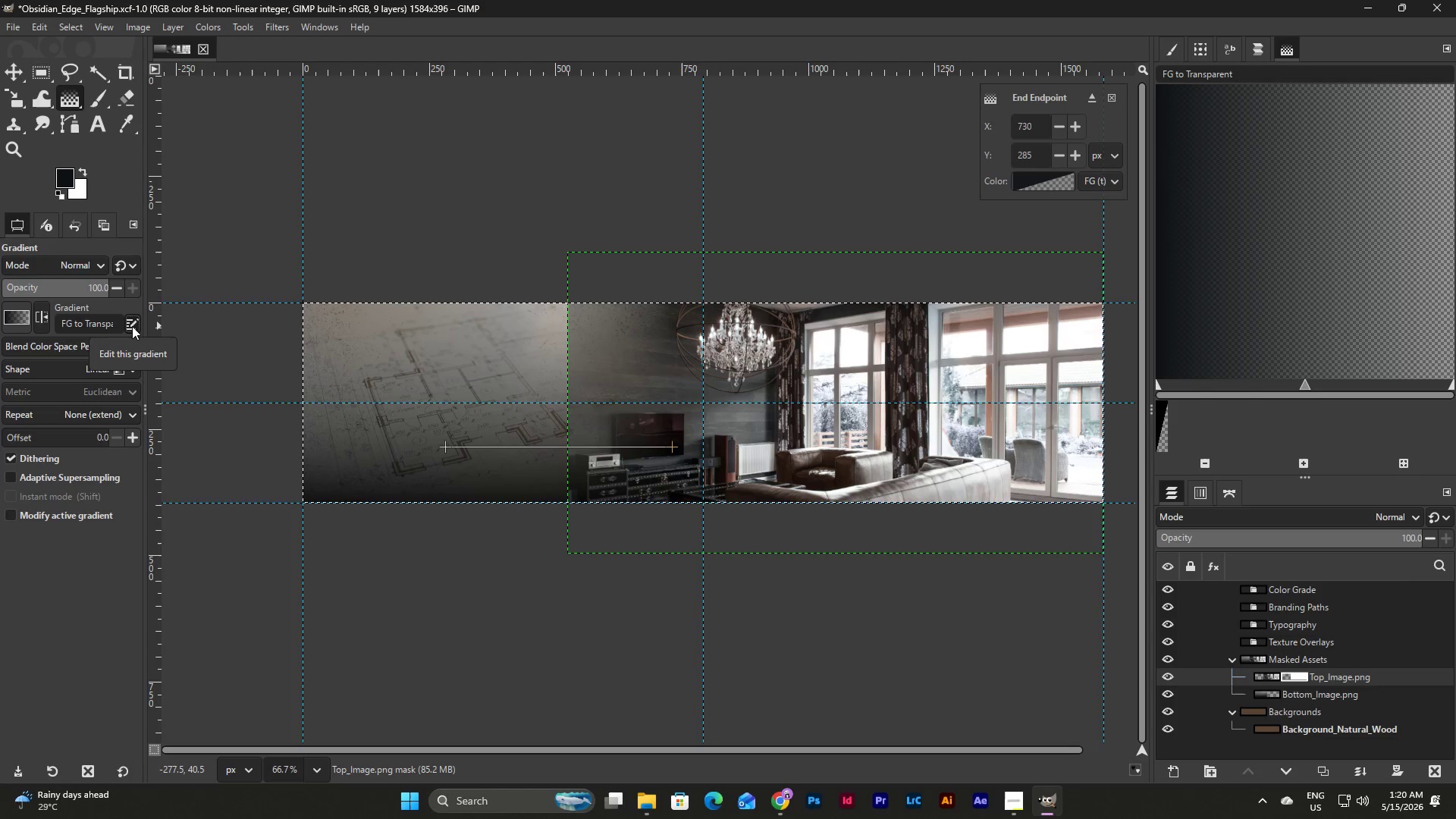 
hold_key(key=ControlLeft, duration=0.45)
 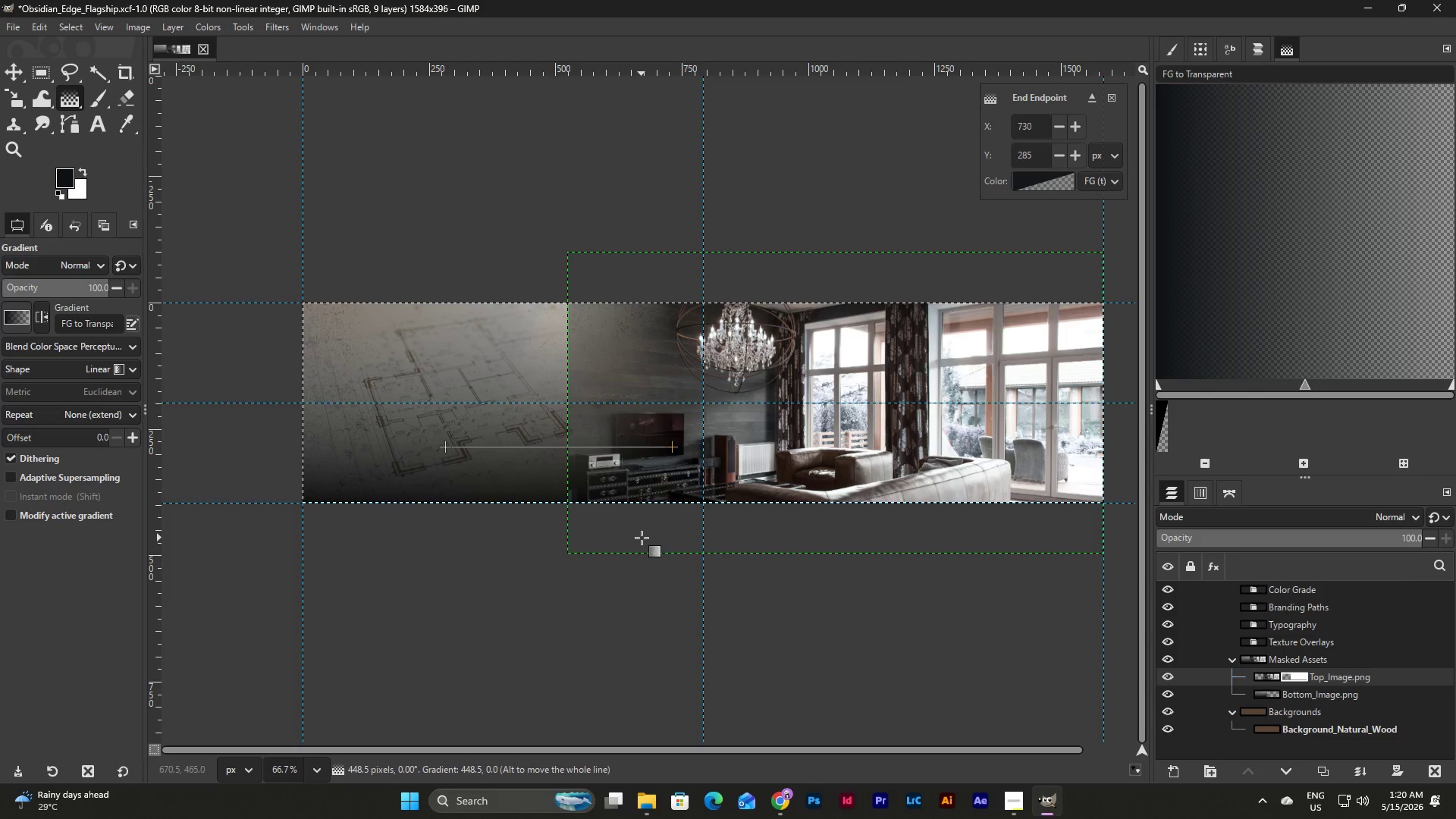 
key(Control+ControlLeft)
 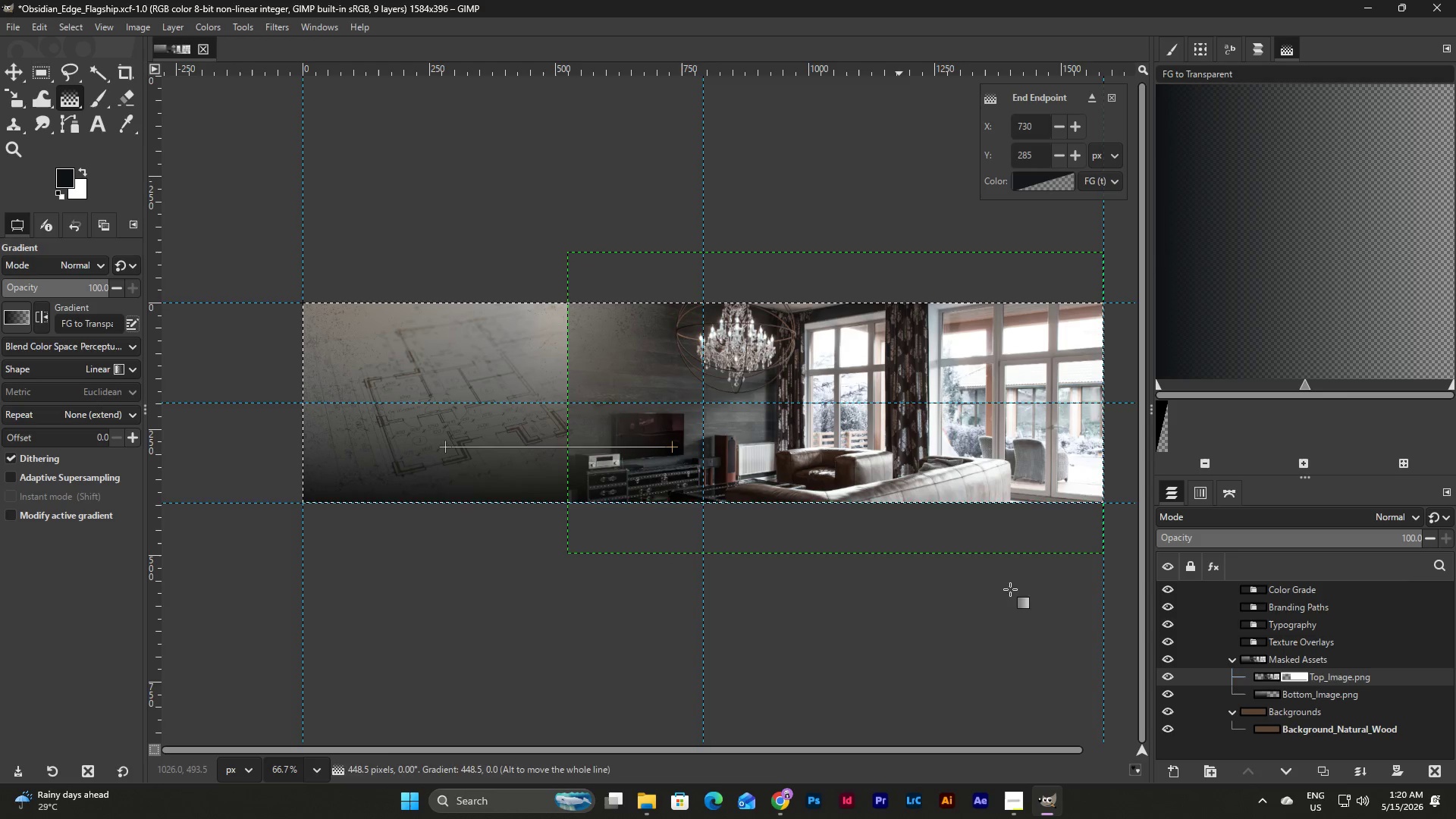 
left_click([1300, 679])
 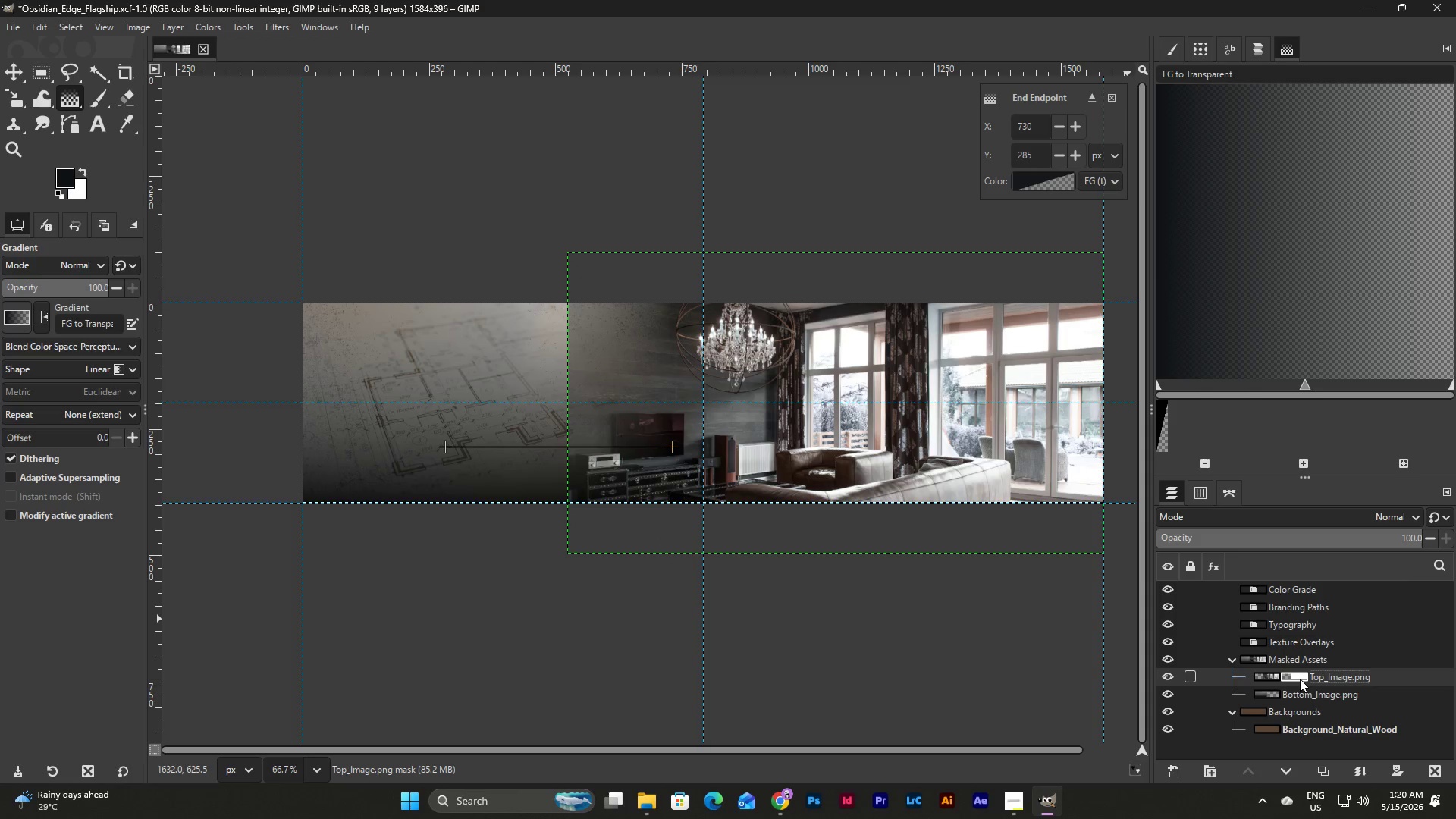 
key(Control+Z)
 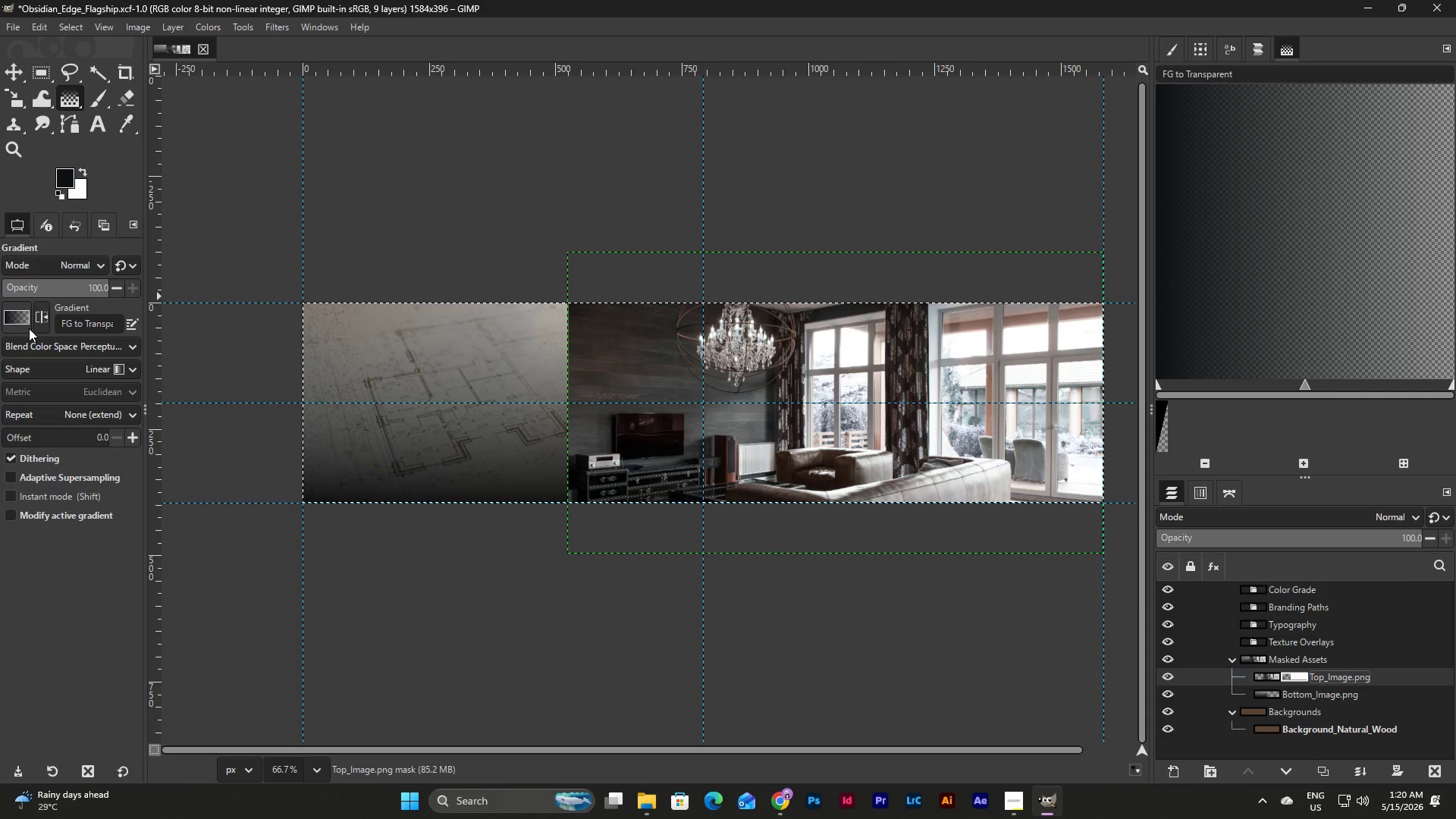 
left_click([99, 328])
 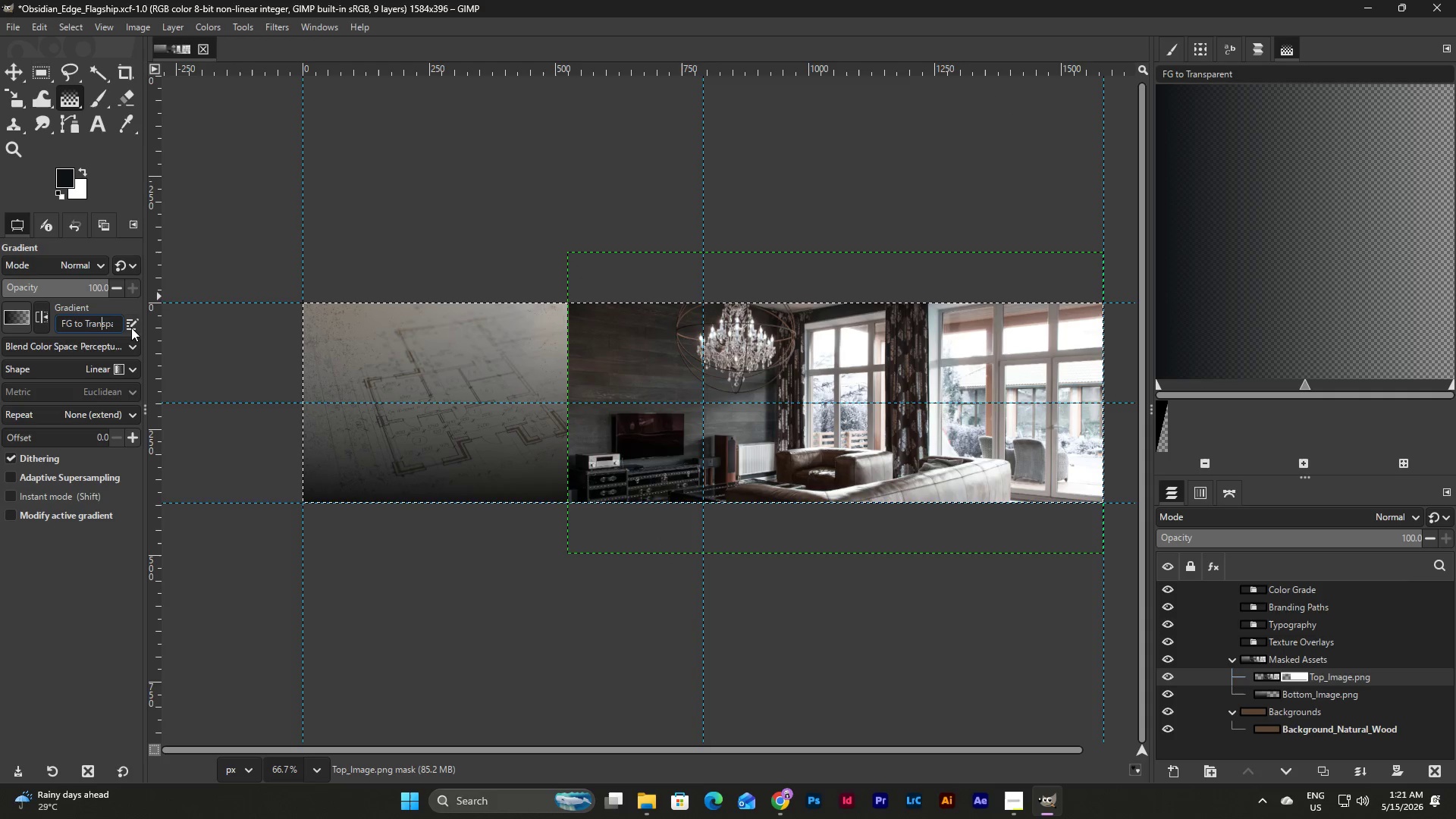 
left_click([133, 328])
 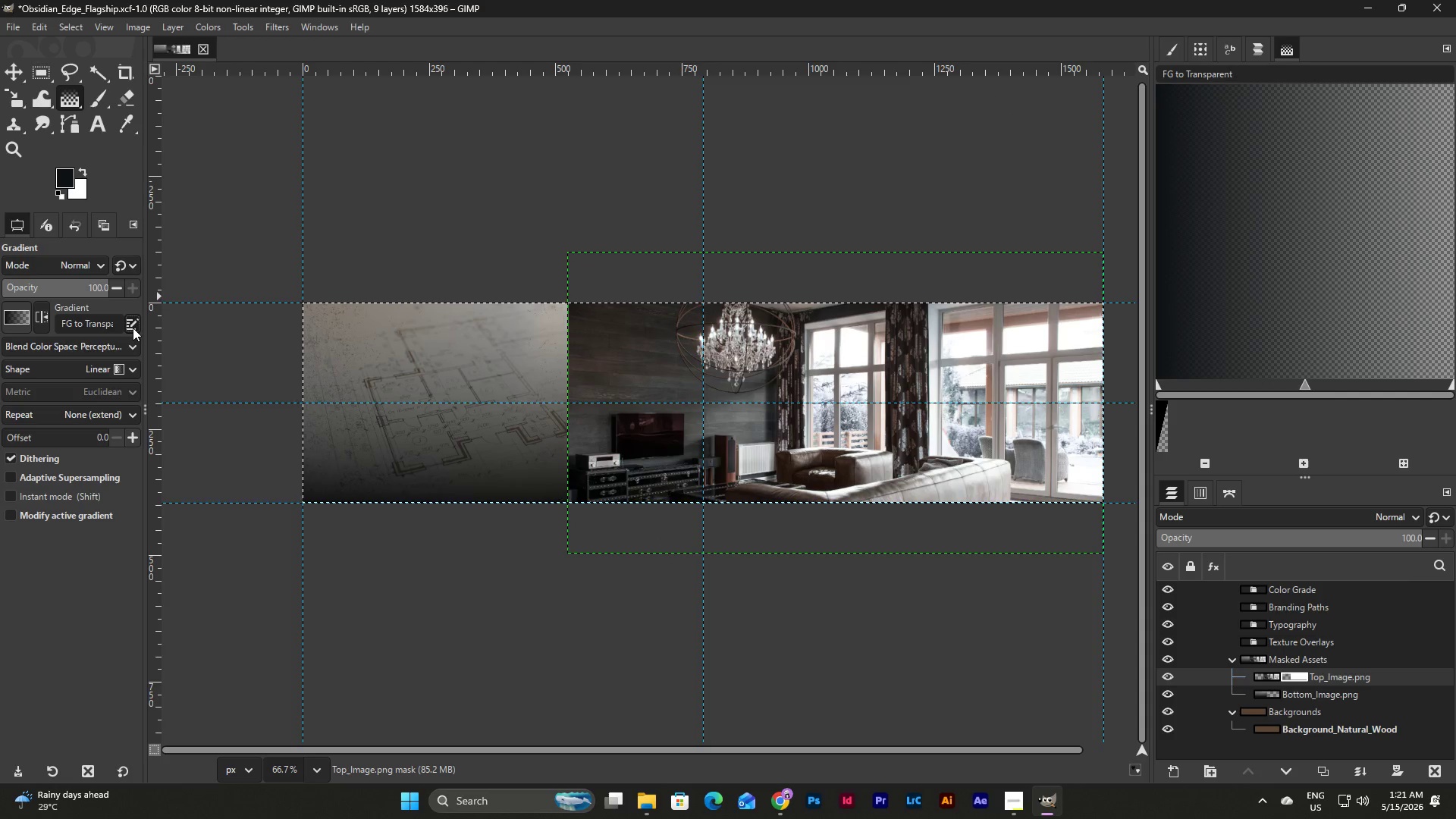 
left_click([133, 328])
 